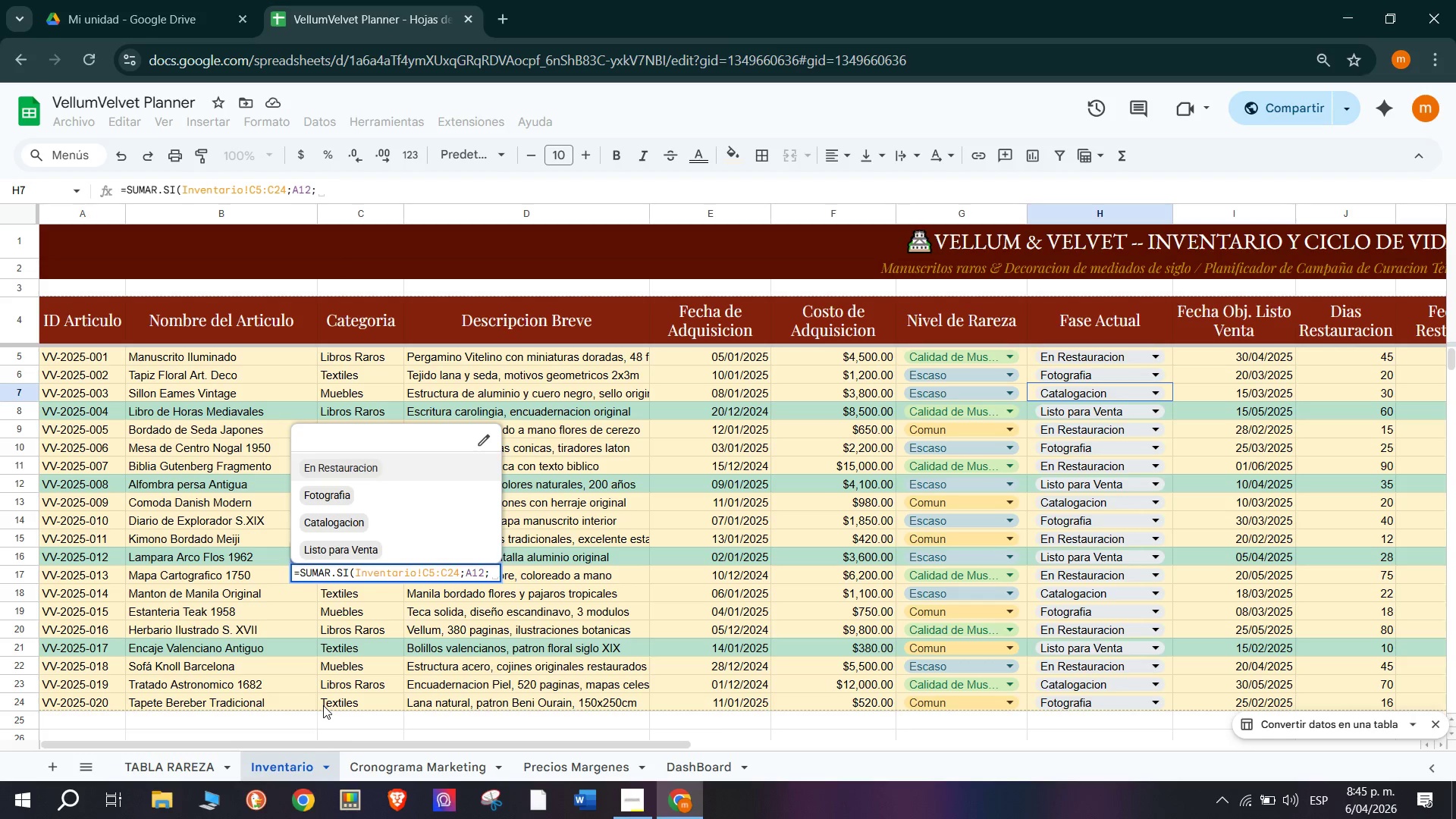 
left_click_drag(start_coordinate=[578, 742], to_coordinate=[1079, 723])
 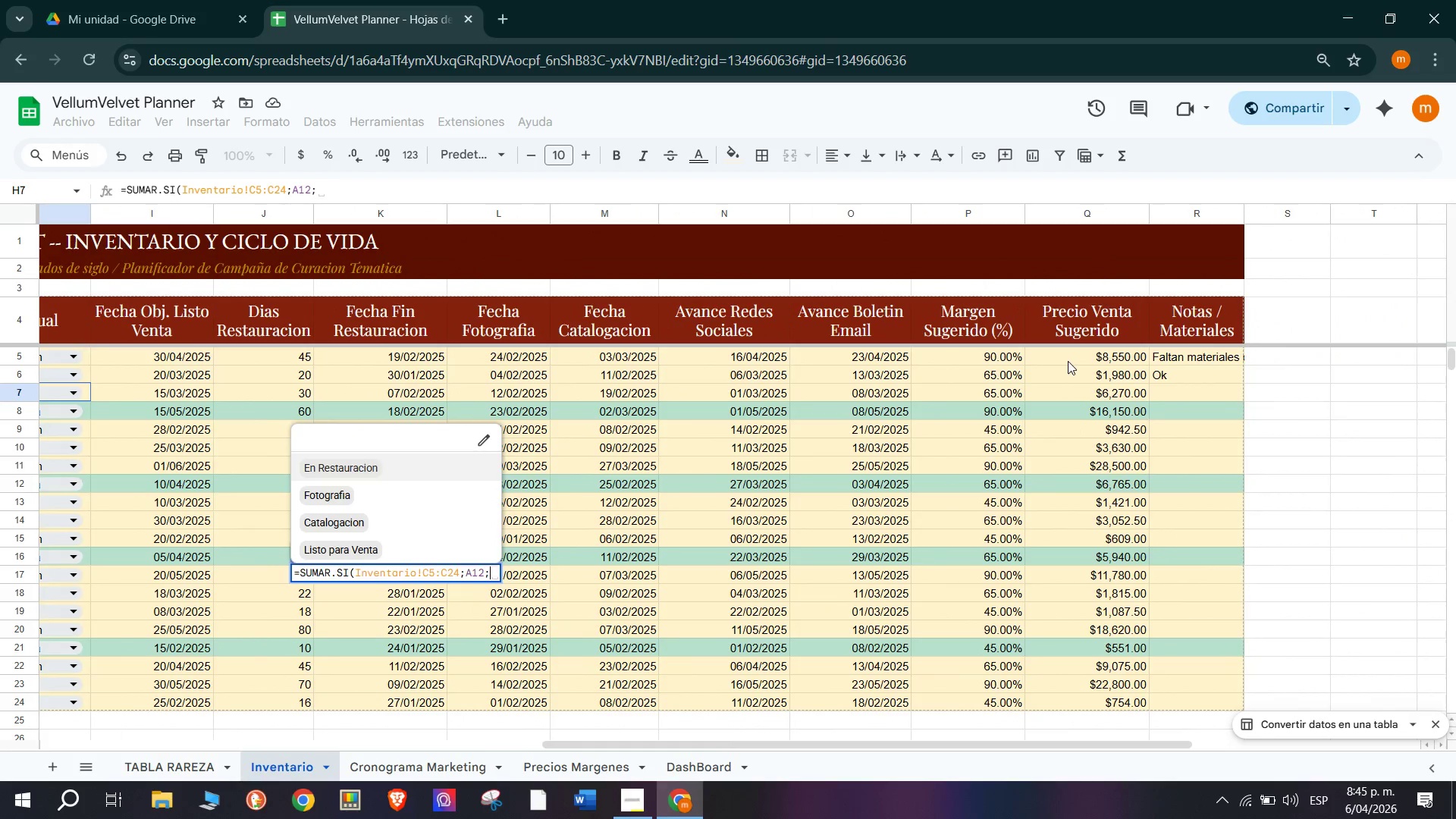 
left_click([1068, 359])
 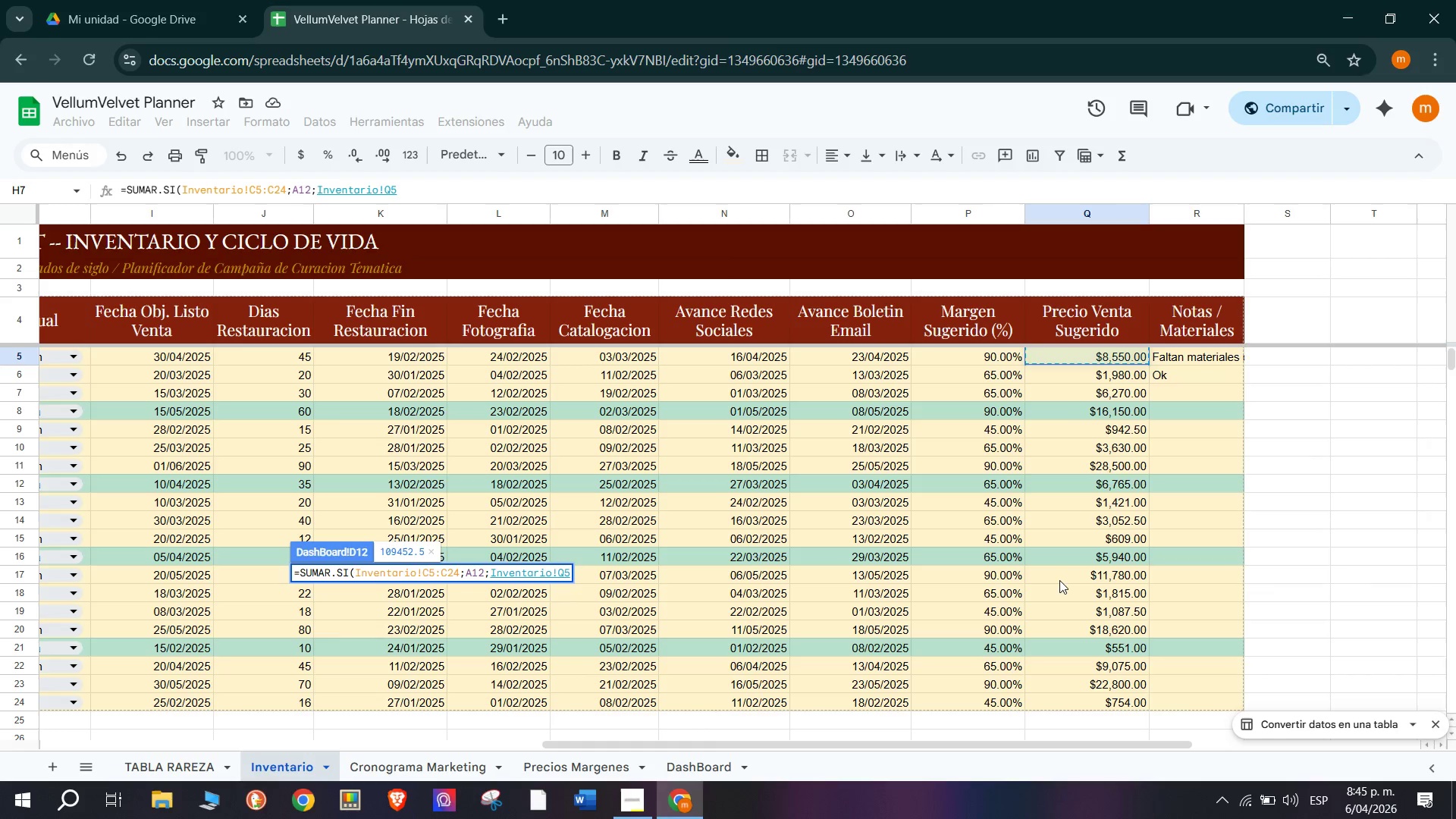 
type(>Q24)
 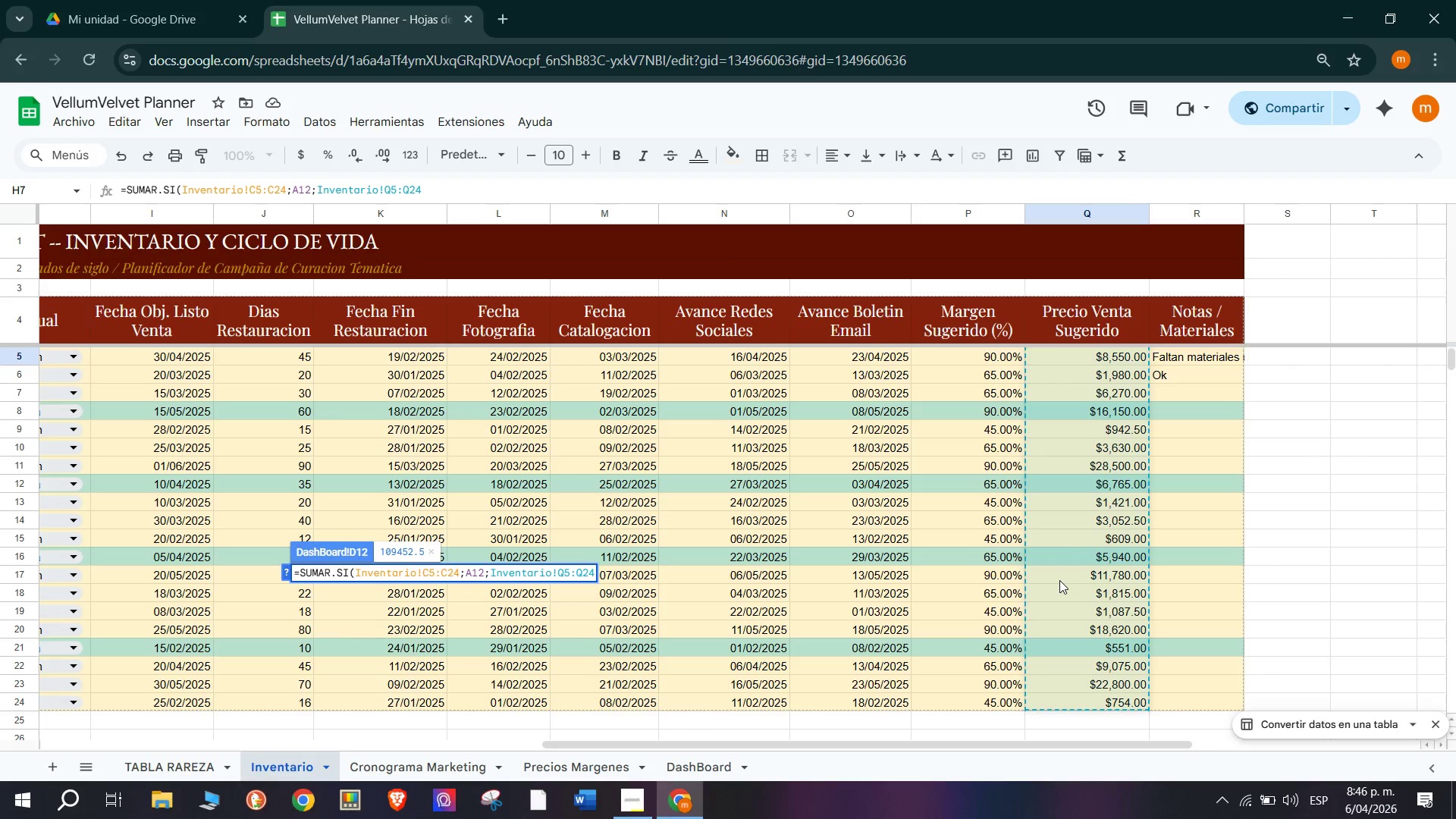 
key(Shift+9)
 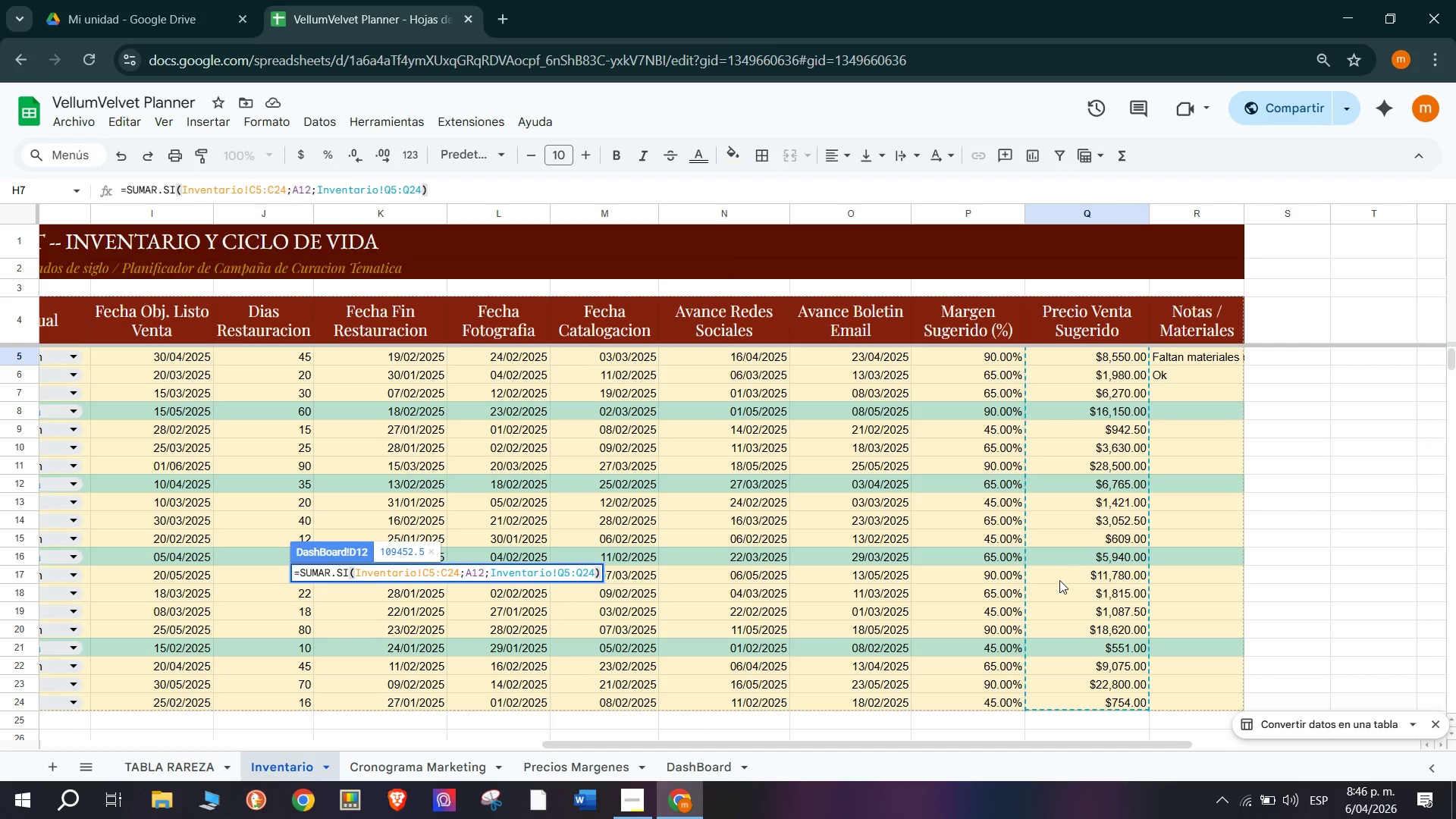 
key(Enter)
 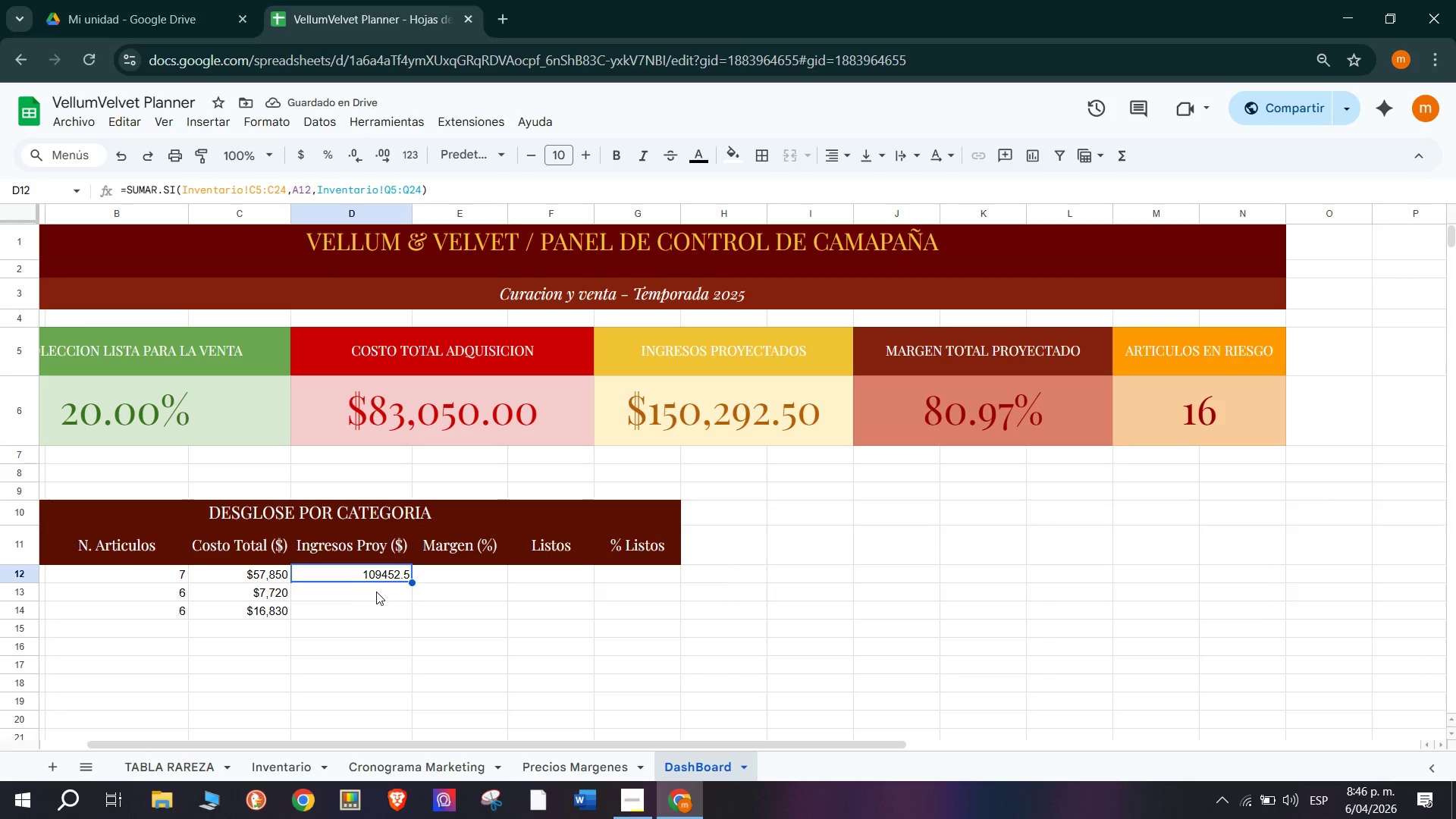 
left_click_drag(start_coordinate=[412, 583], to_coordinate=[413, 610])
 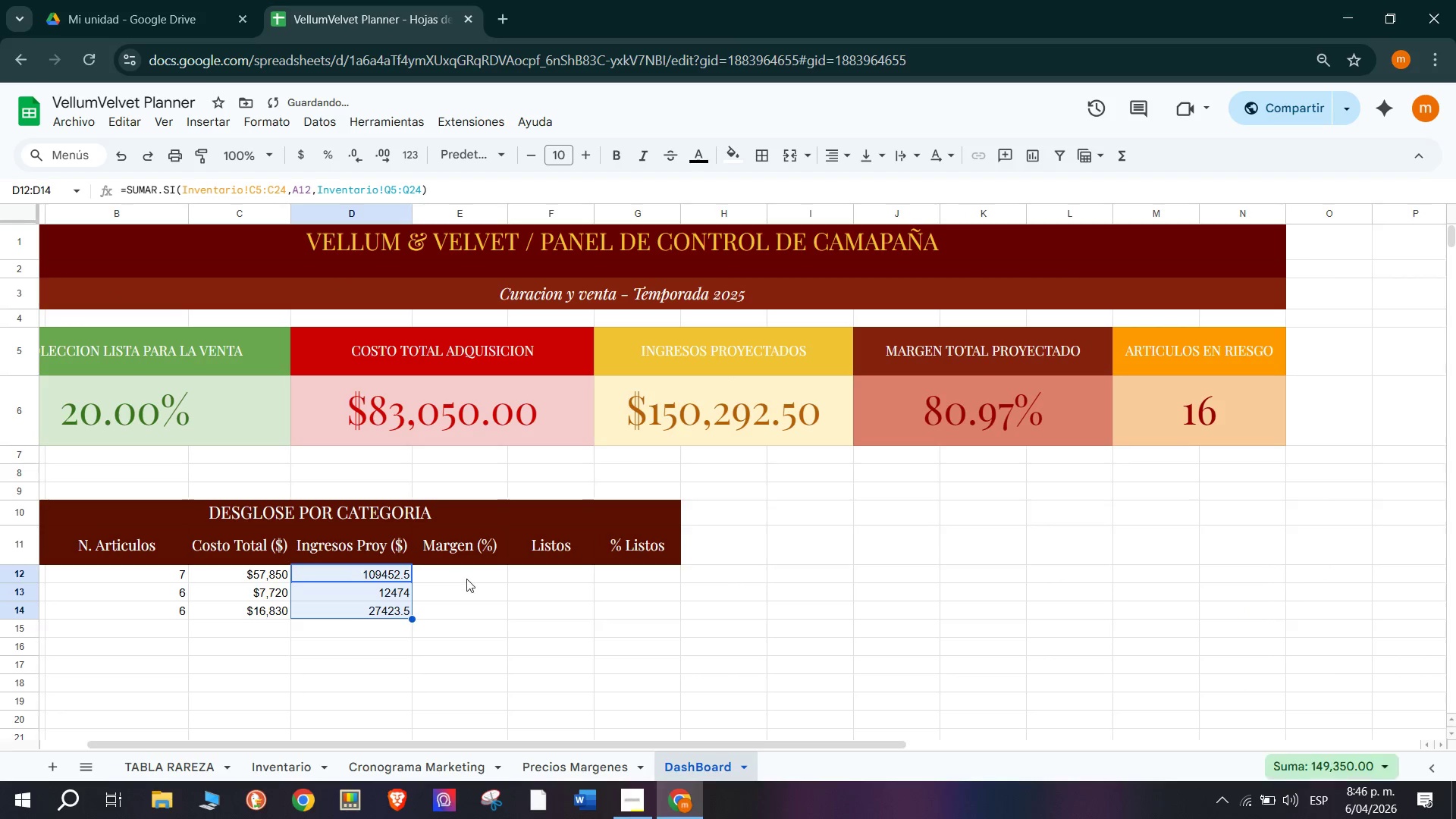 
left_click([467, 579])
 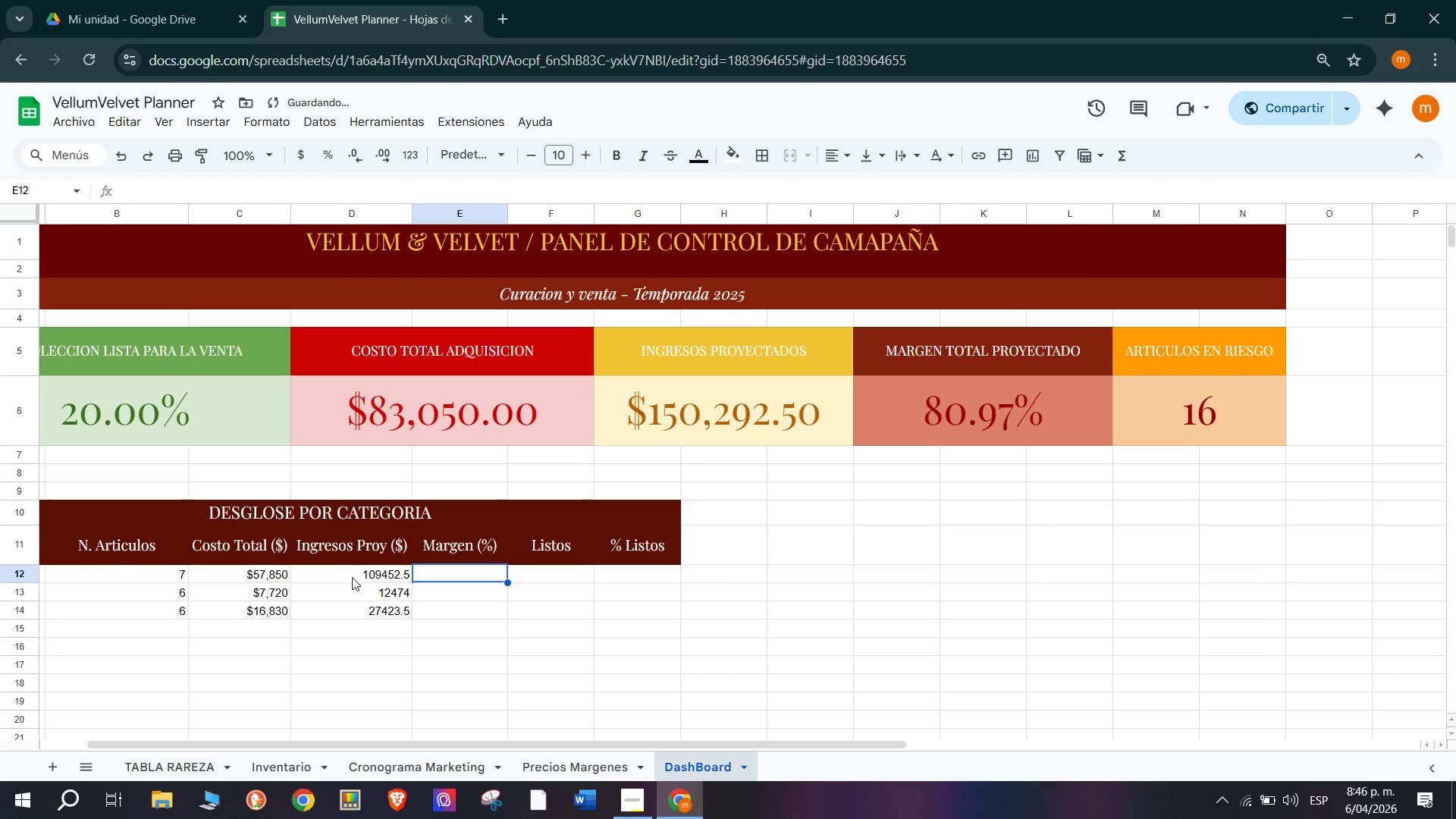 
left_click_drag(start_coordinate=[352, 576], to_coordinate=[361, 610])
 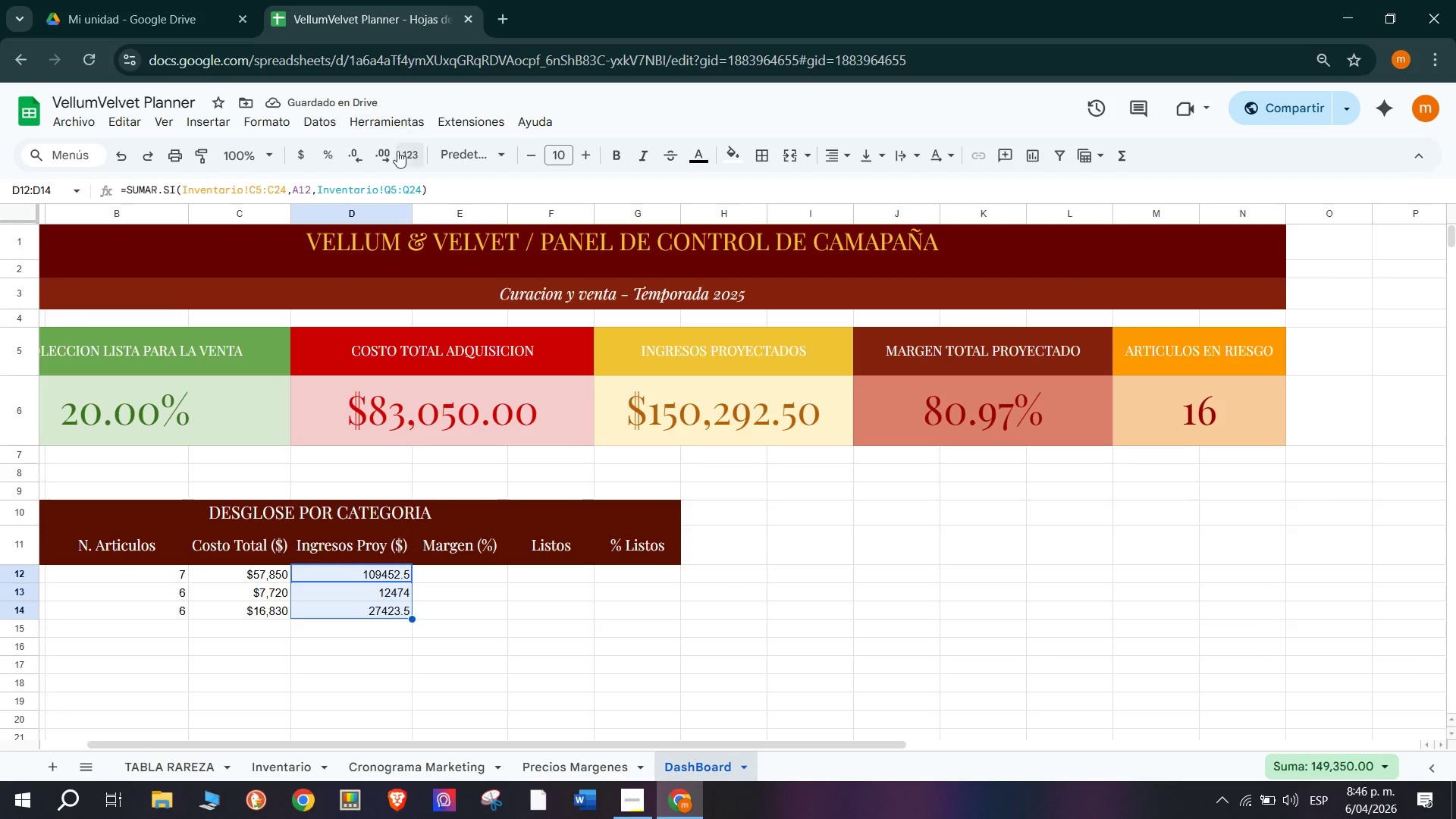 
left_click([300, 155])
 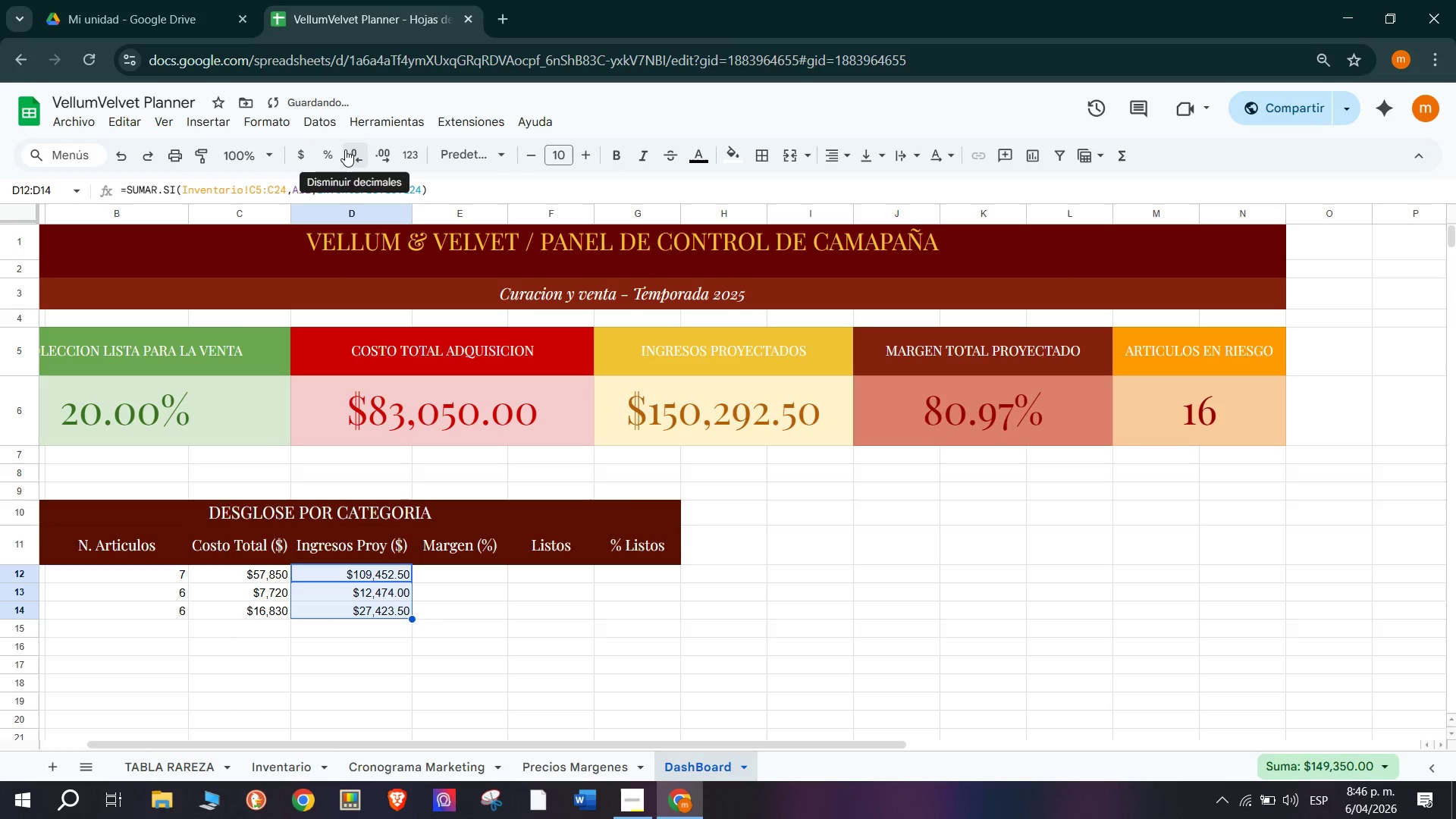 
double_click([345, 149])
 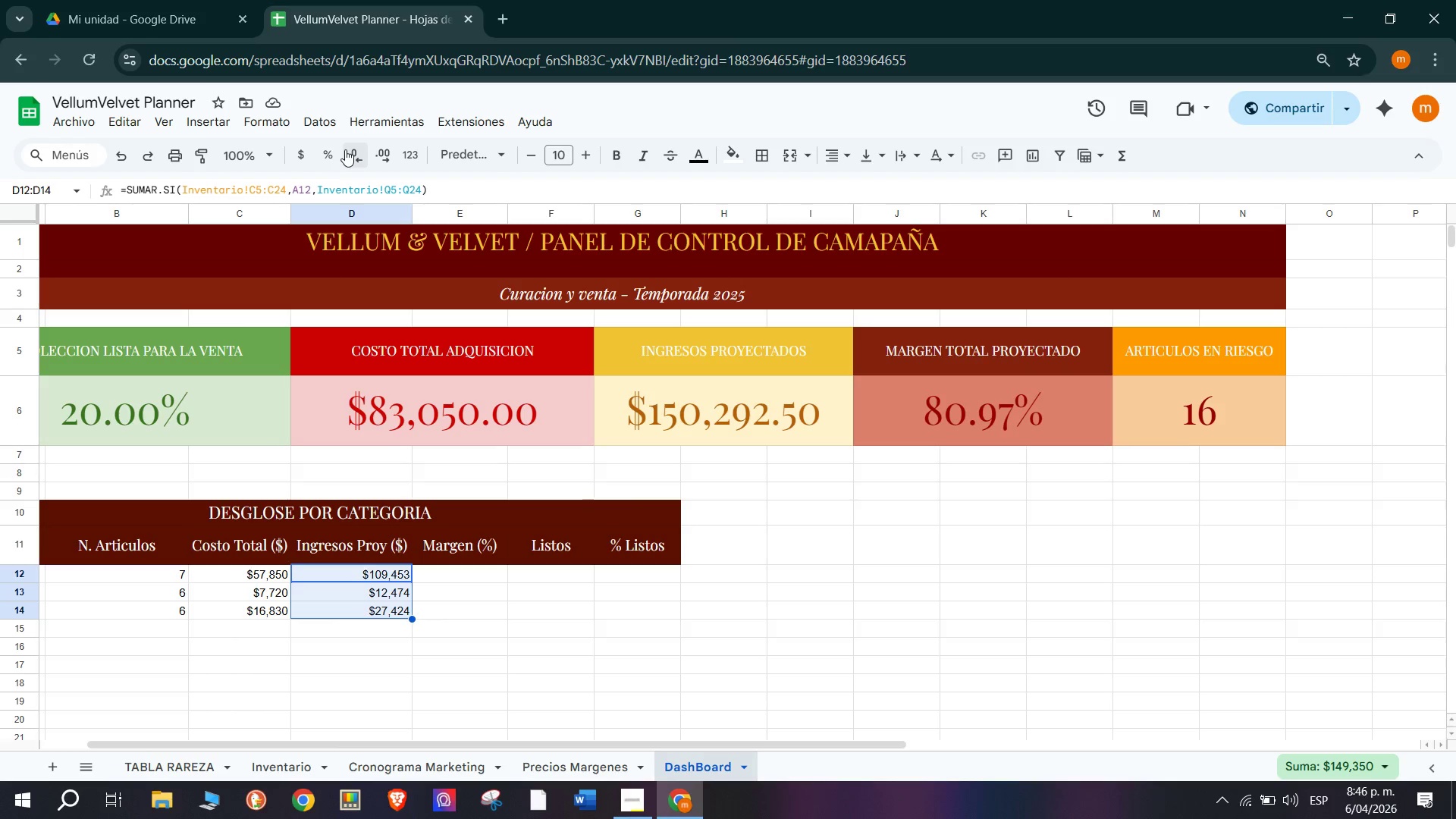 
wait(34.42)
 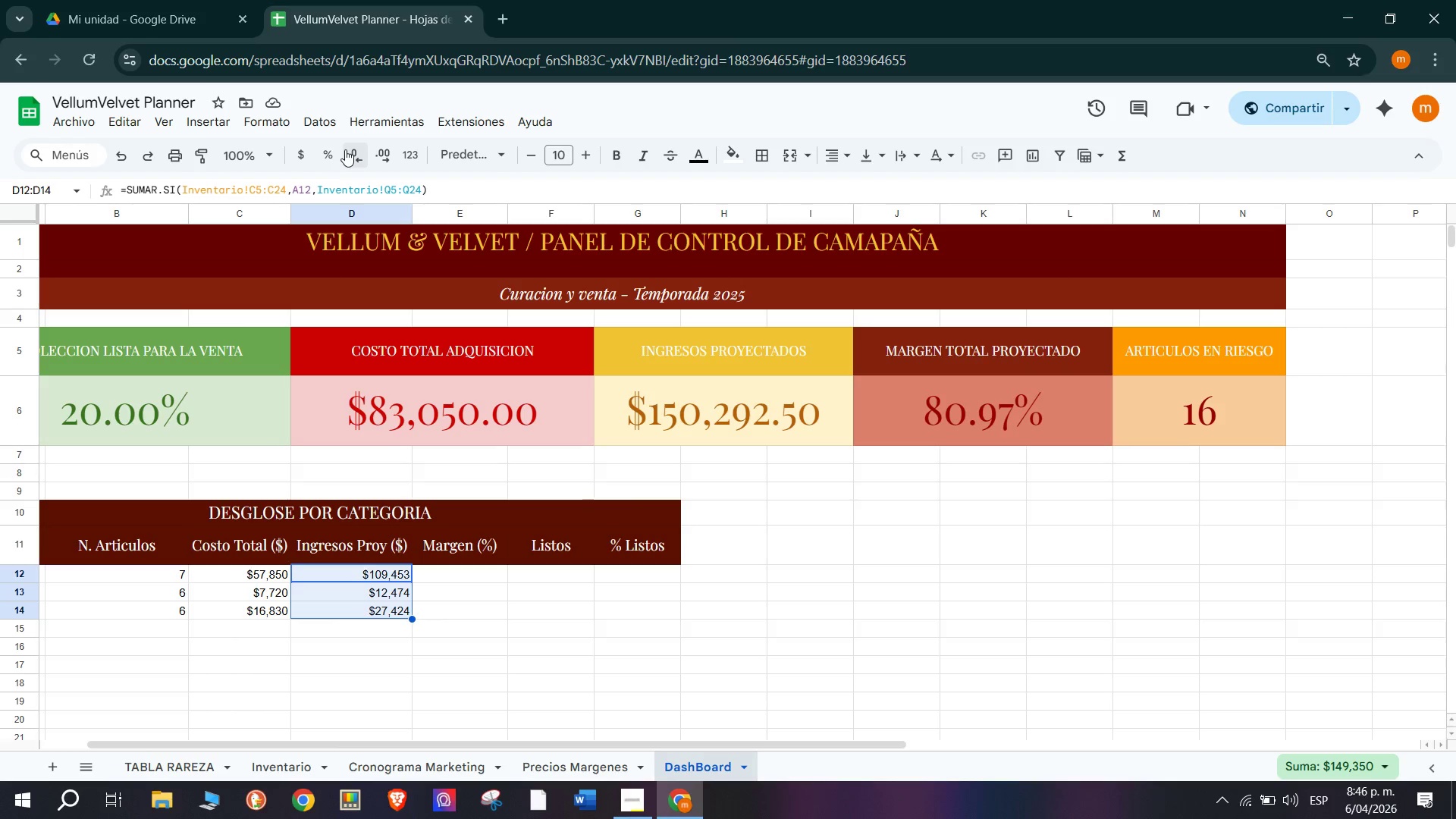 
left_click([484, 576])
 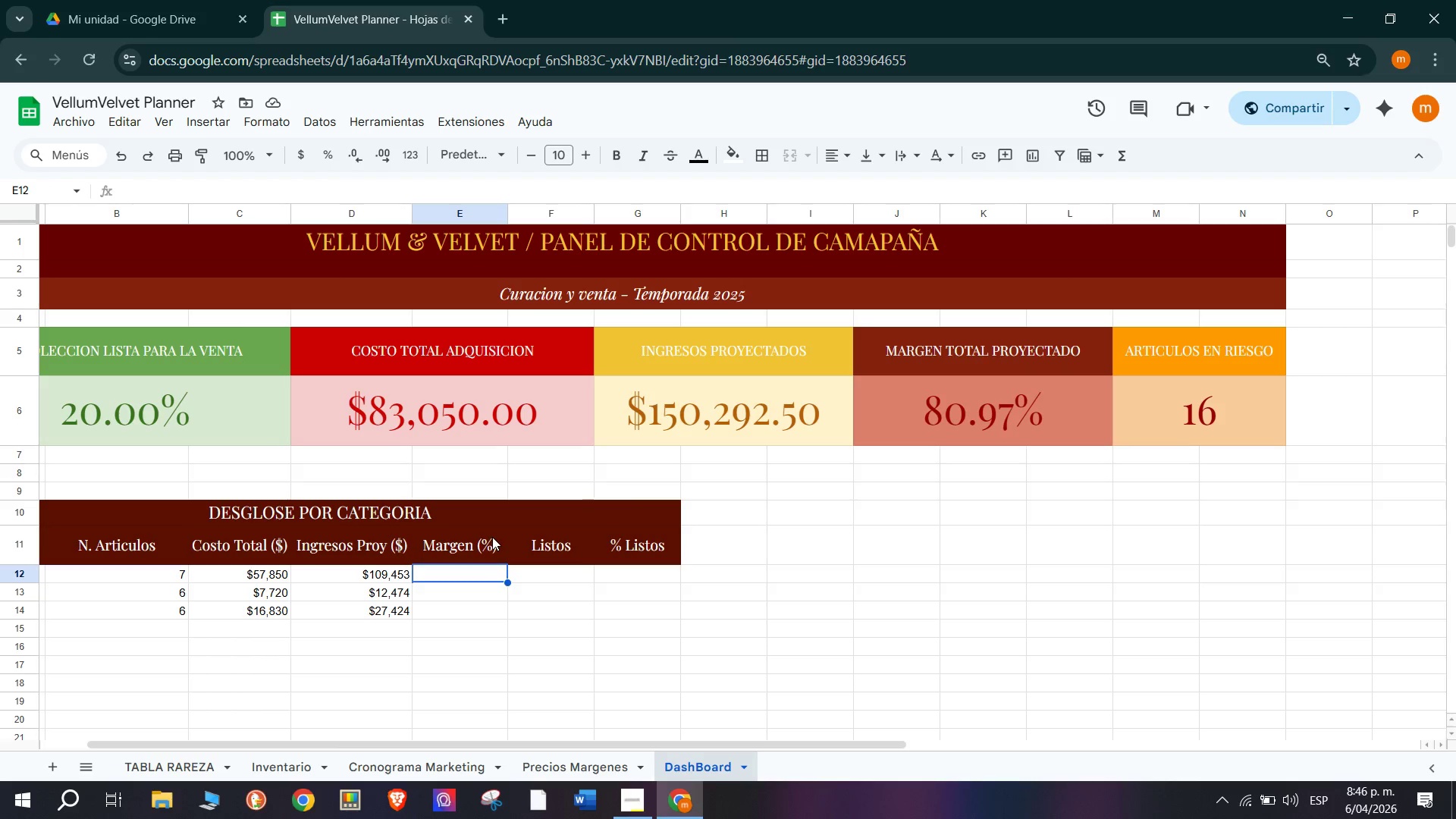 
wait(7.91)
 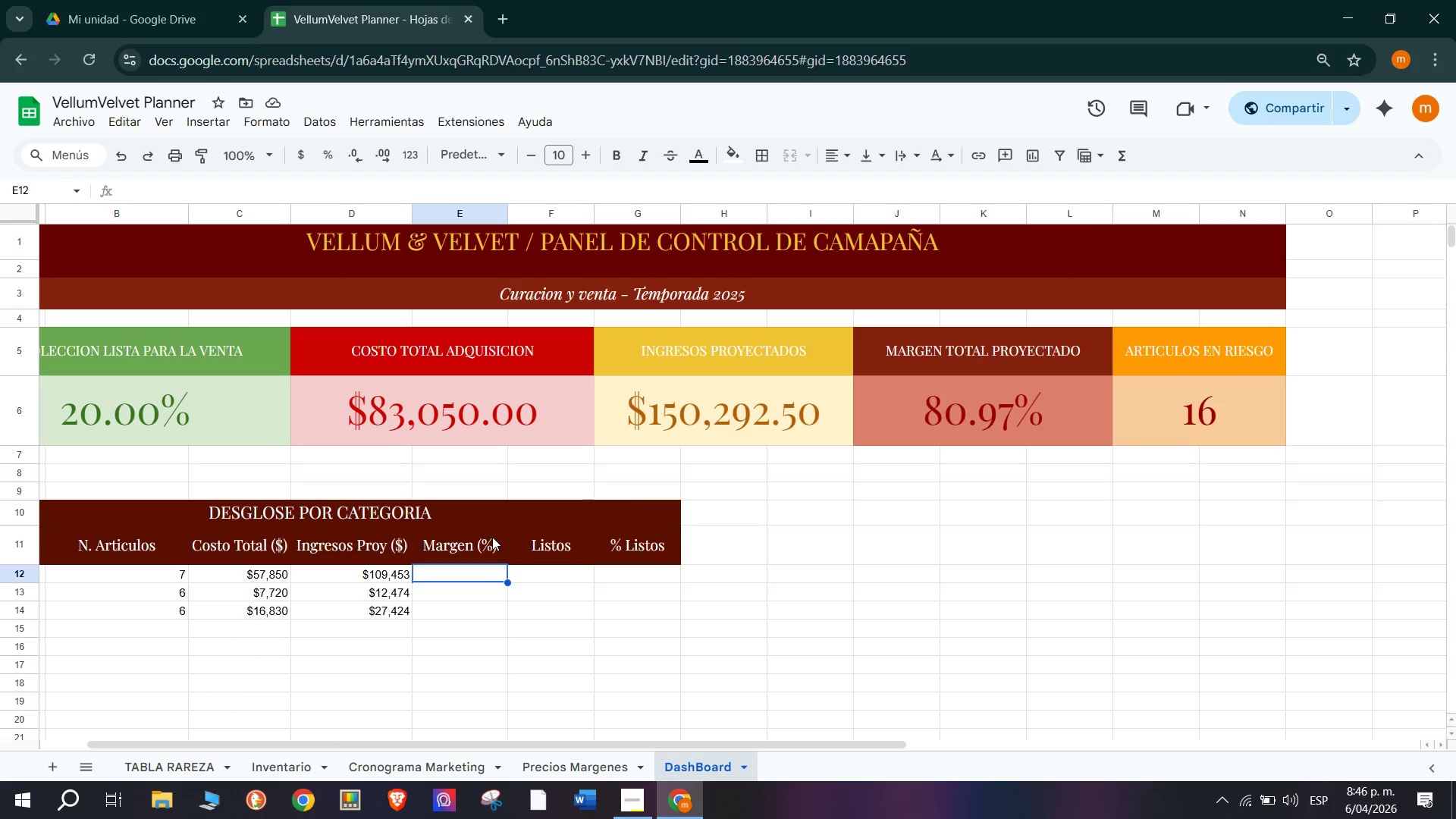 
key(Shift+0)
 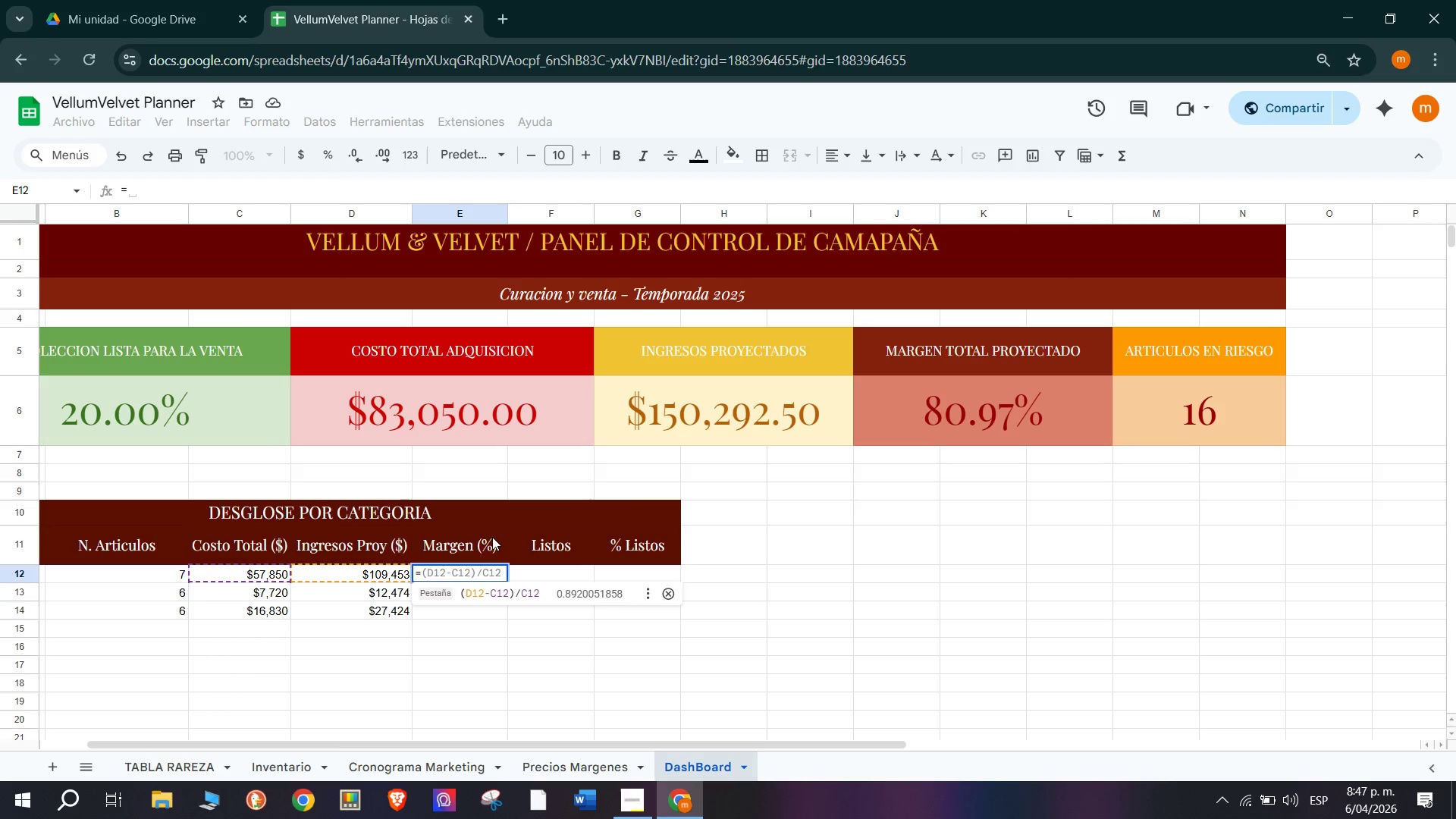 
type(SI.)
 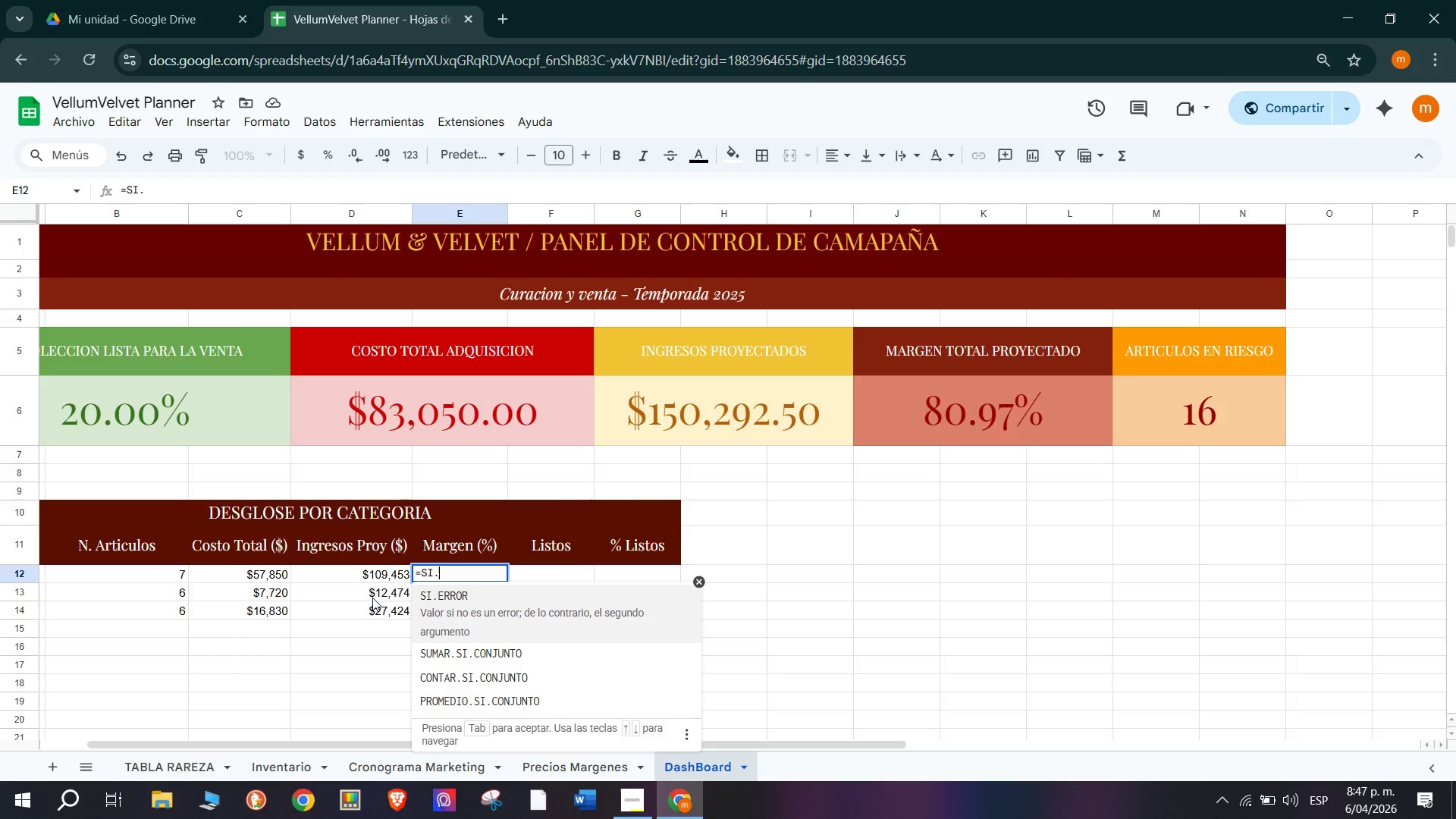 
left_click([435, 598])
 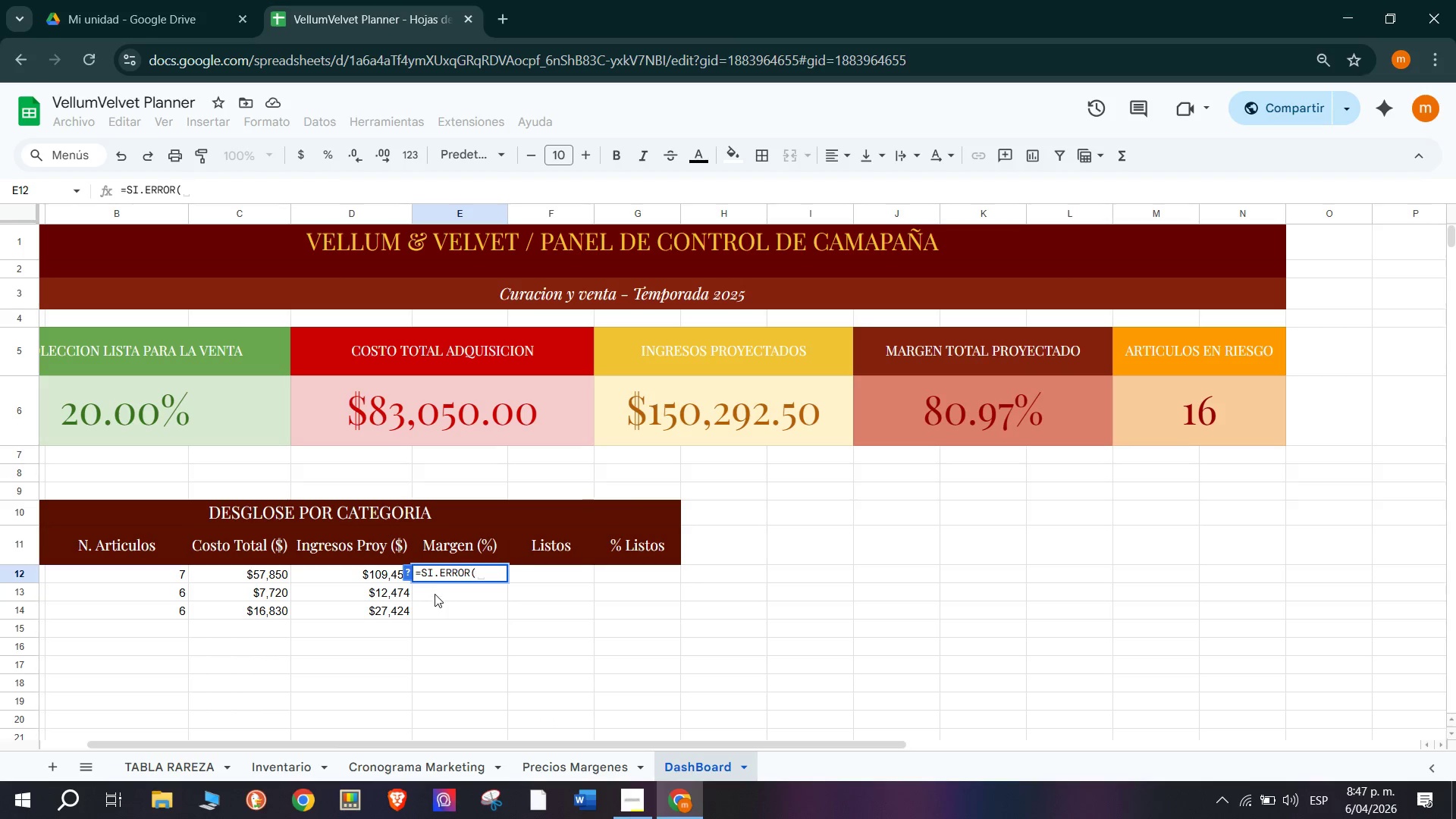 
type(*D12.)
key(Backspace)
type(,)
key(Backspace)
type(-C12)
 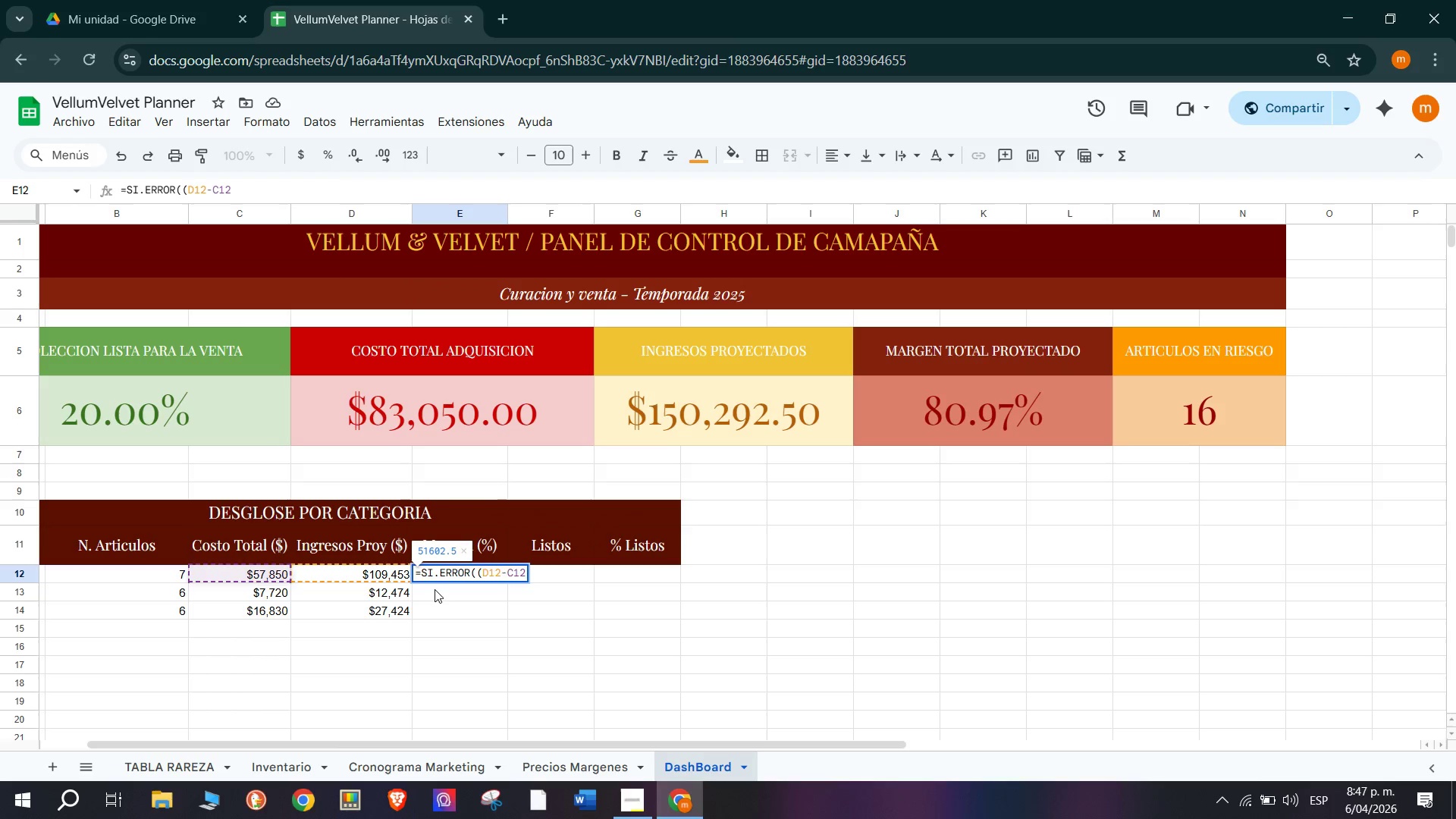 
type((&C12<0()
 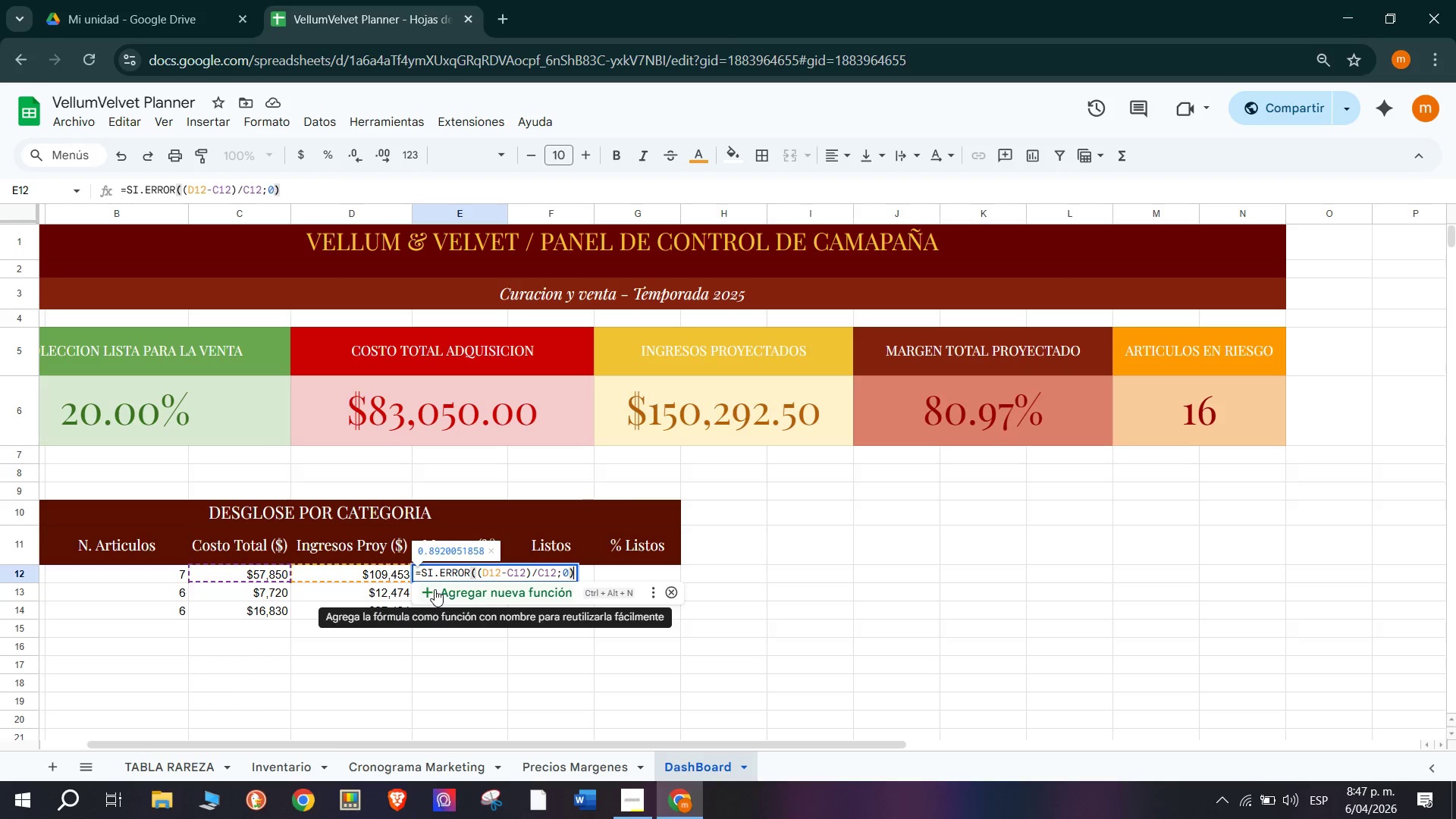 
key(Enter)
 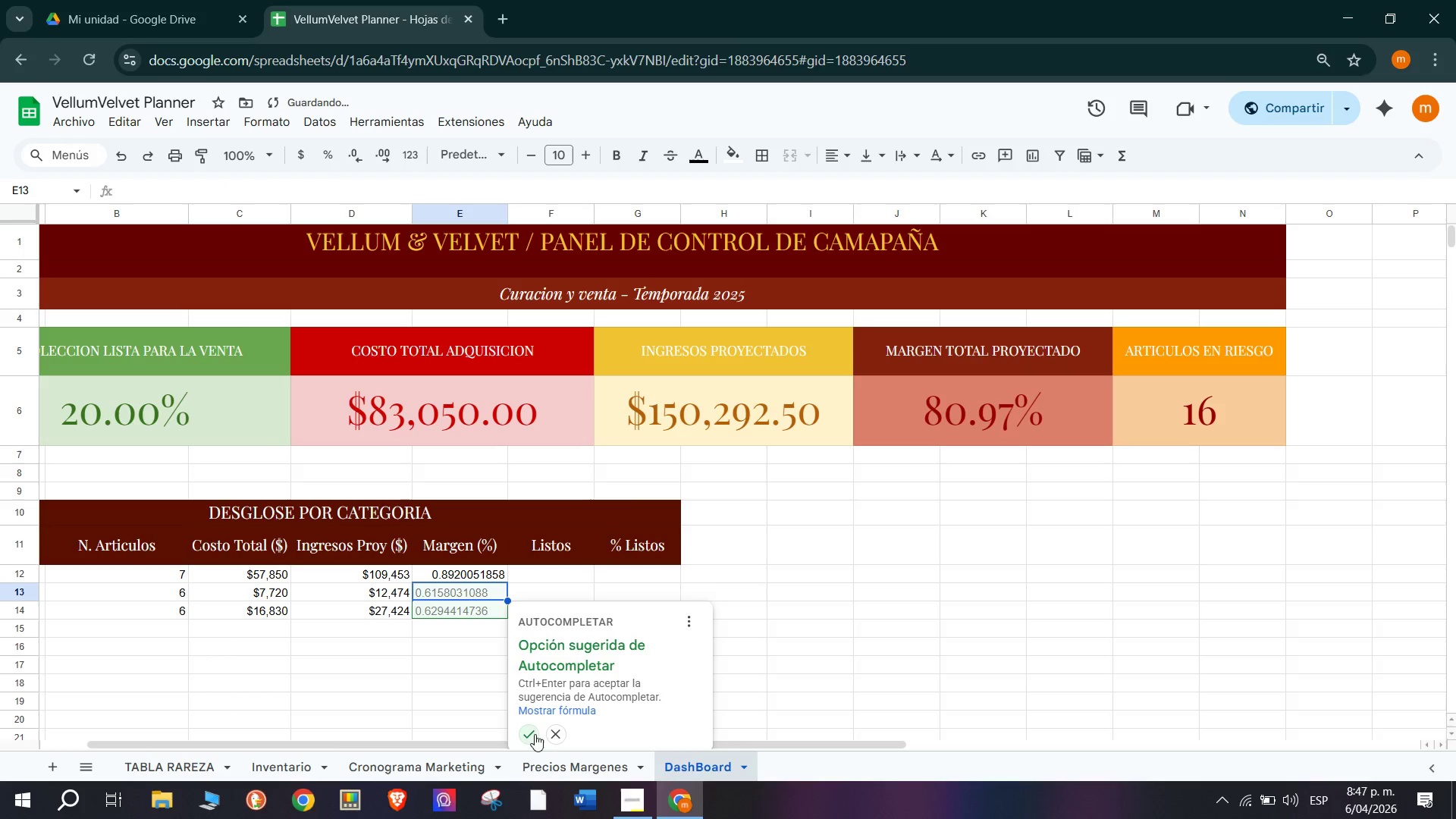 
left_click([531, 733])
 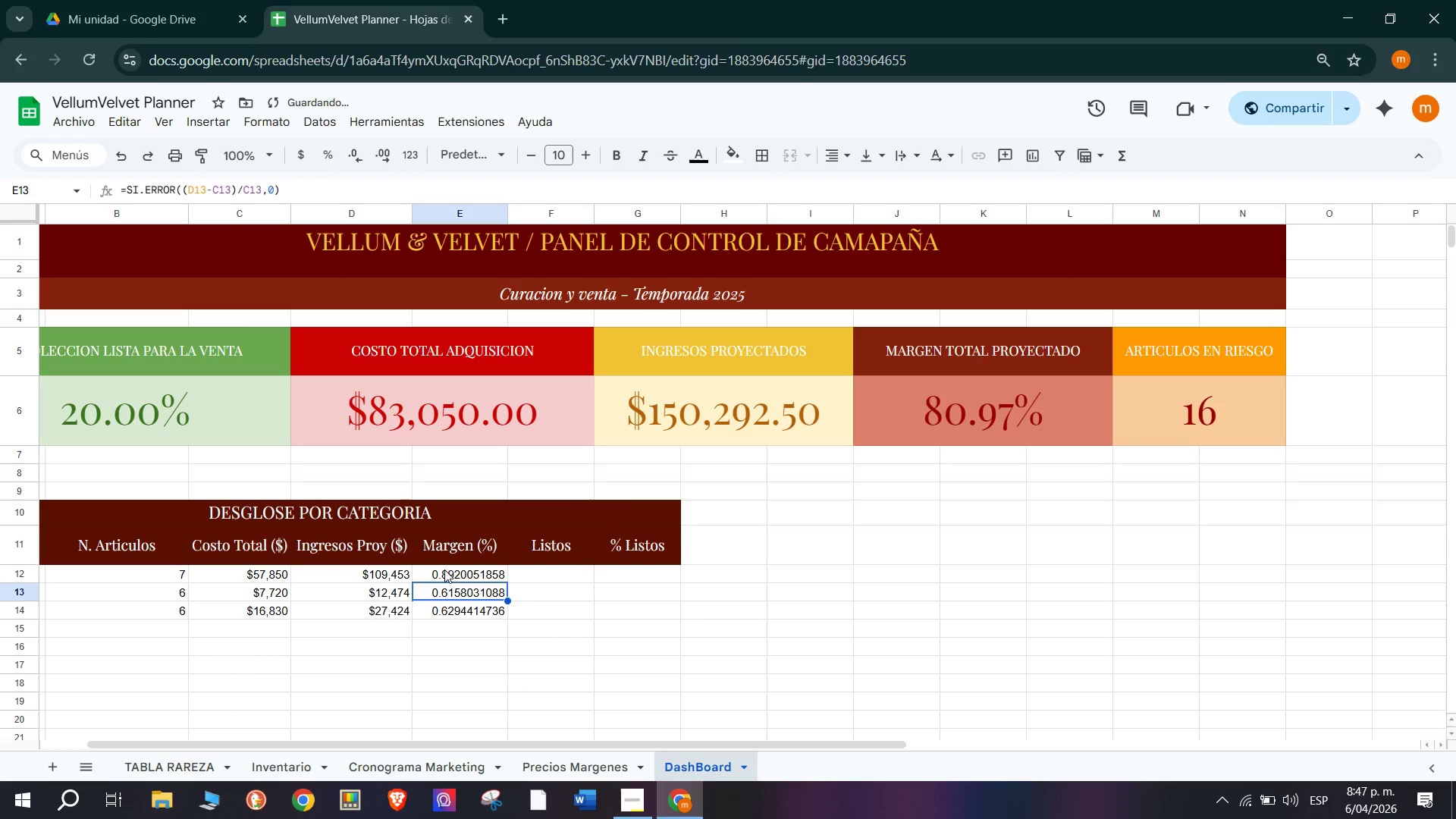 
left_click_drag(start_coordinate=[442, 573], to_coordinate=[470, 613])
 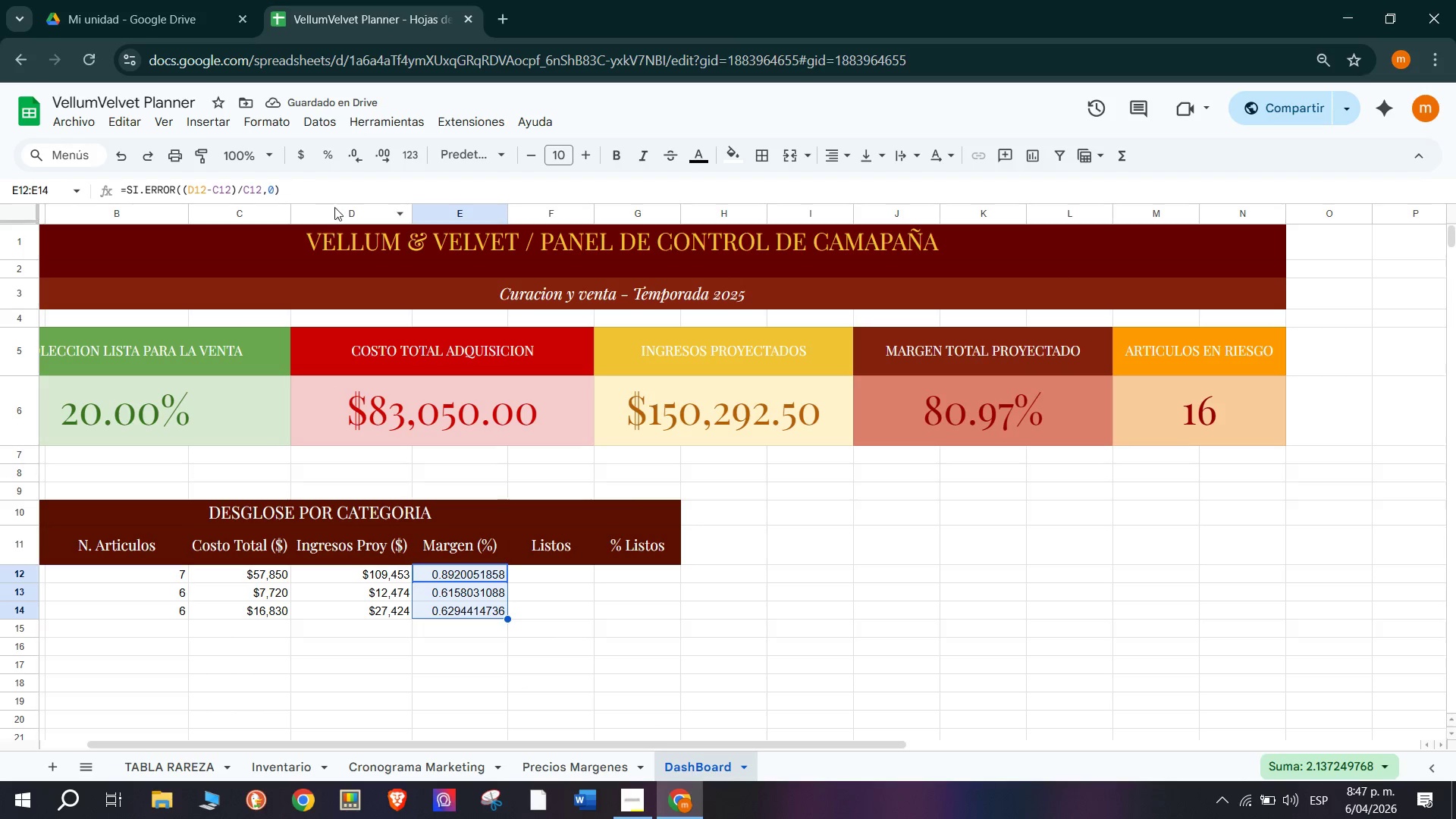 
left_click([335, 158])
 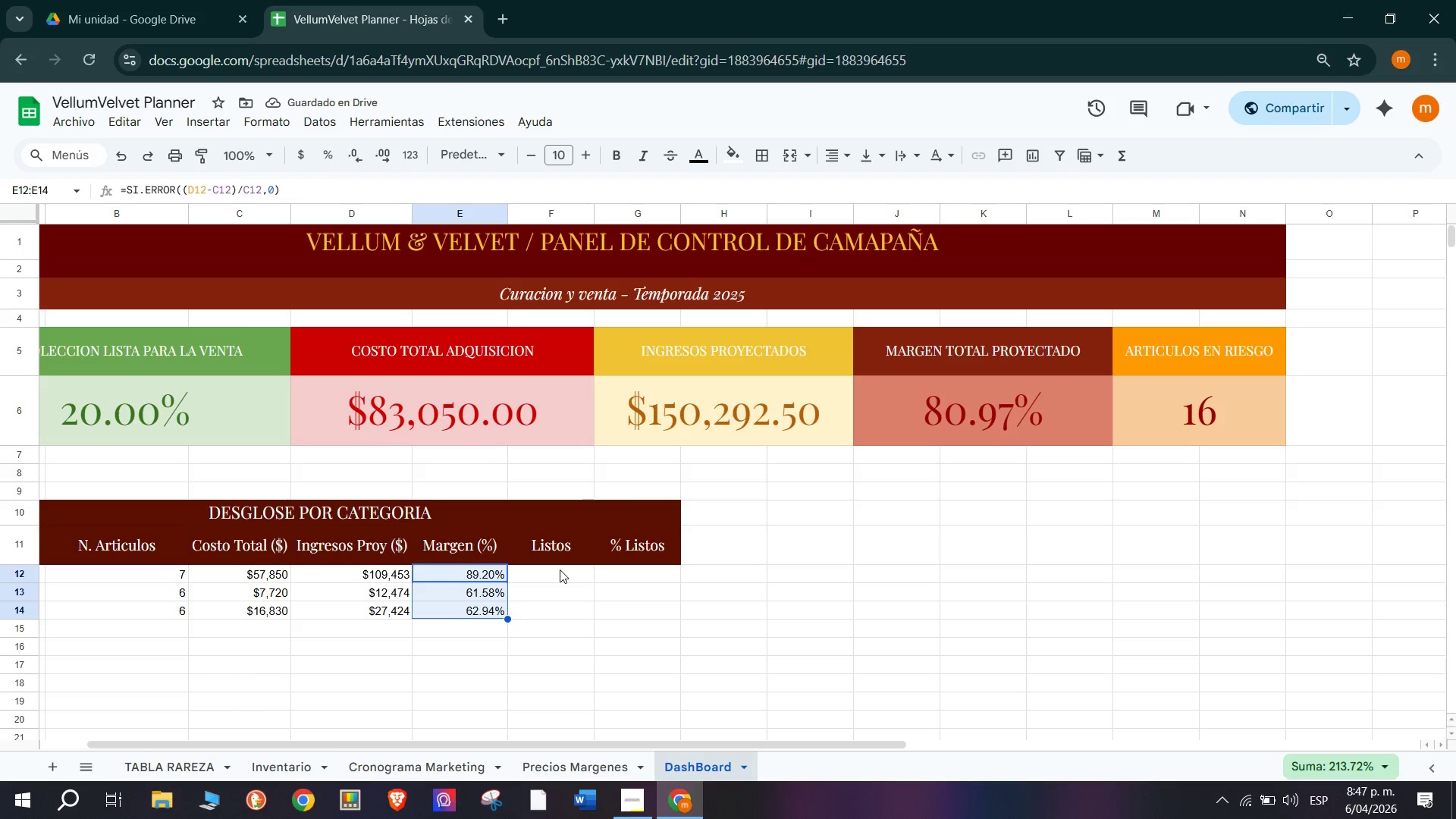 
left_click([554, 593])
 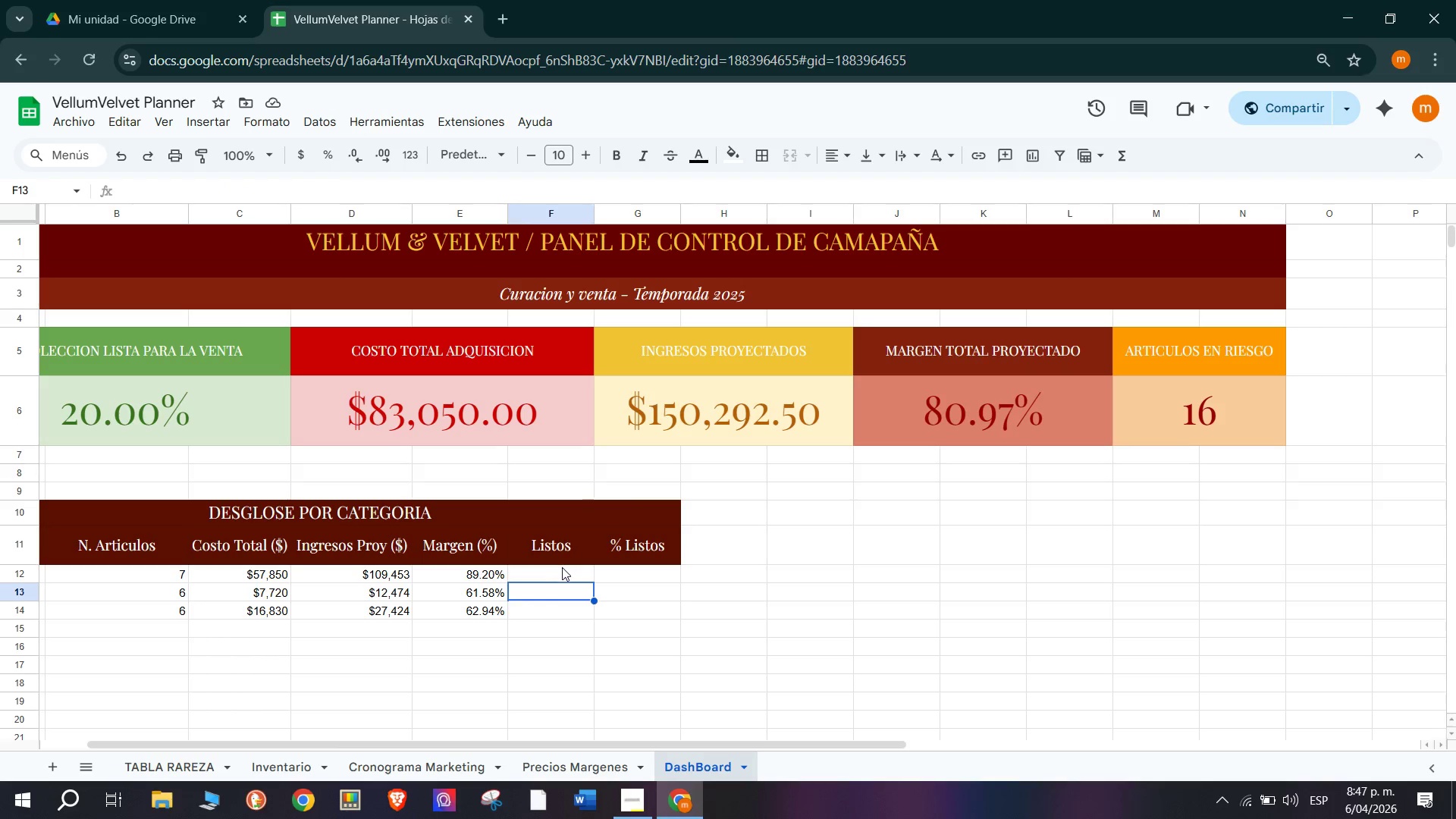 
left_click([565, 570])
 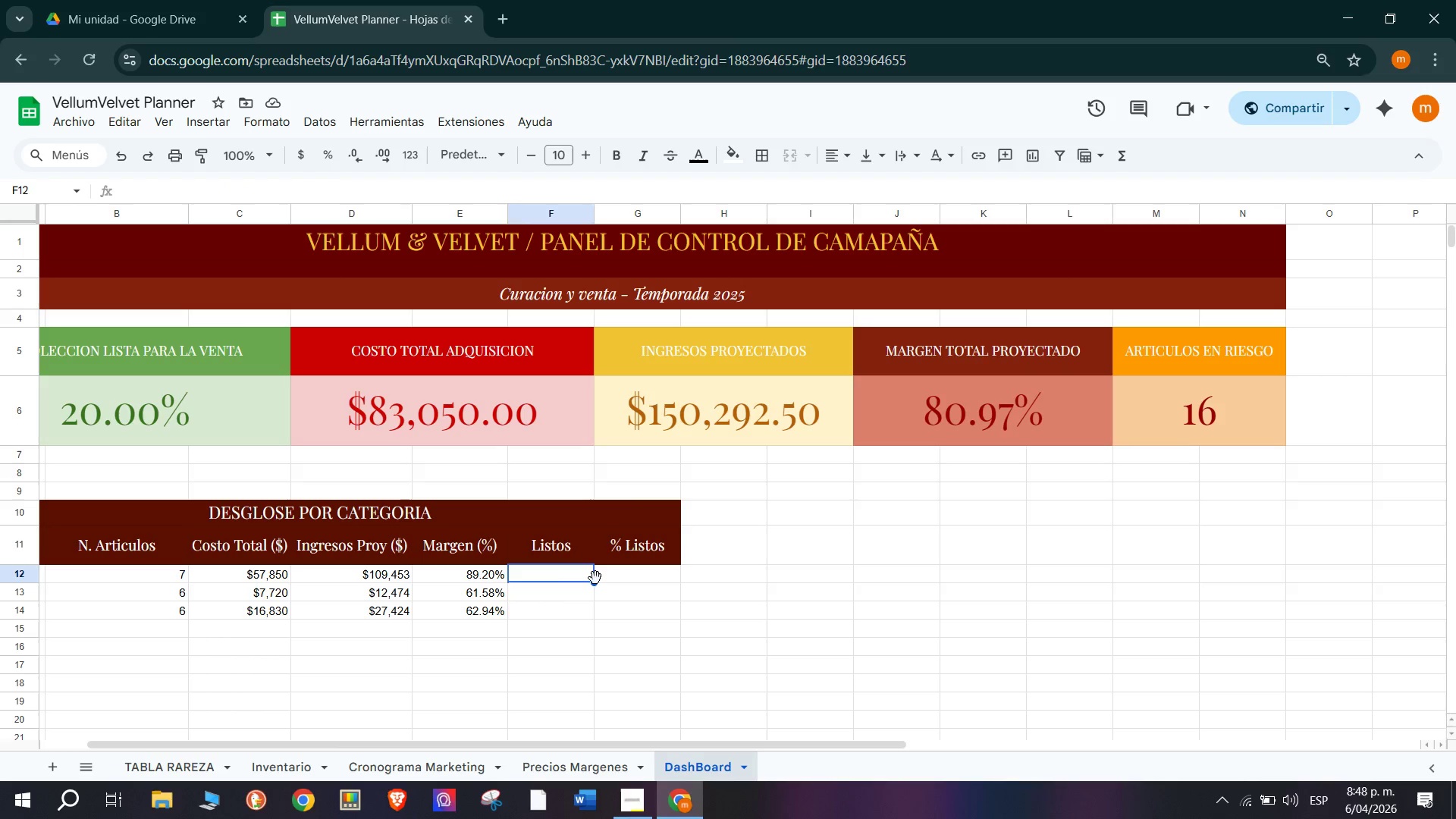 
wait(5.61)
 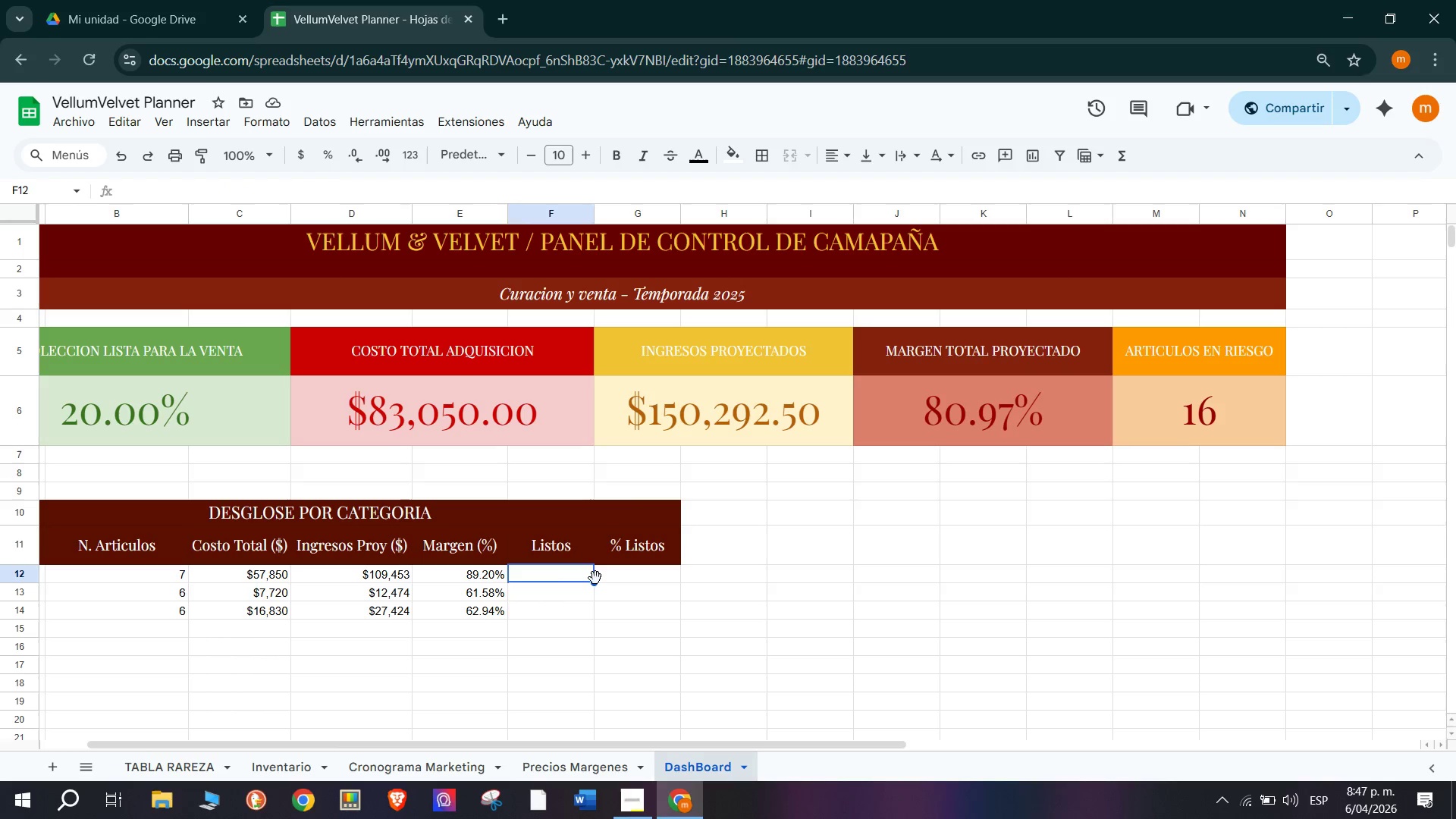 
hold_key(key=ShiftRight, duration=1.5)
 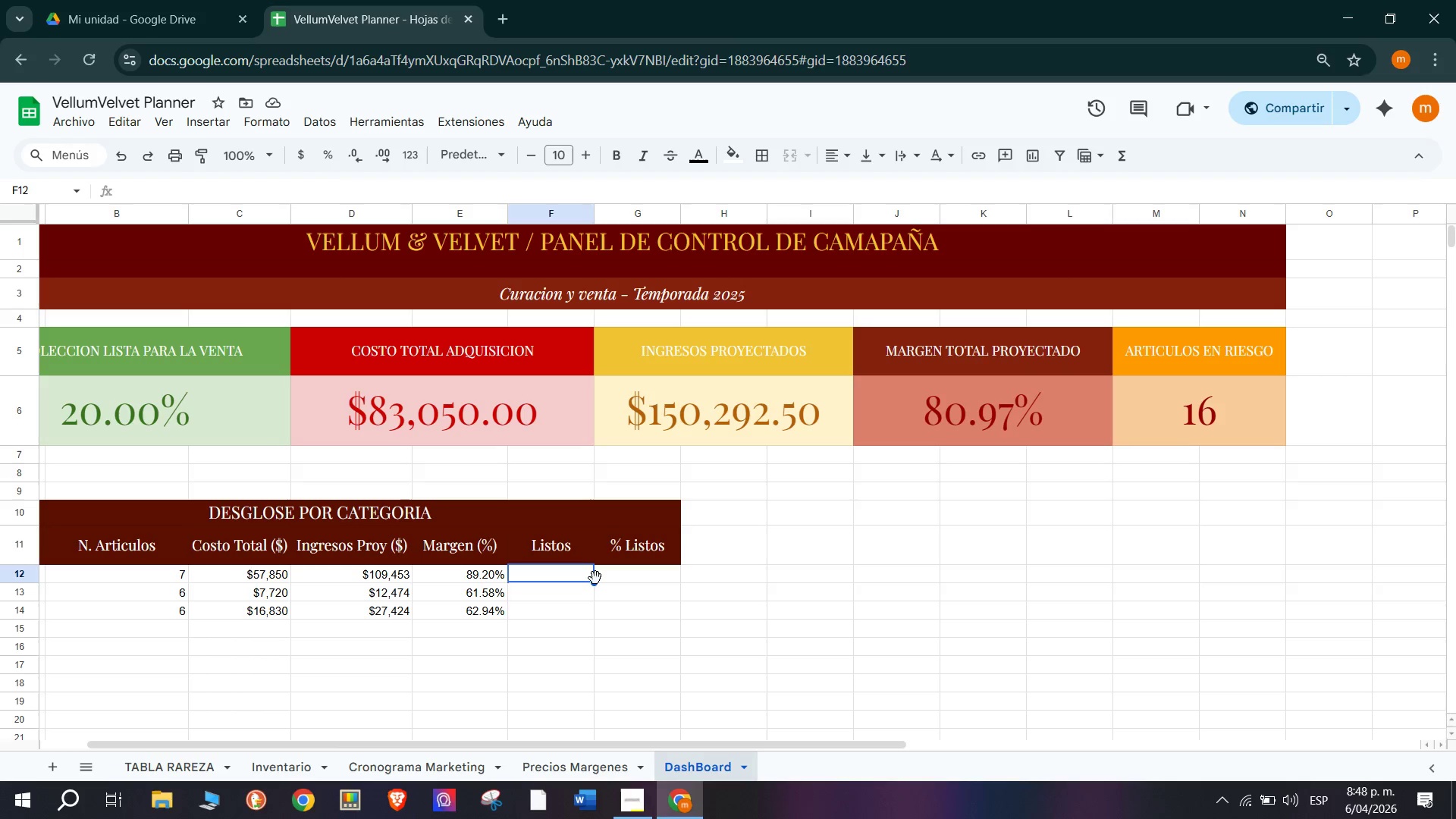 
hold_key(key=ShiftRight, duration=1.52)
 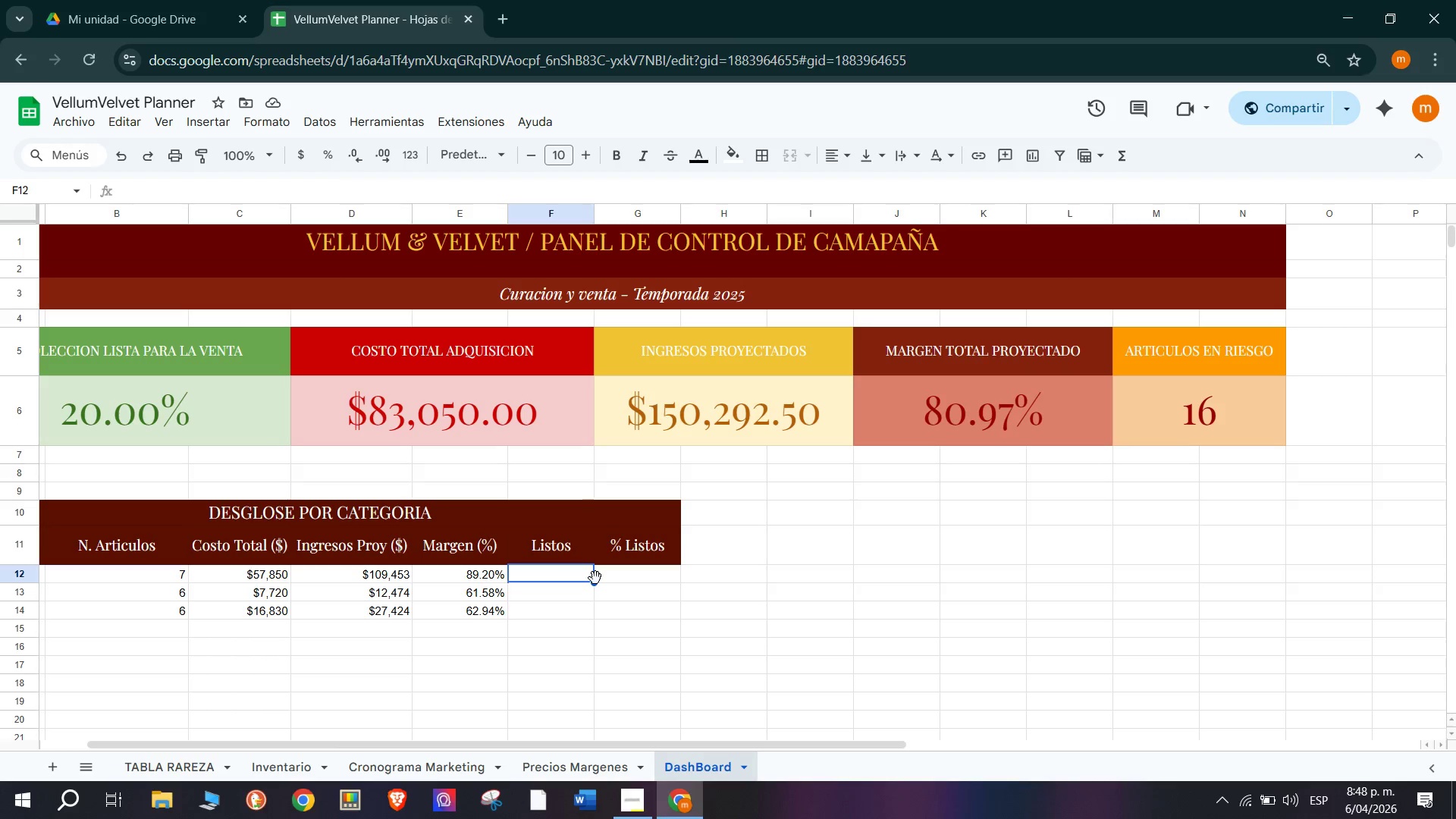 
type()CON)
 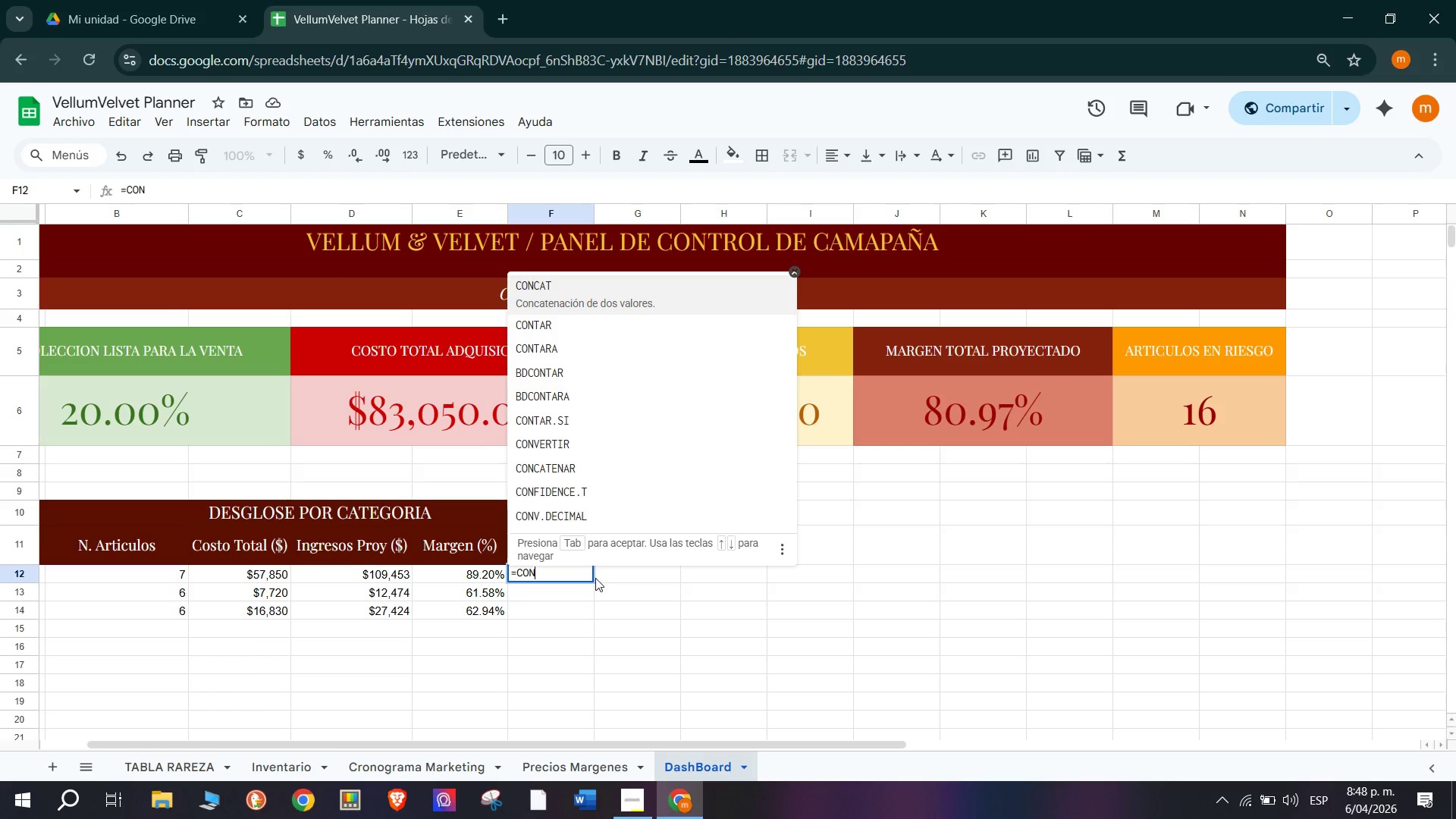 
type(TARS)
key(Backspace)
 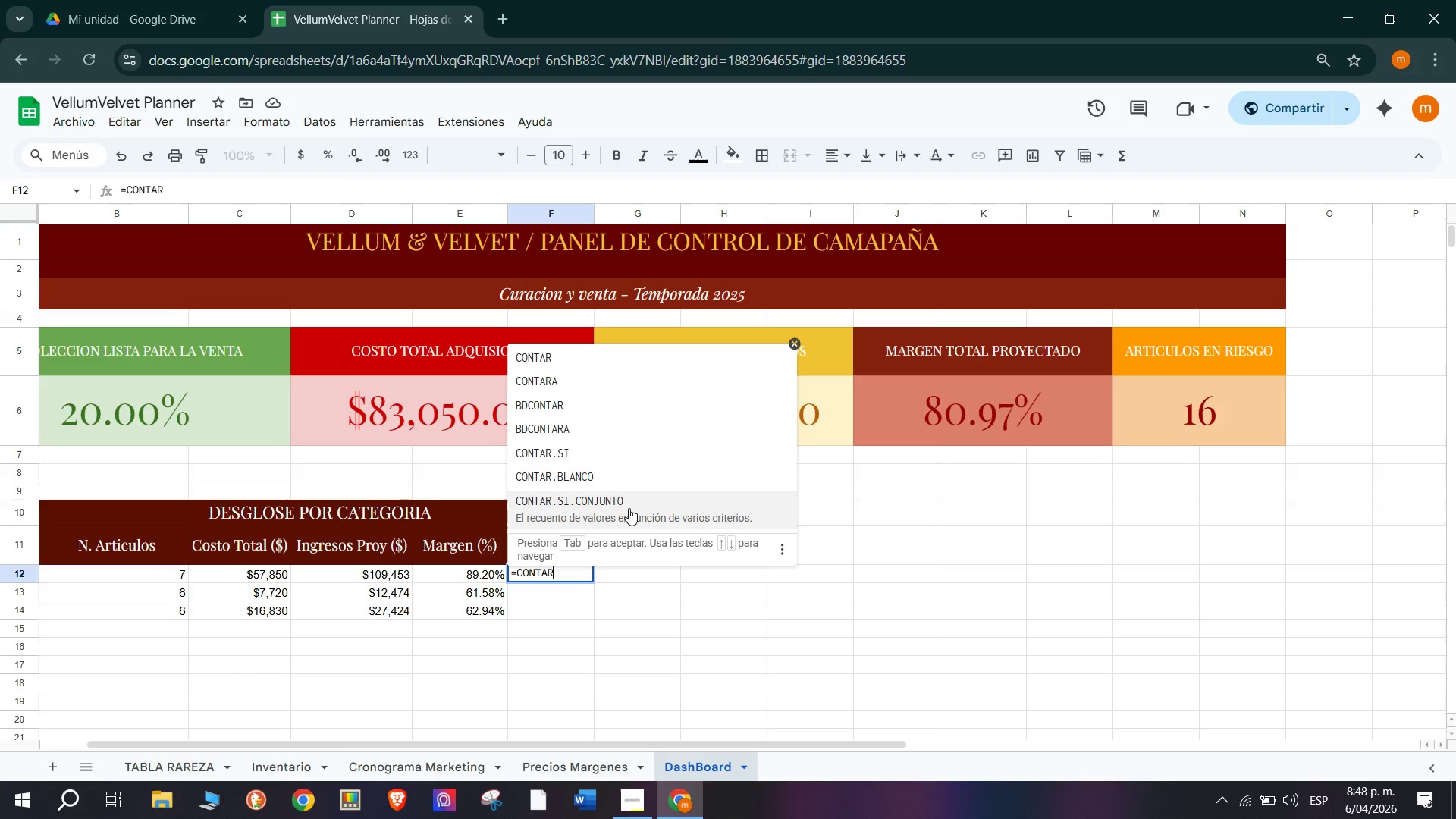 
left_click([629, 508])
 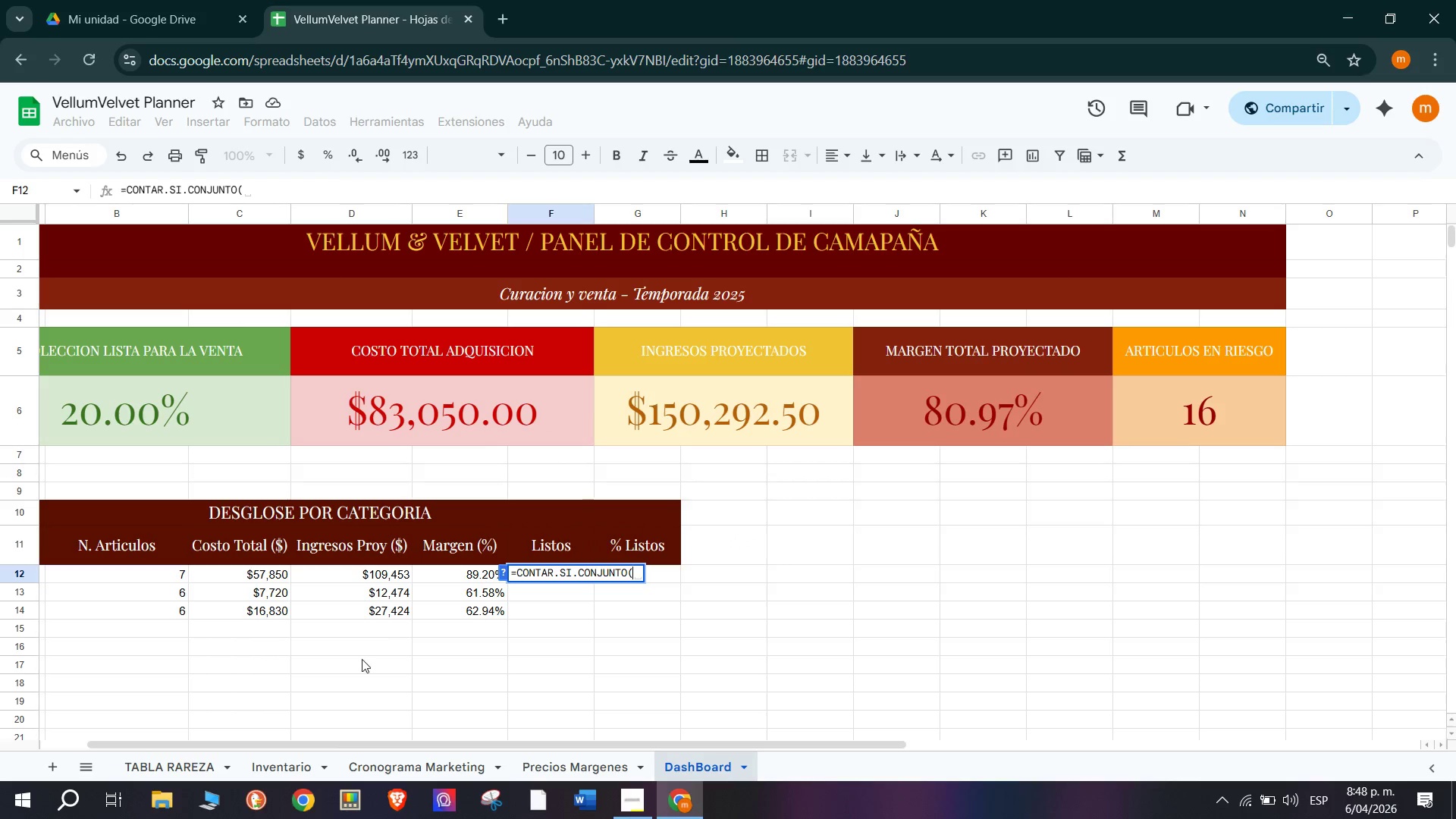 
left_click([281, 760])
 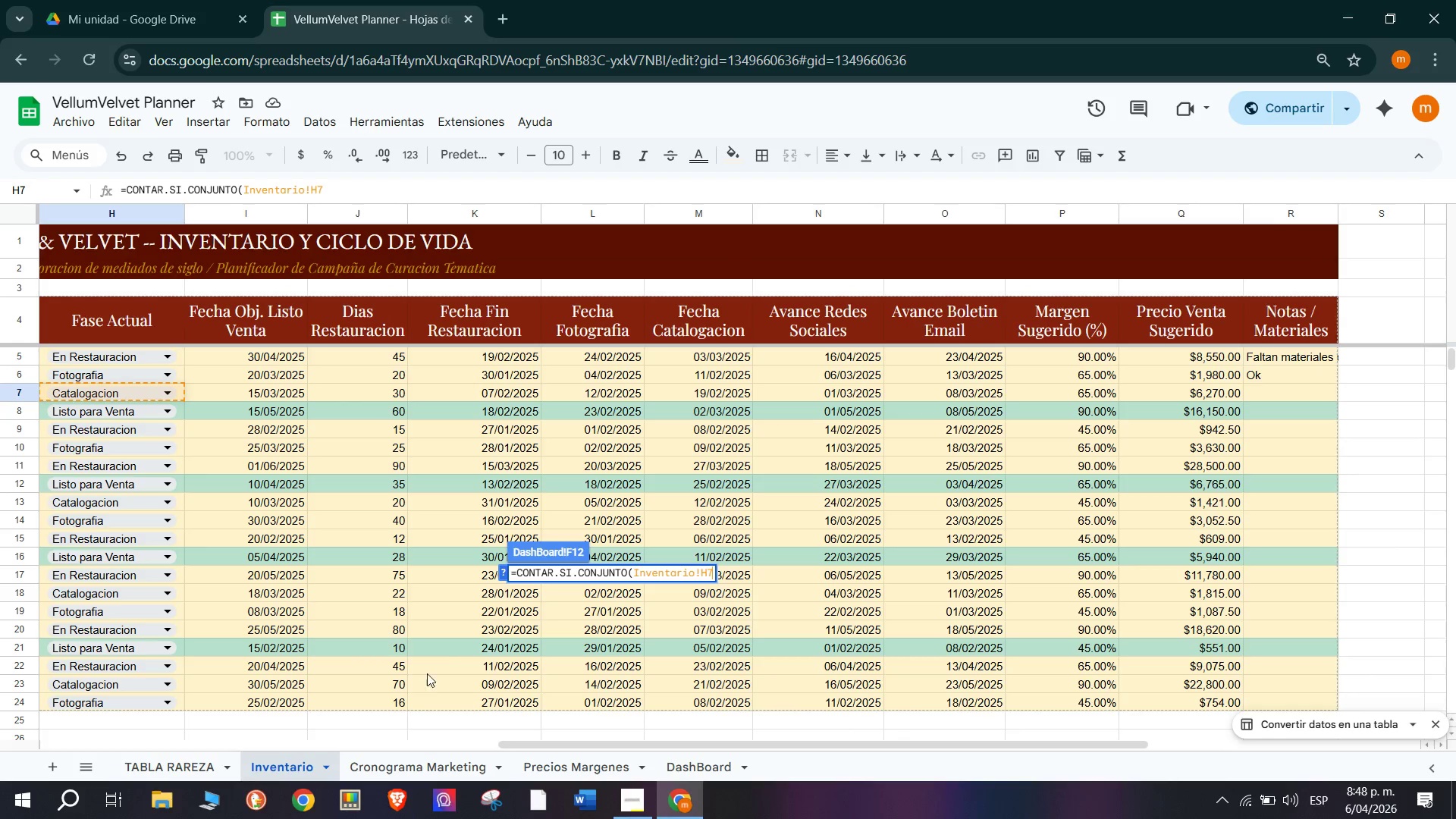 
key(Backspace)
 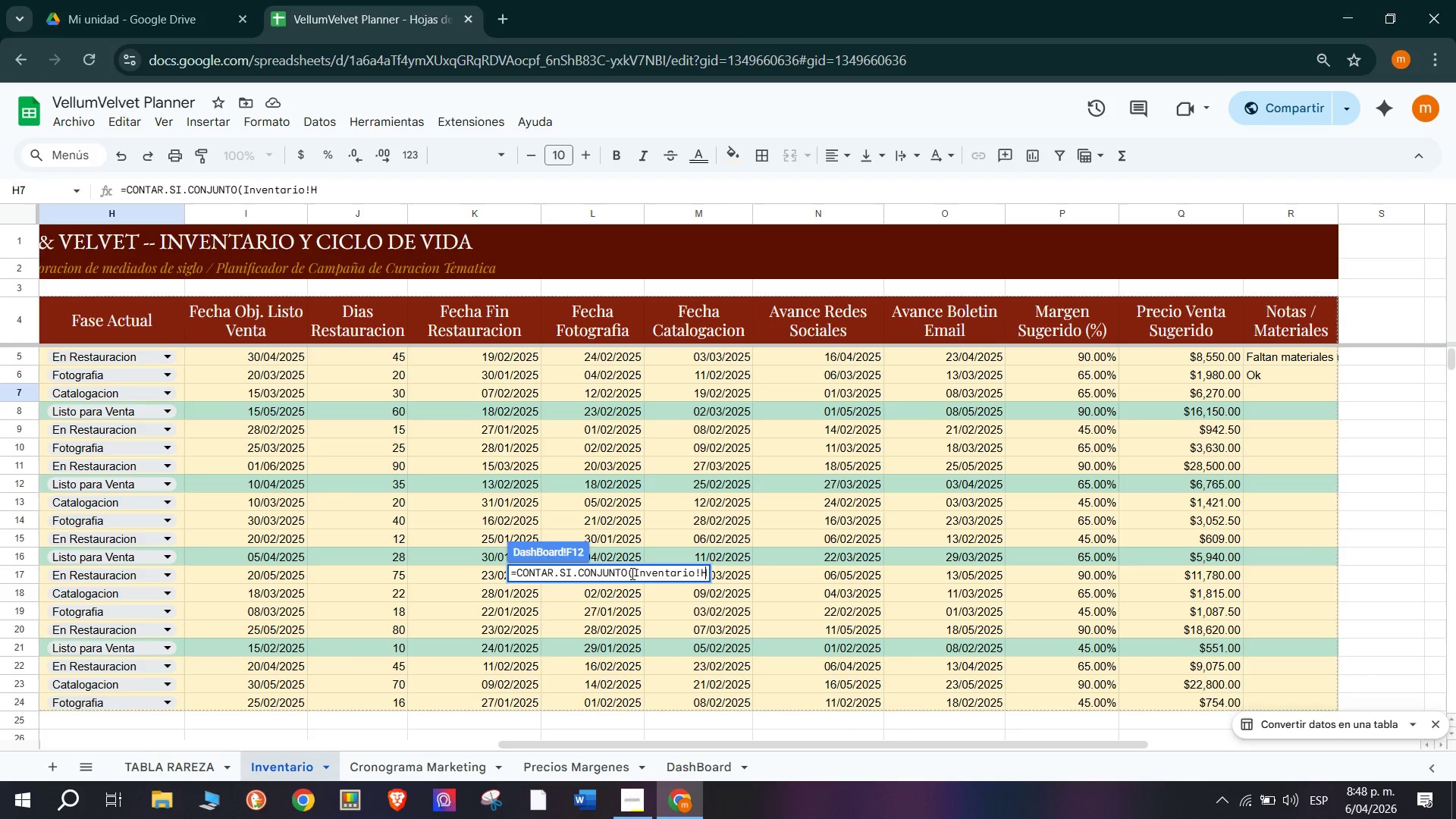 
key(Backspace)
 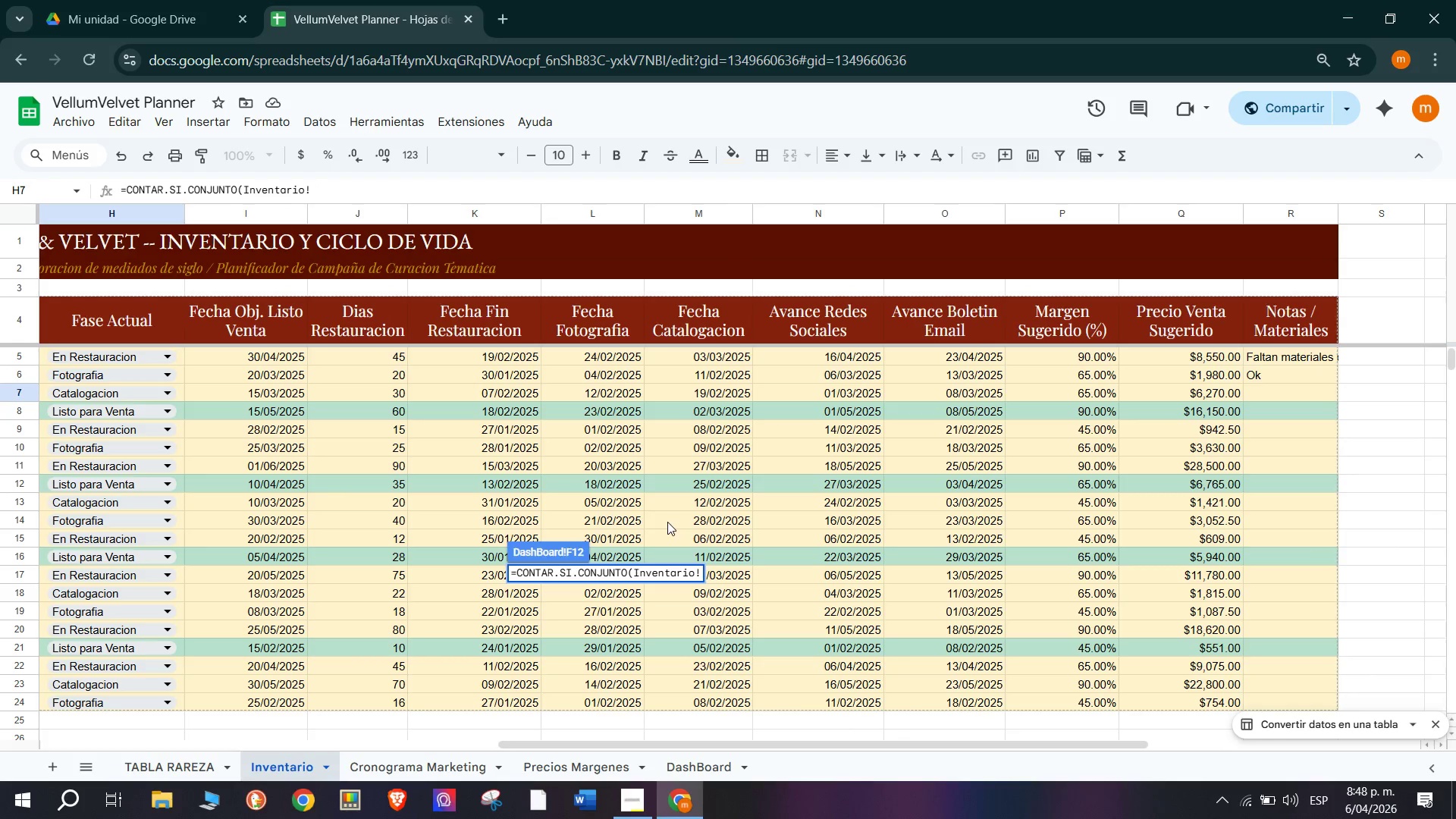 
wait(5.55)
 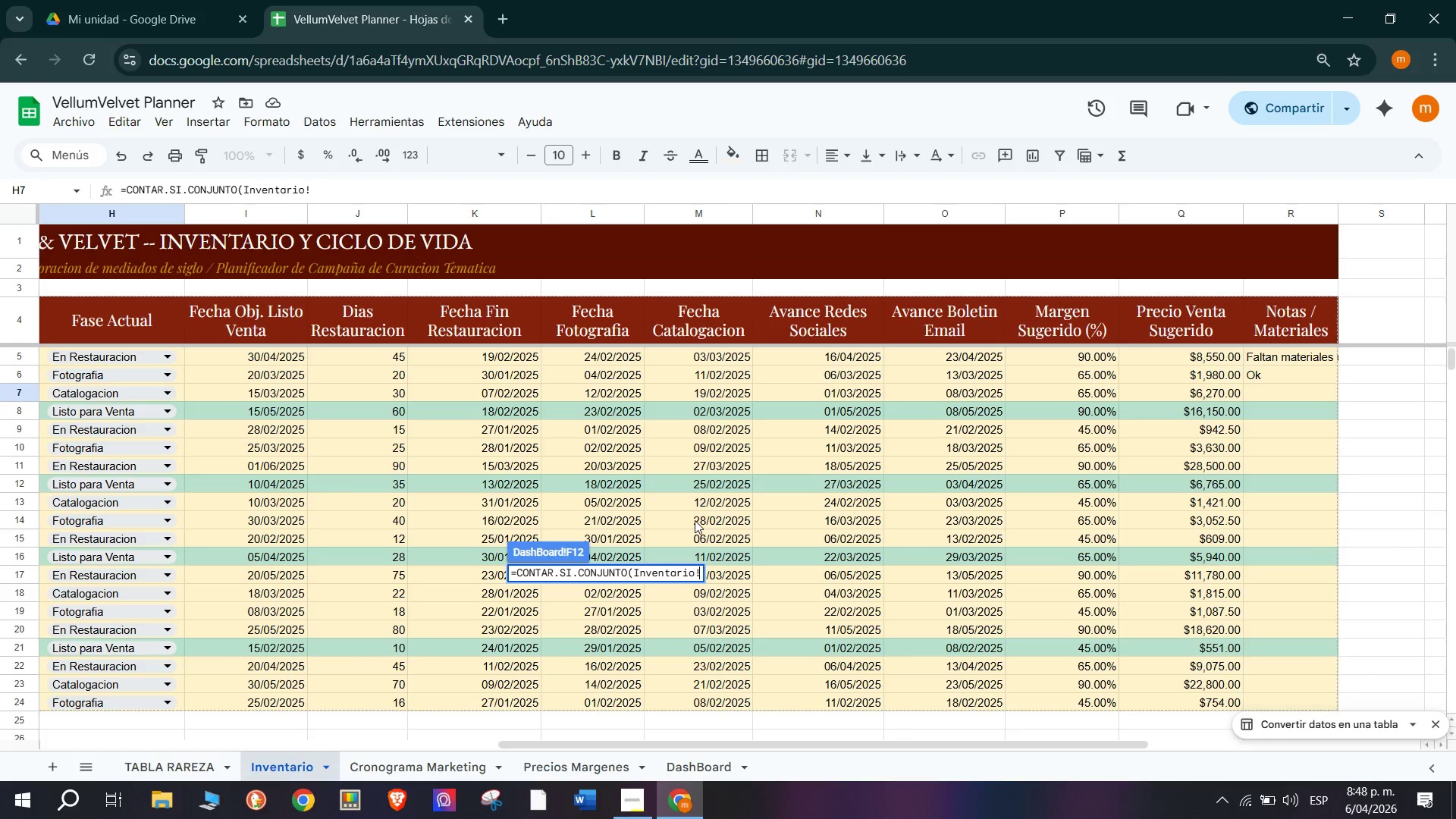 
scroll: coordinate [584, 381], scroll_direction: up, amount: 6.0
 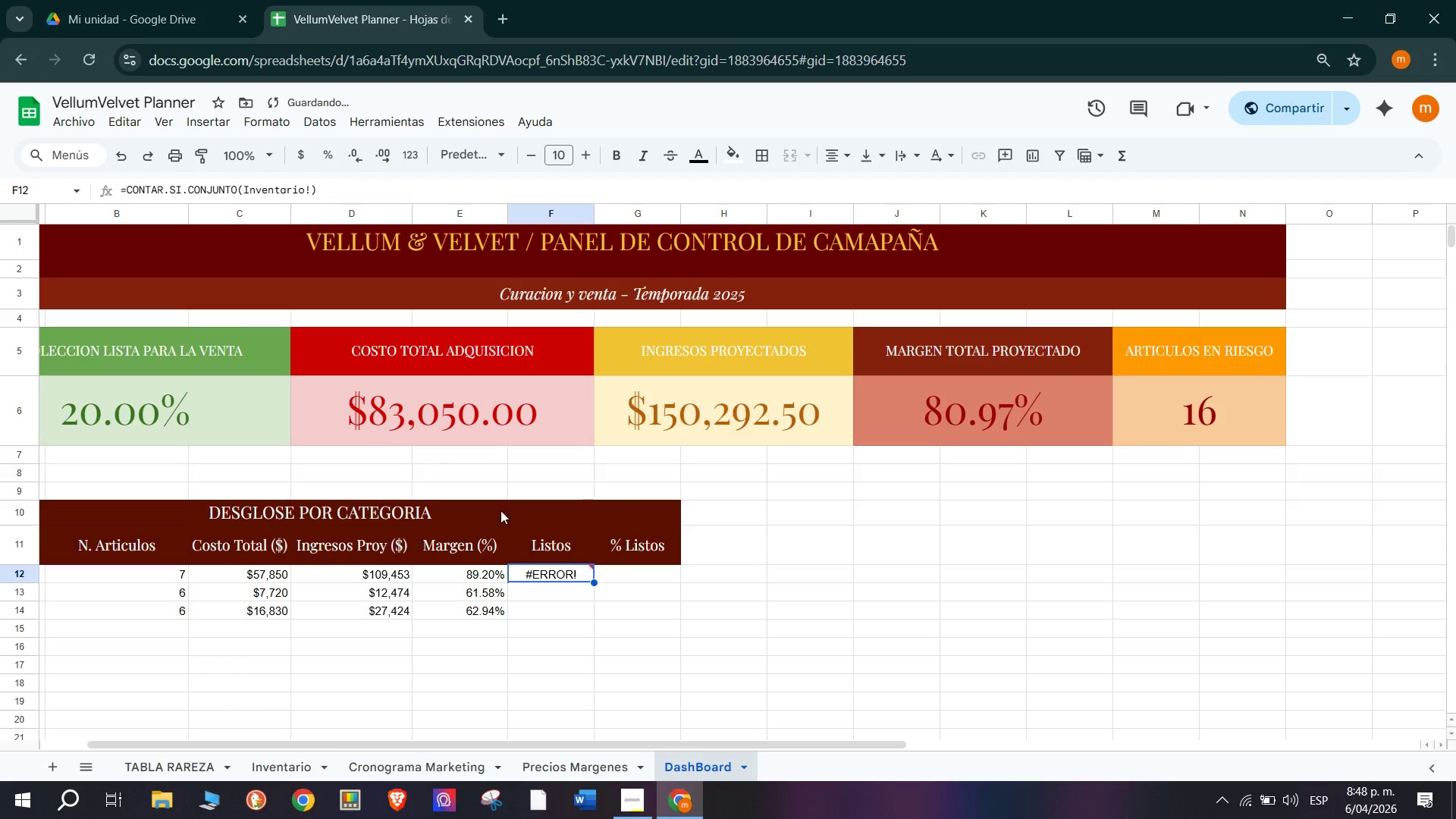 
double_click([564, 577])
 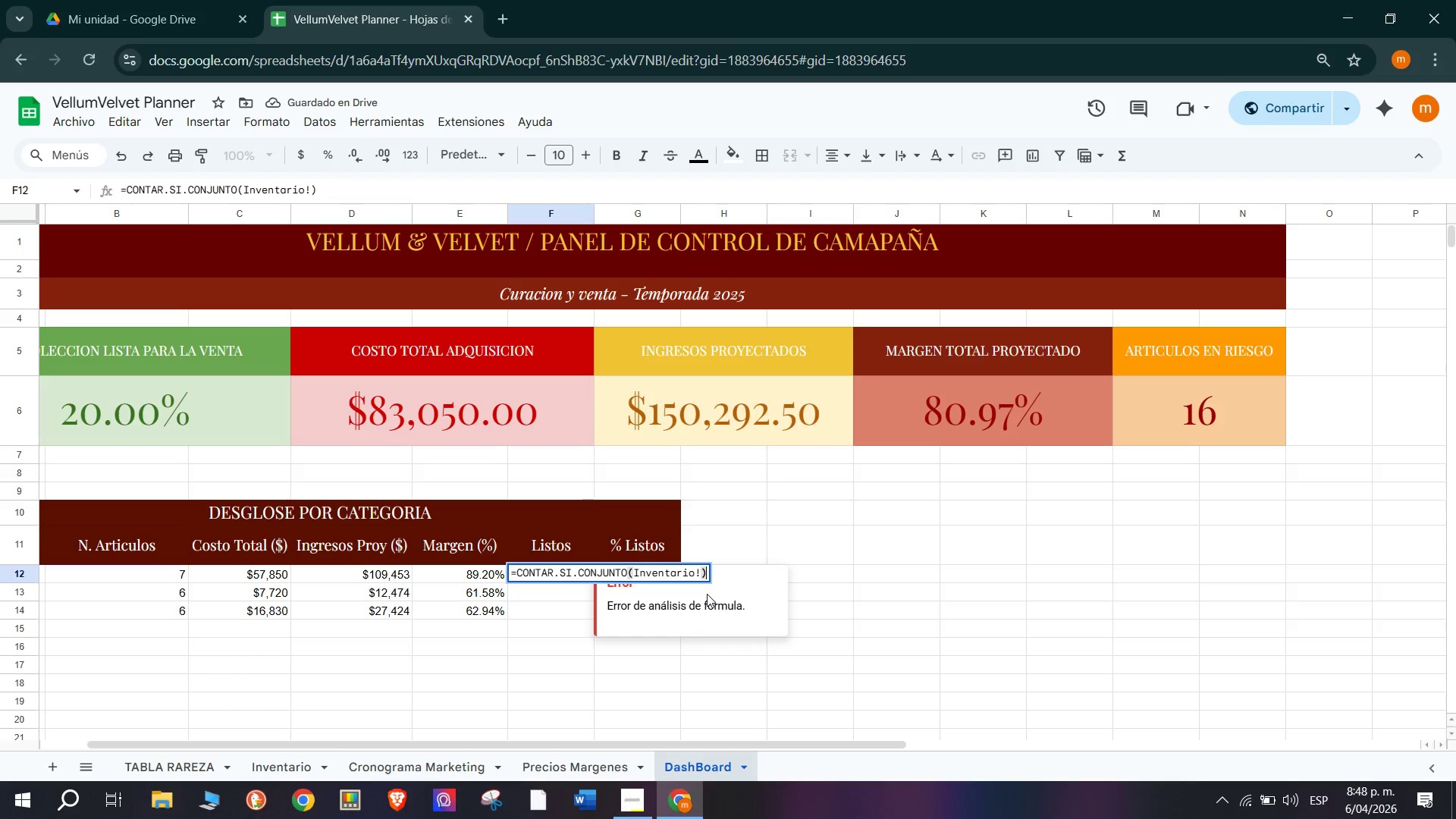 
key(Backspace)
type(C5)
 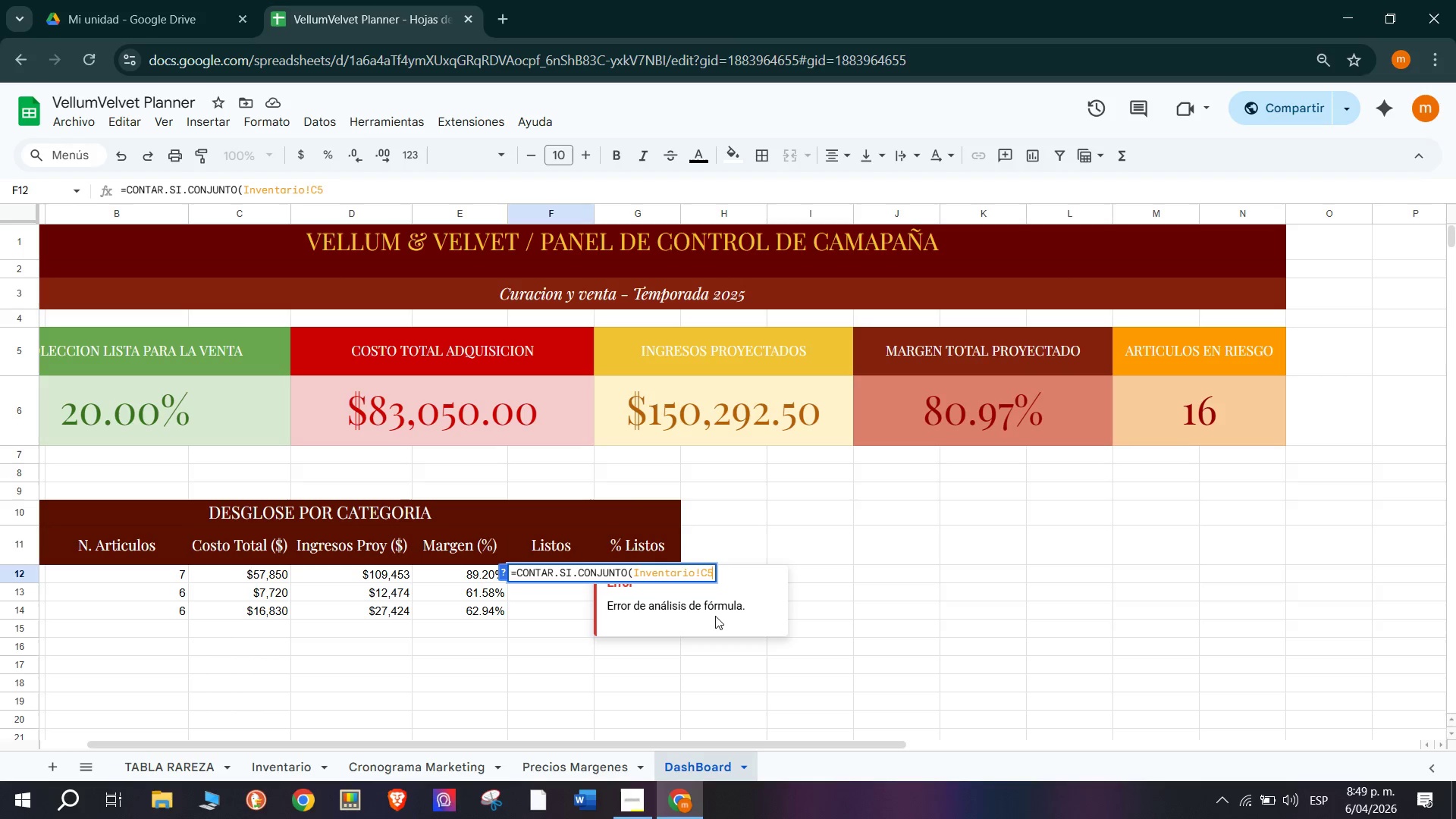 
wait(23.17)
 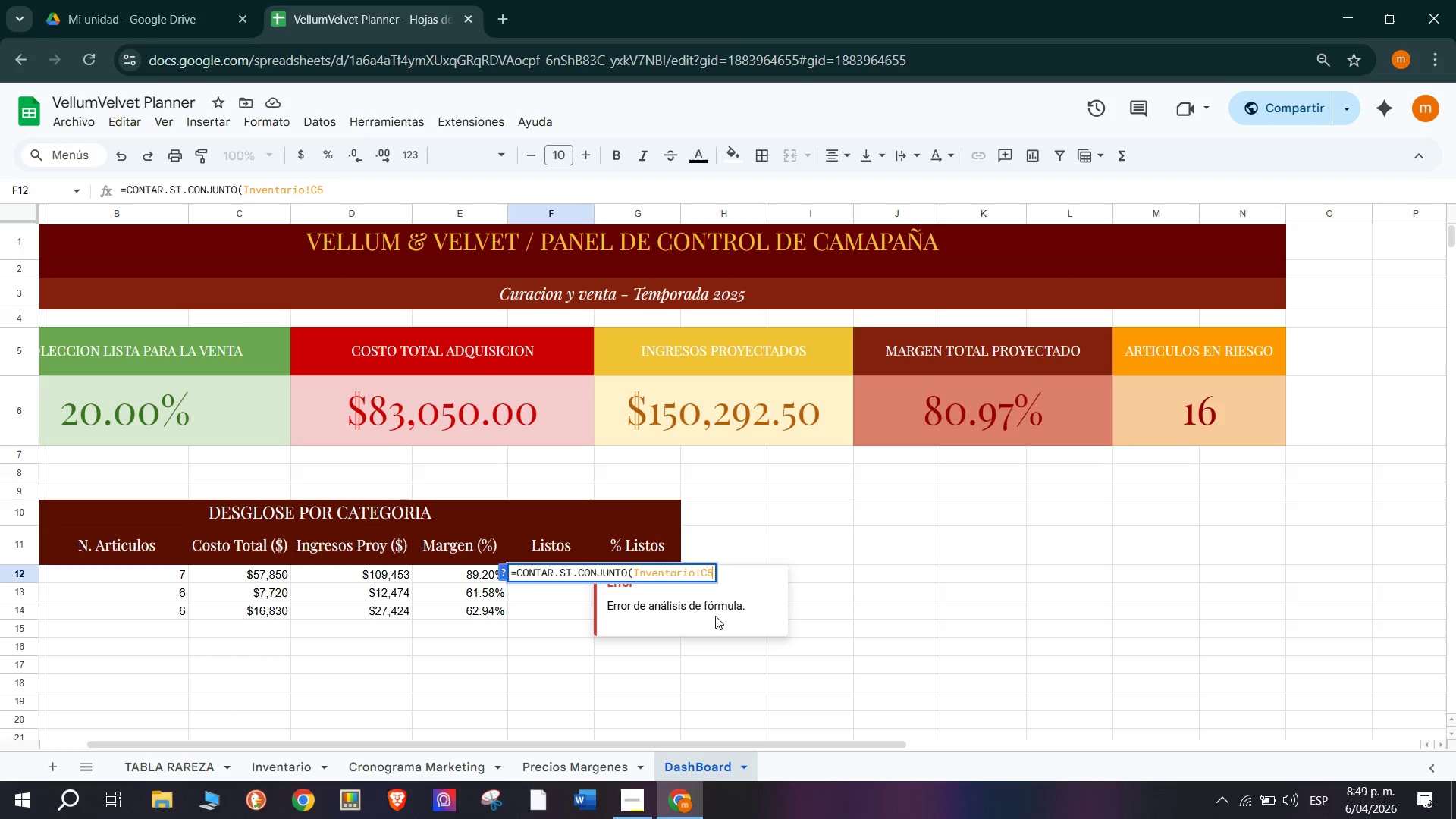 
type(>C24)
 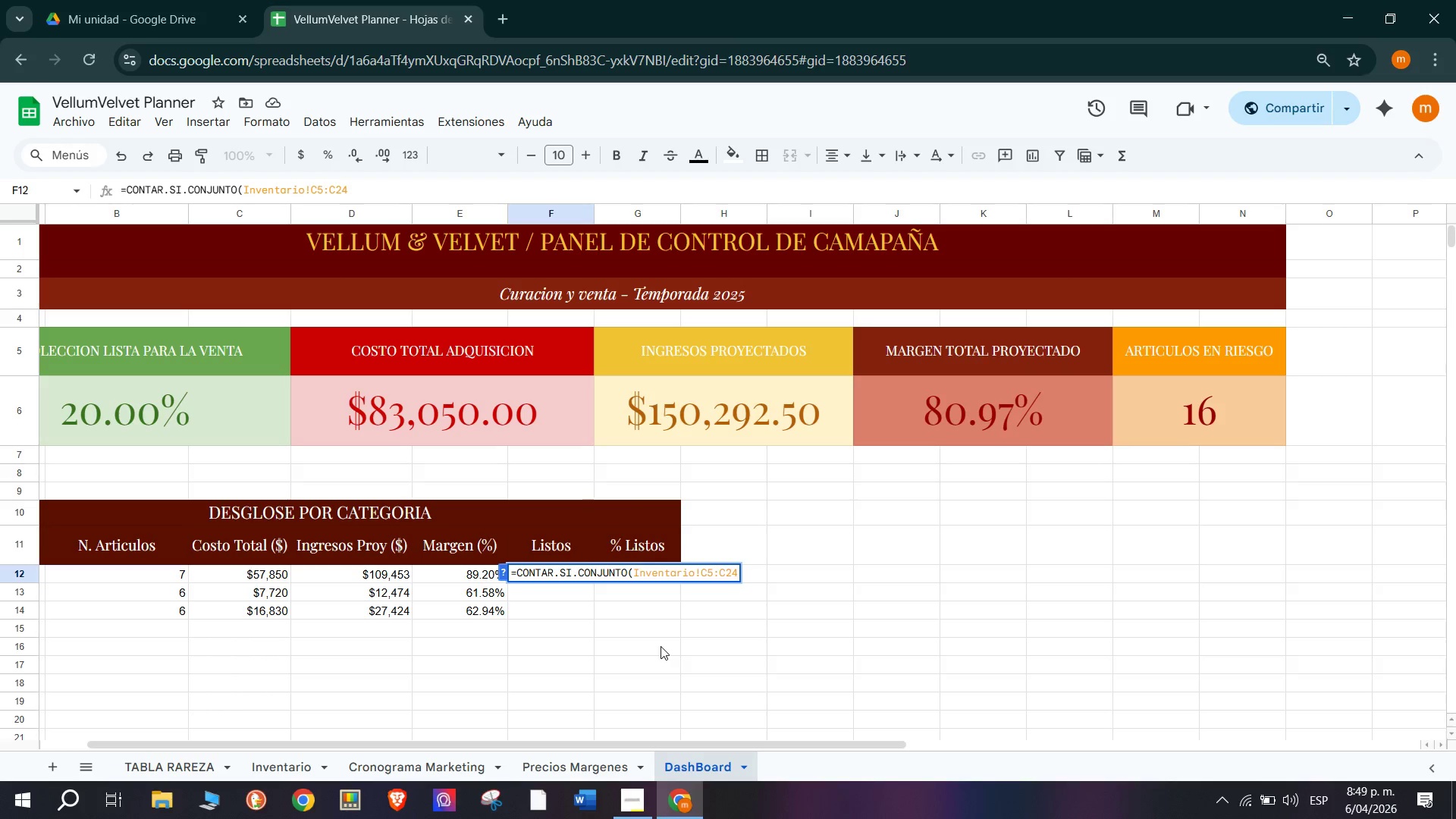 
wait(16.03)
 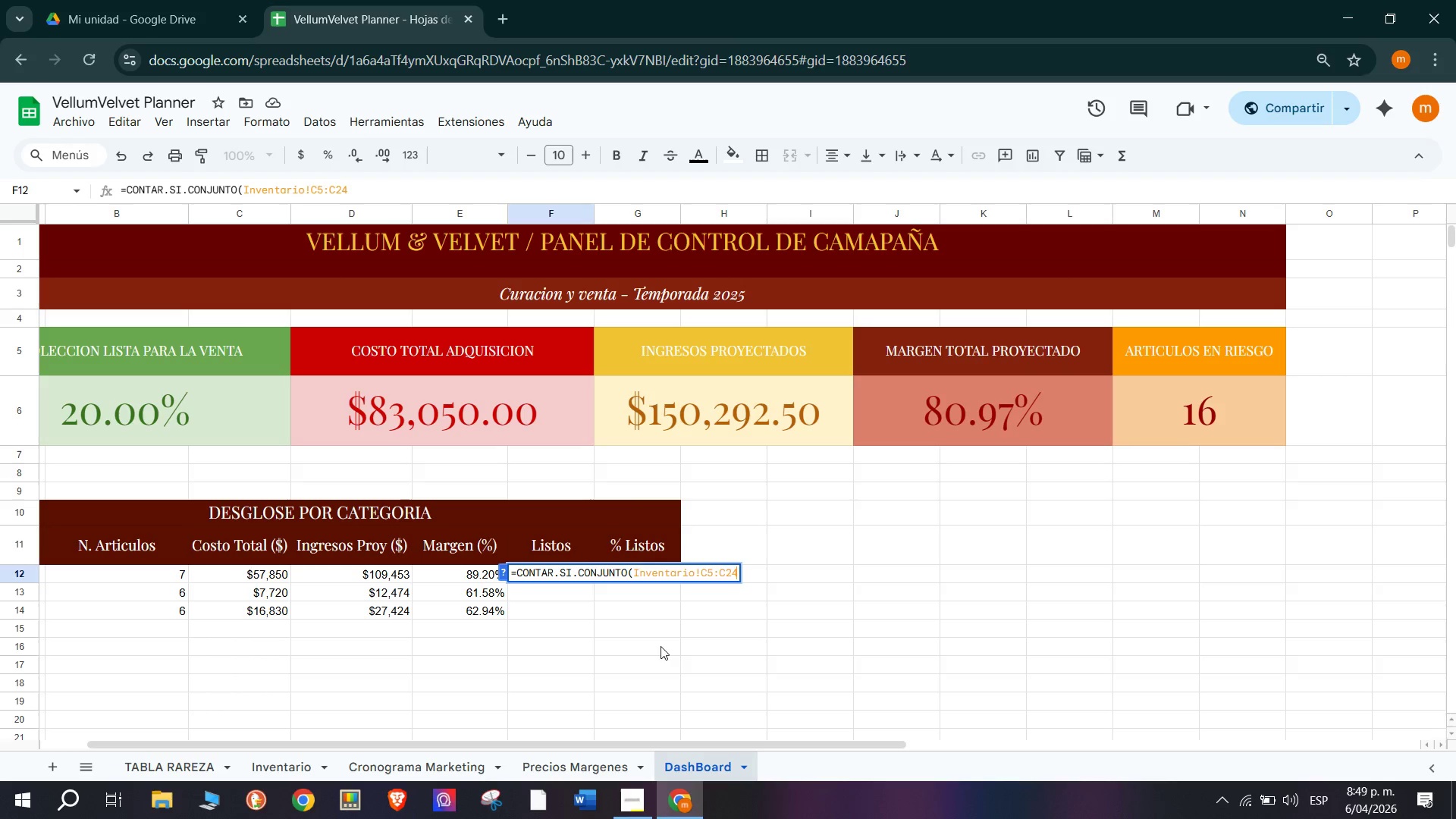 
type(<A12)
 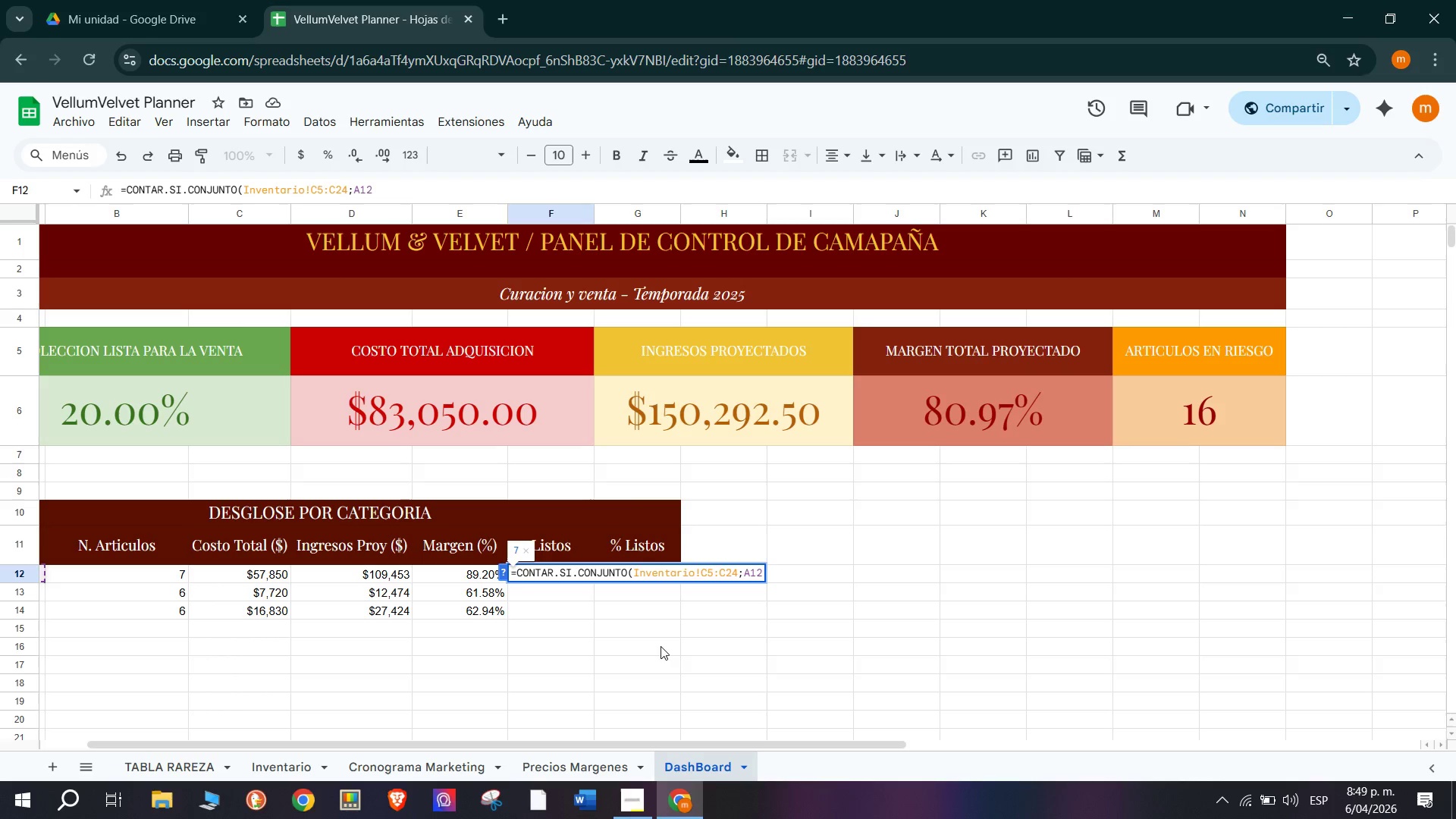 
key(Shift+Comma)
 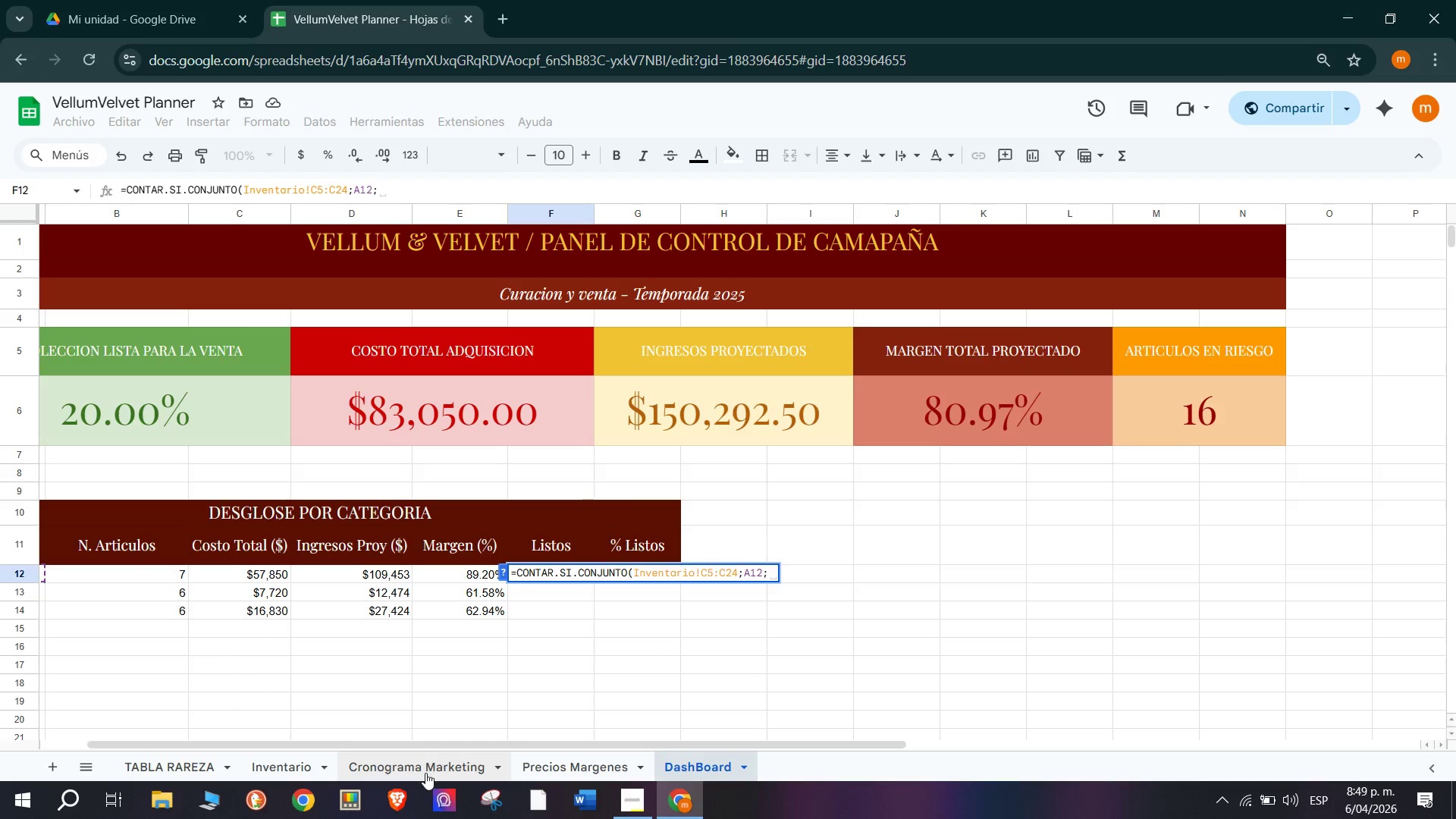 
left_click([297, 765])
 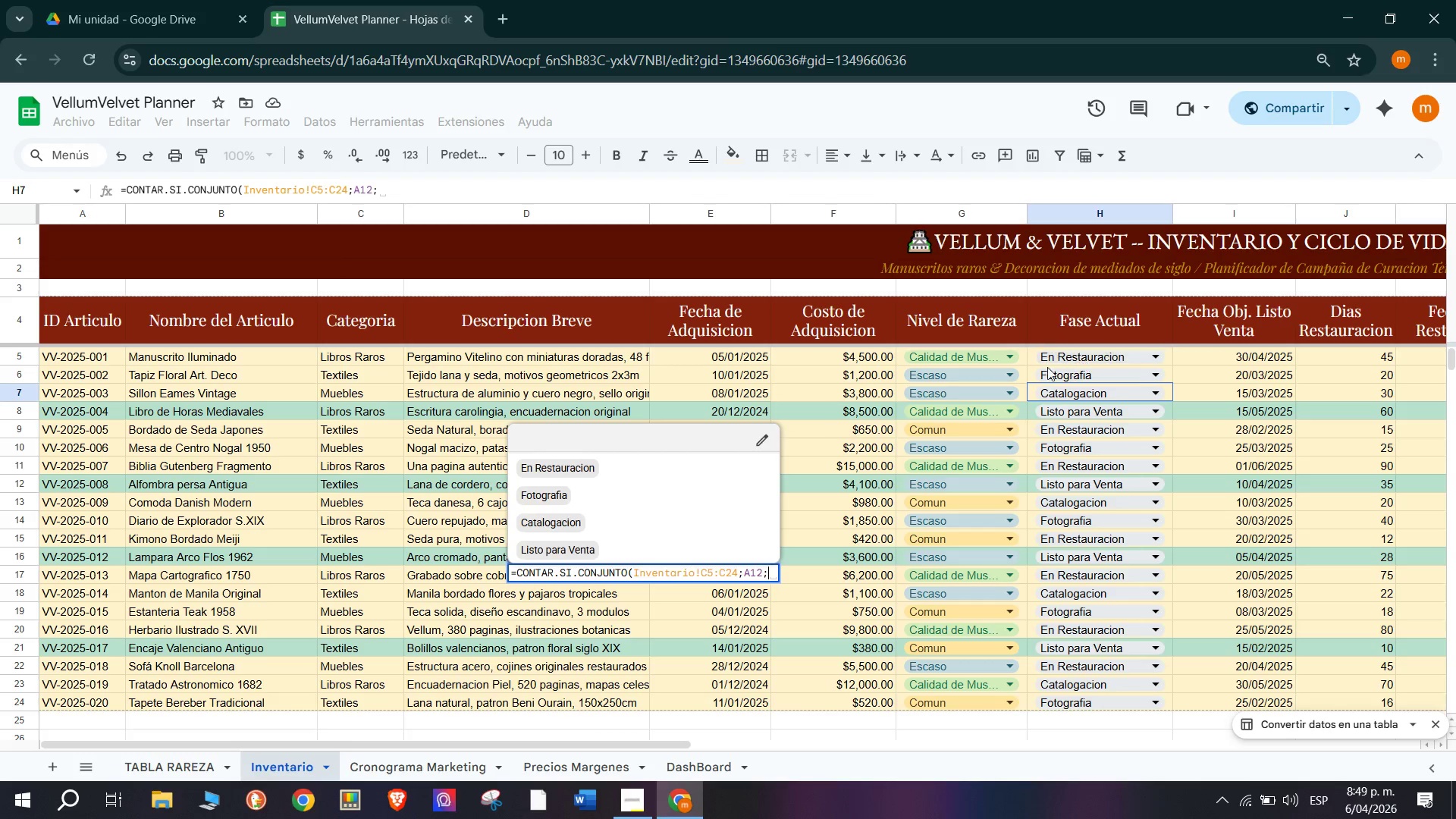 
wait(6.12)
 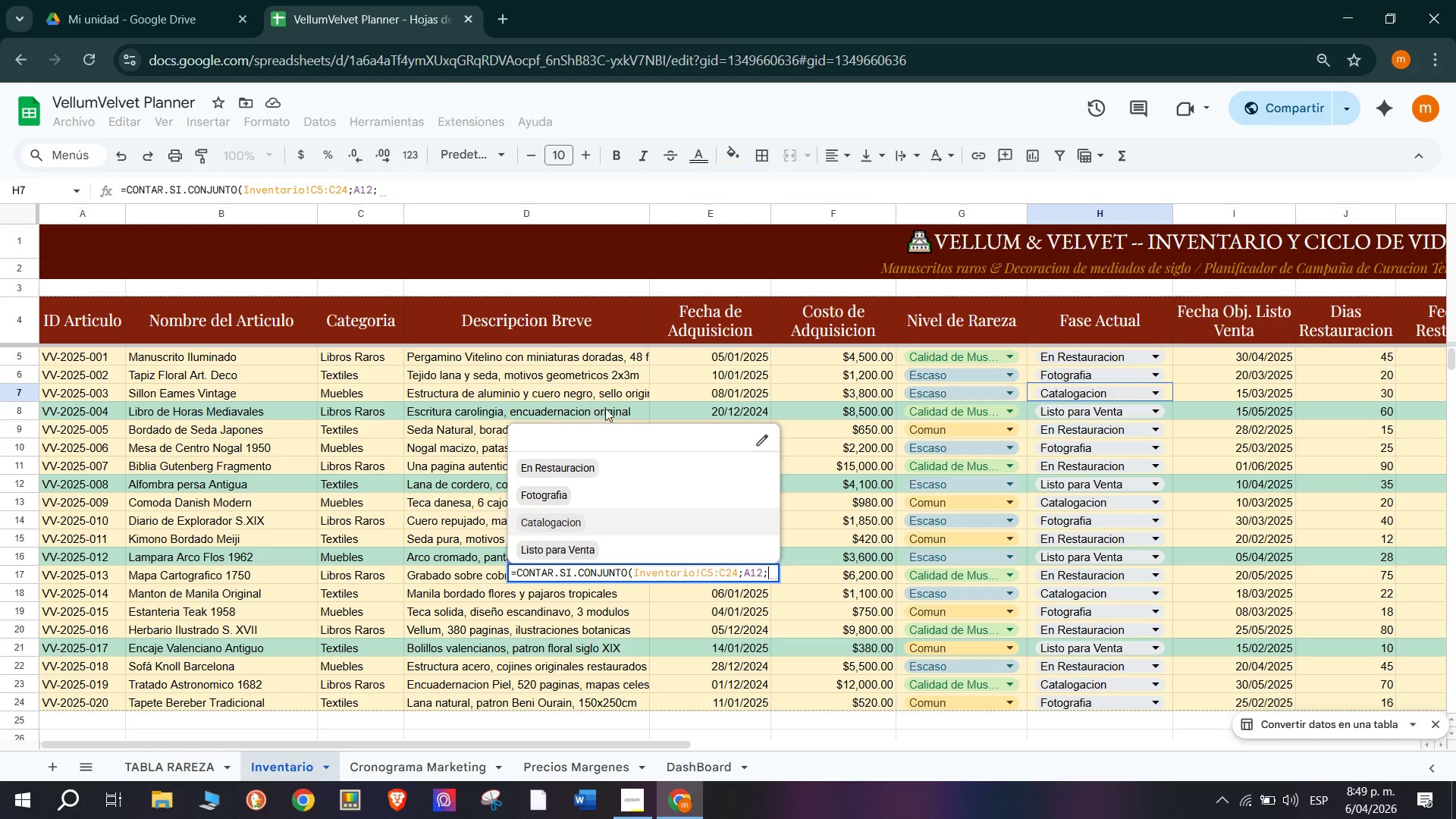 
left_click([1034, 354])
 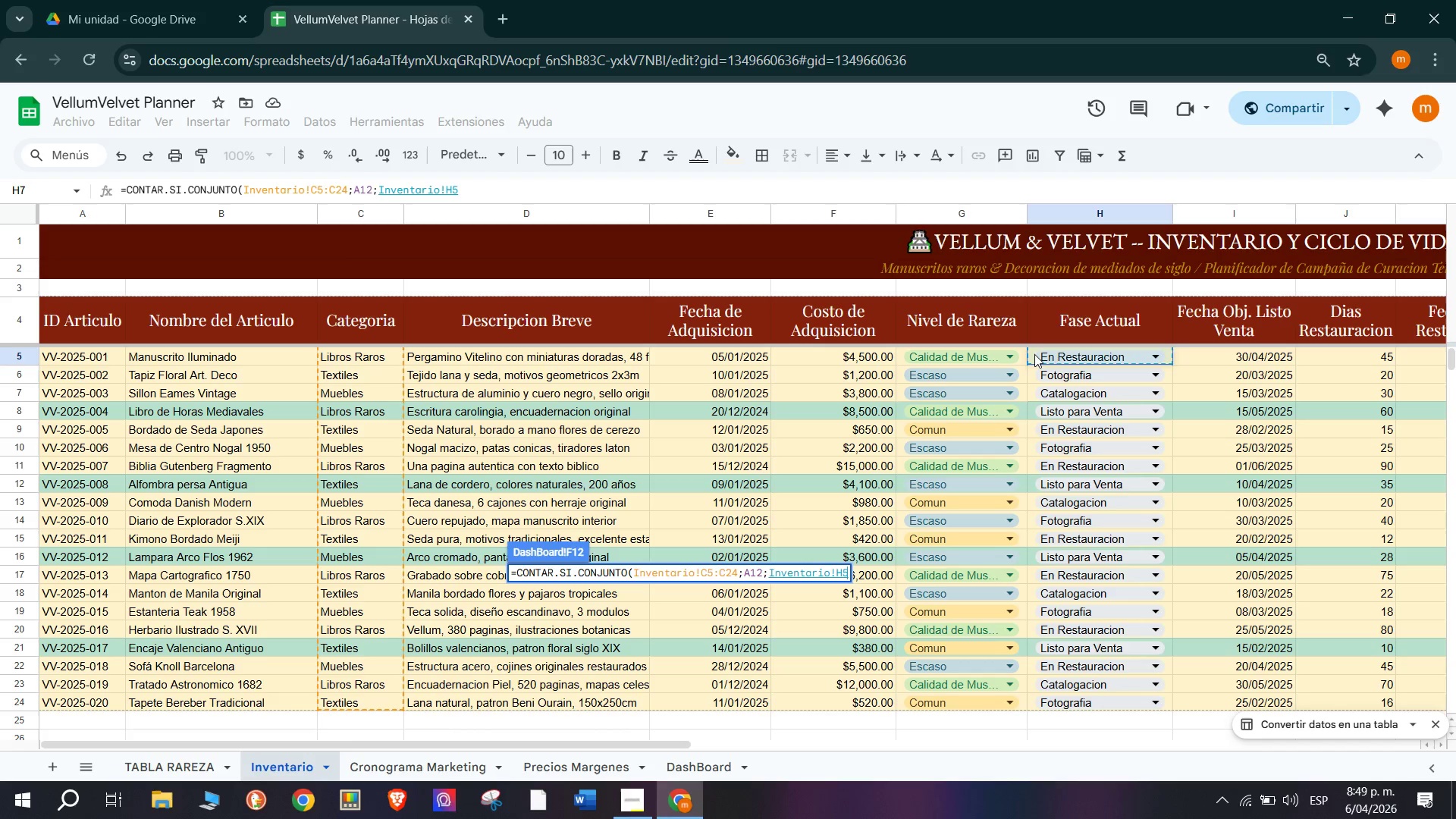 
wait(13.06)
 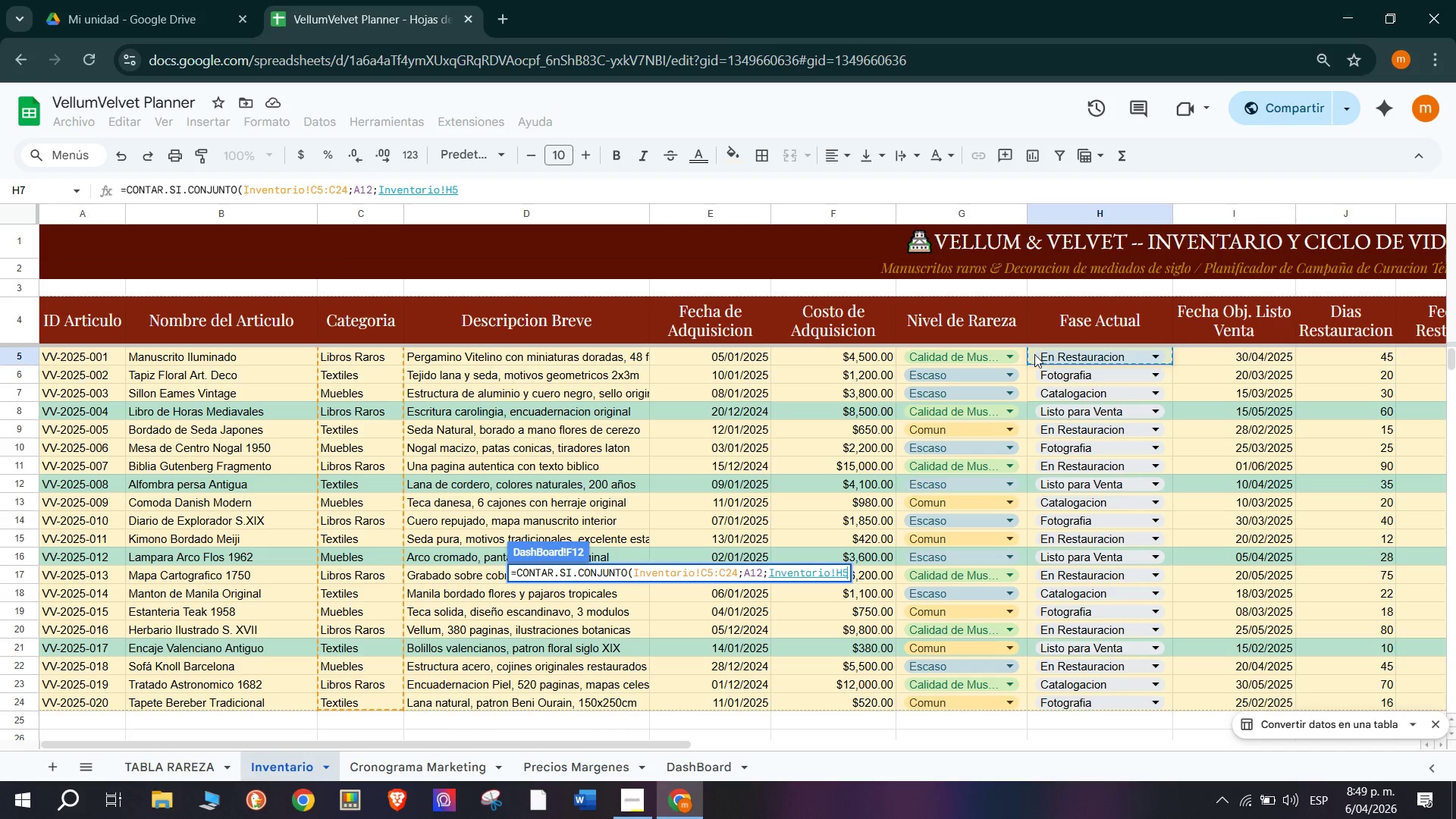 
type(>H24>)
key(Backspace)
type(<)
 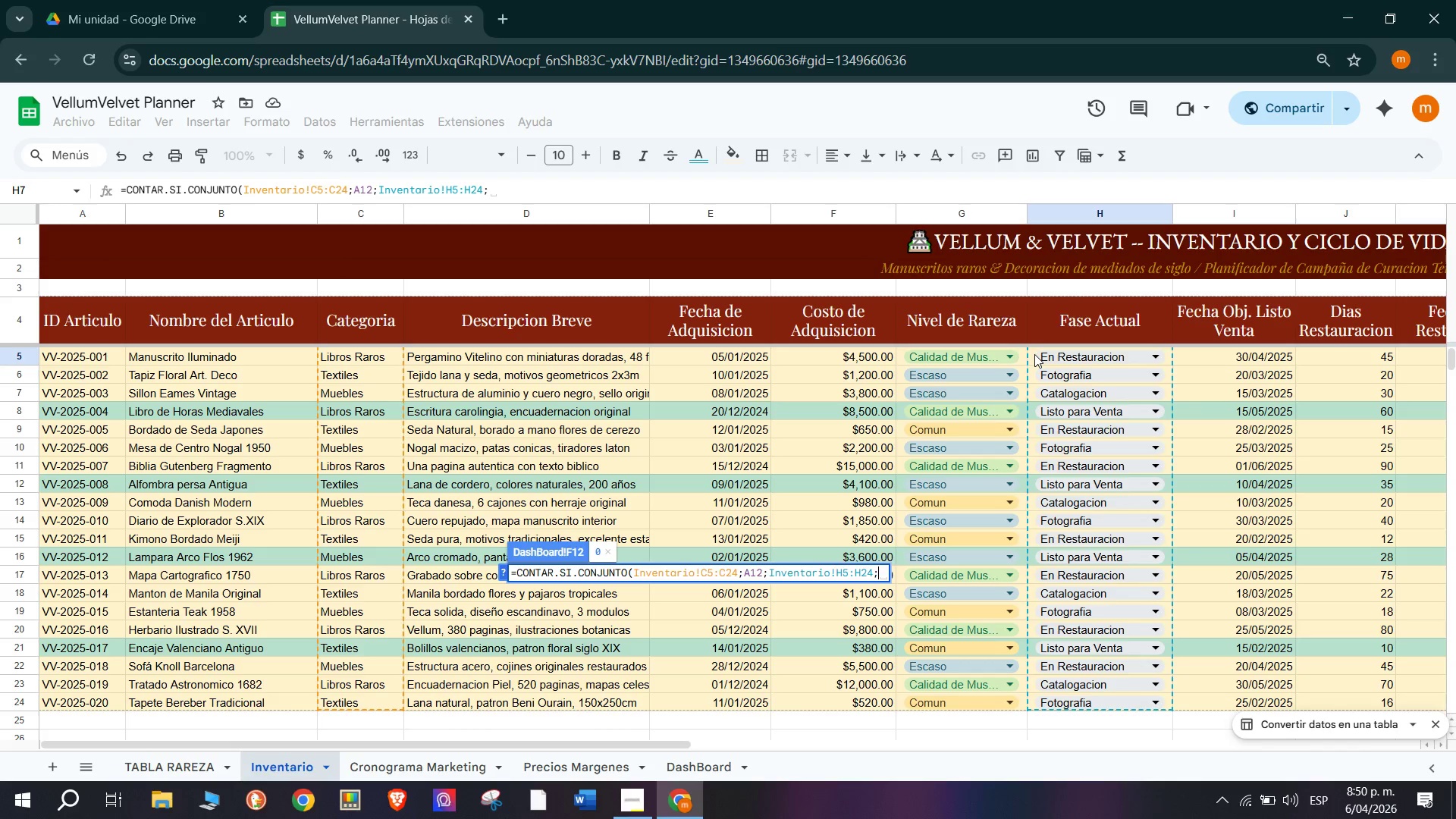 
type(@Listo para Venta)
 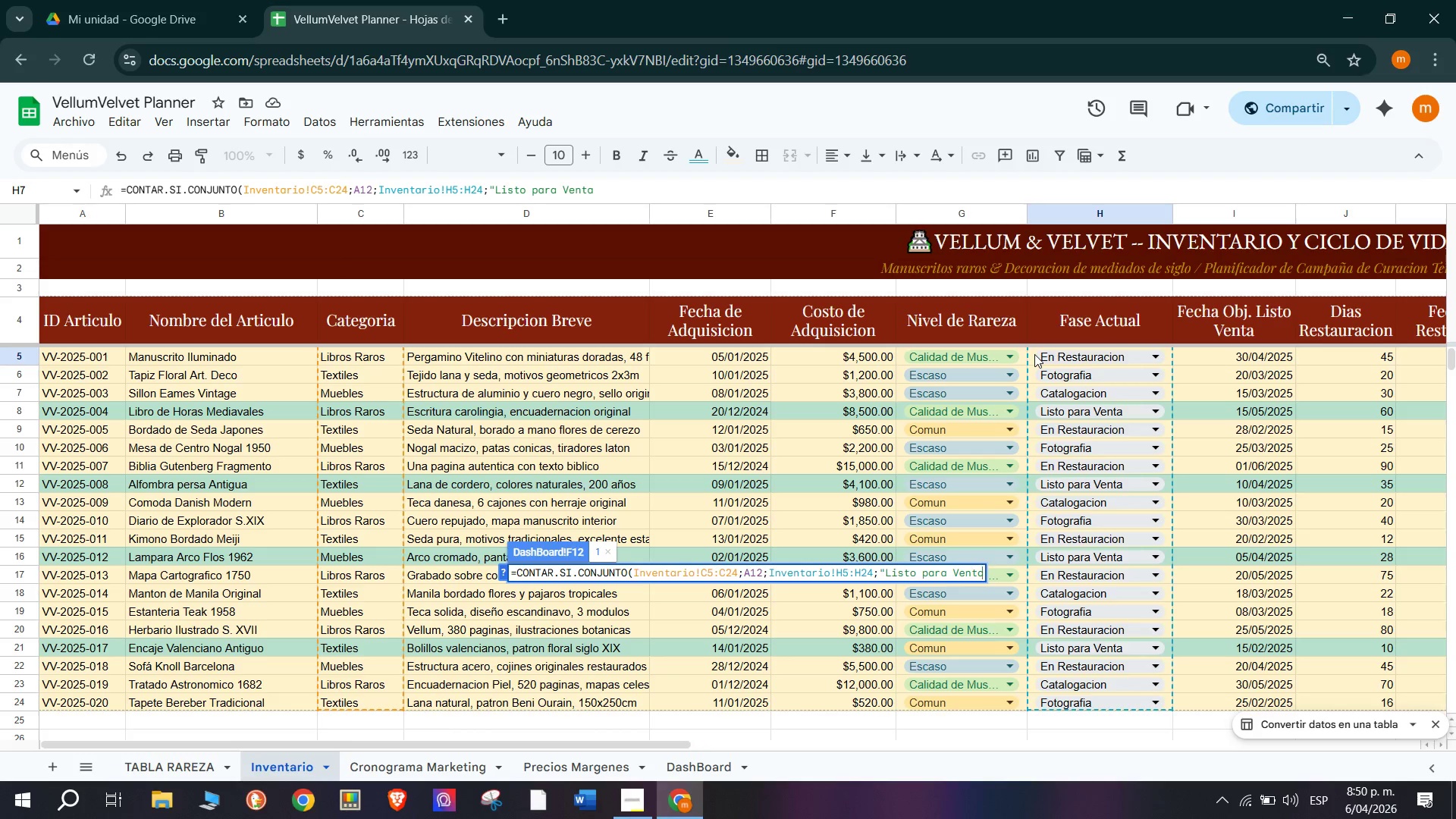 
wait(5.47)
 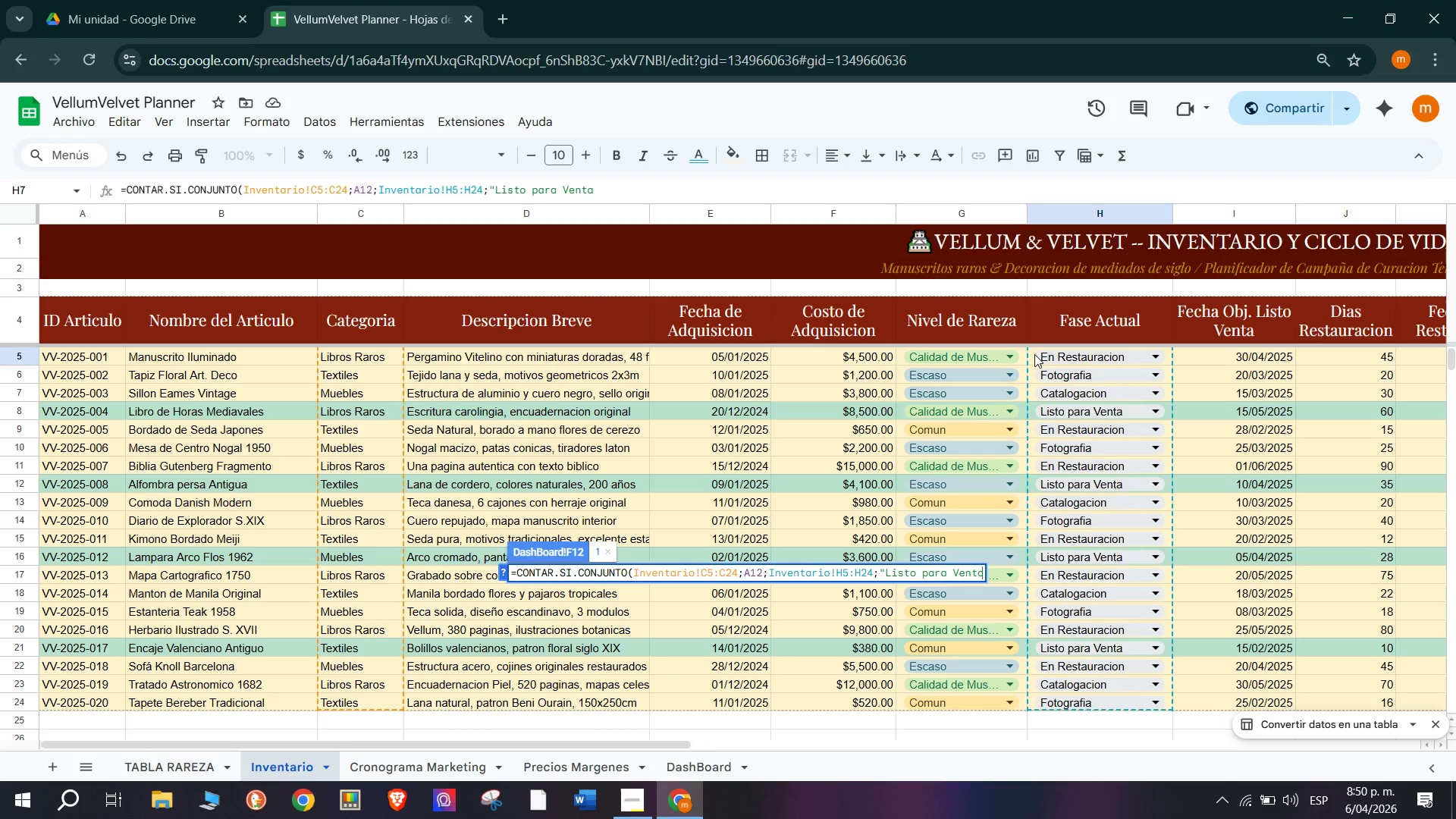 
type(@))
 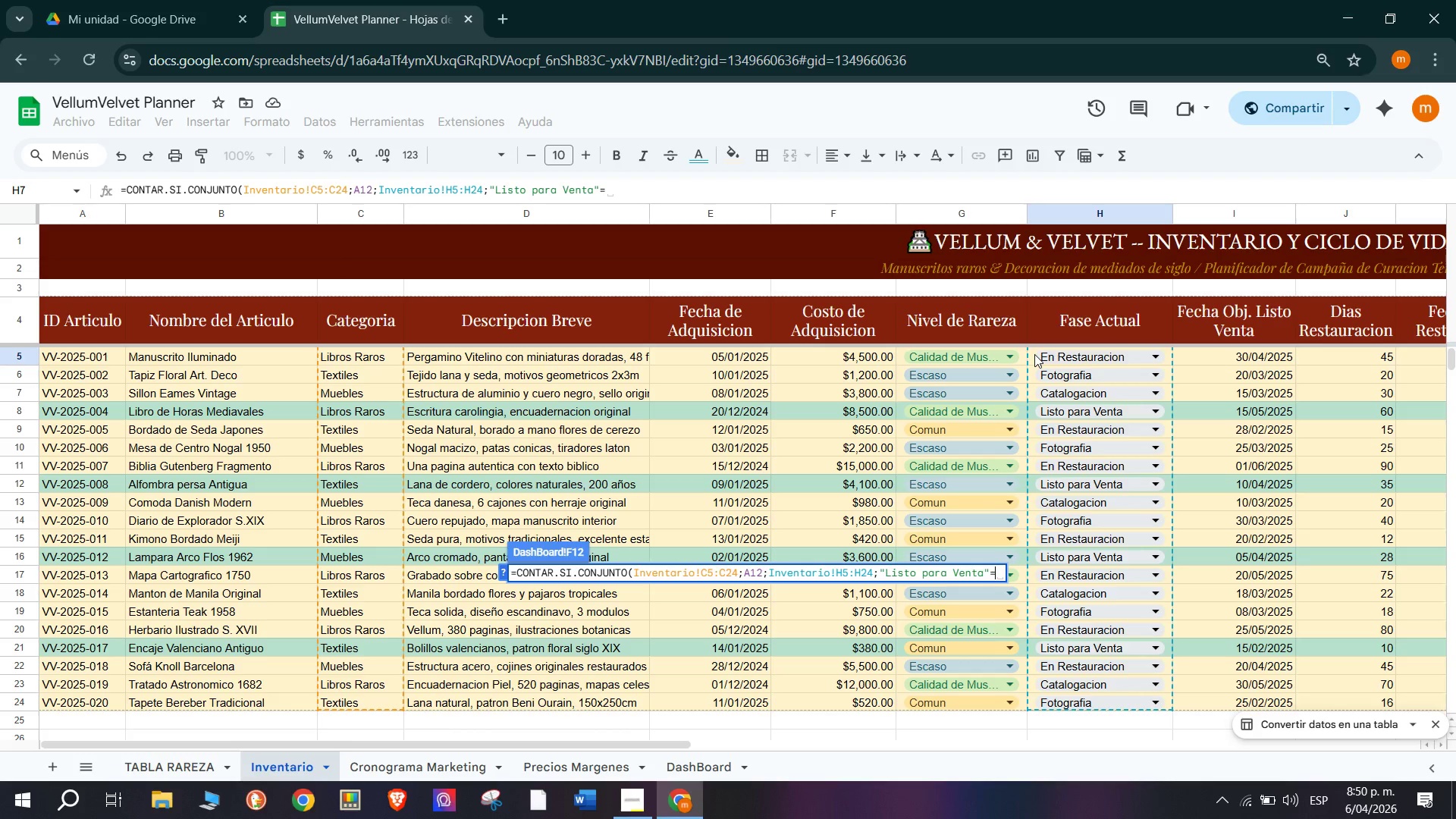 
wait(7.7)
 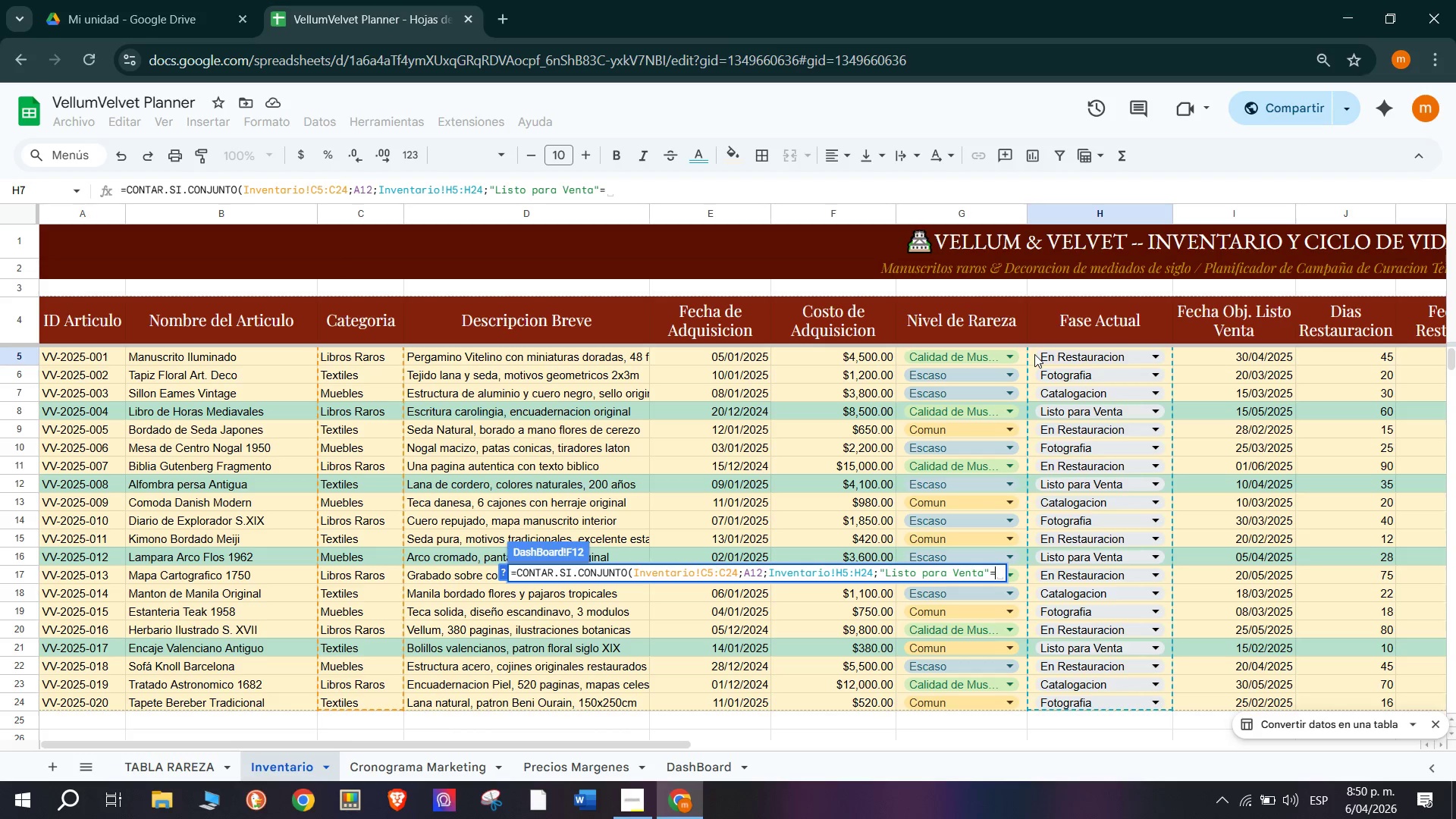 
key(Backspace)
 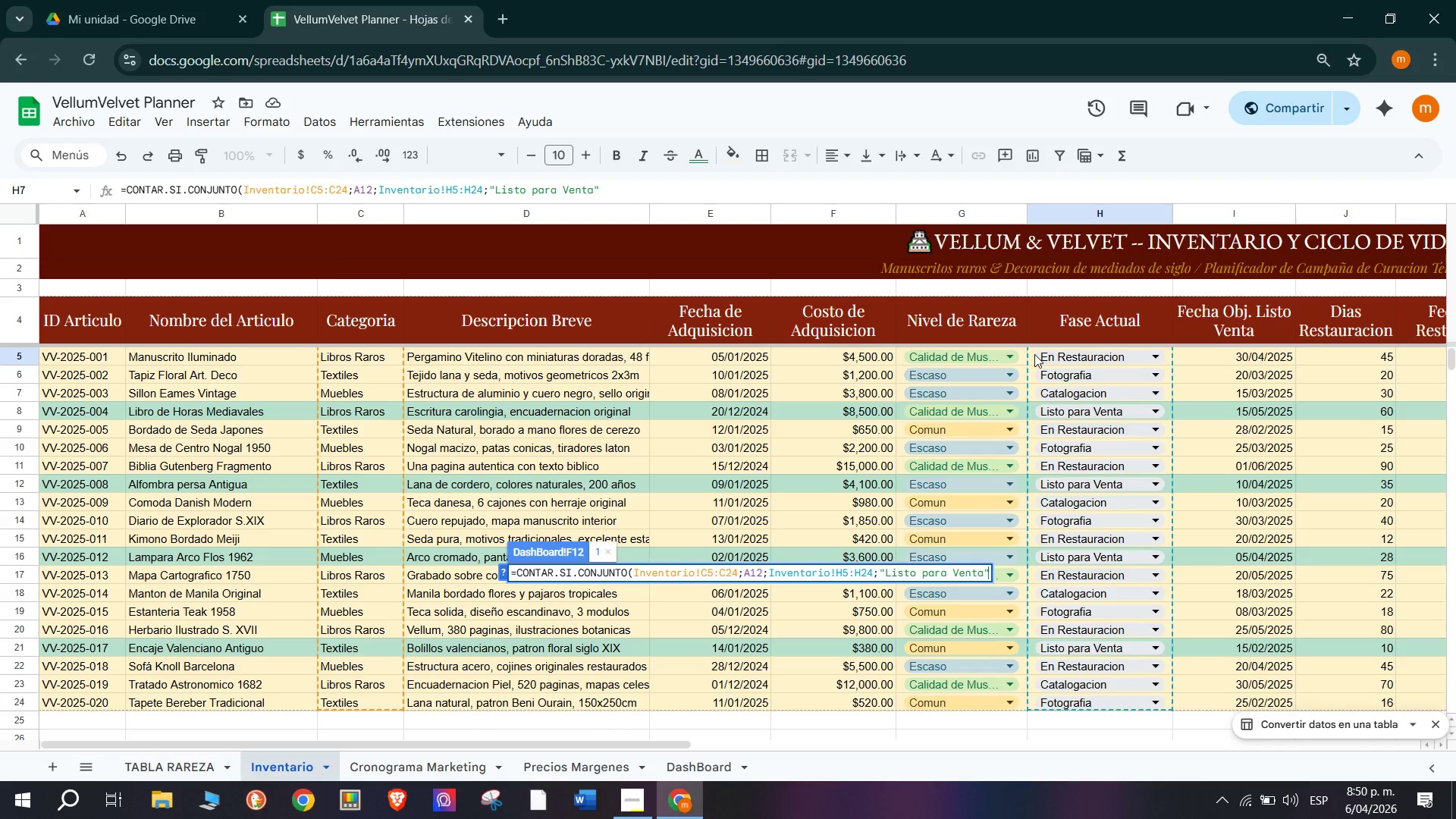 
key(Shift+9)
 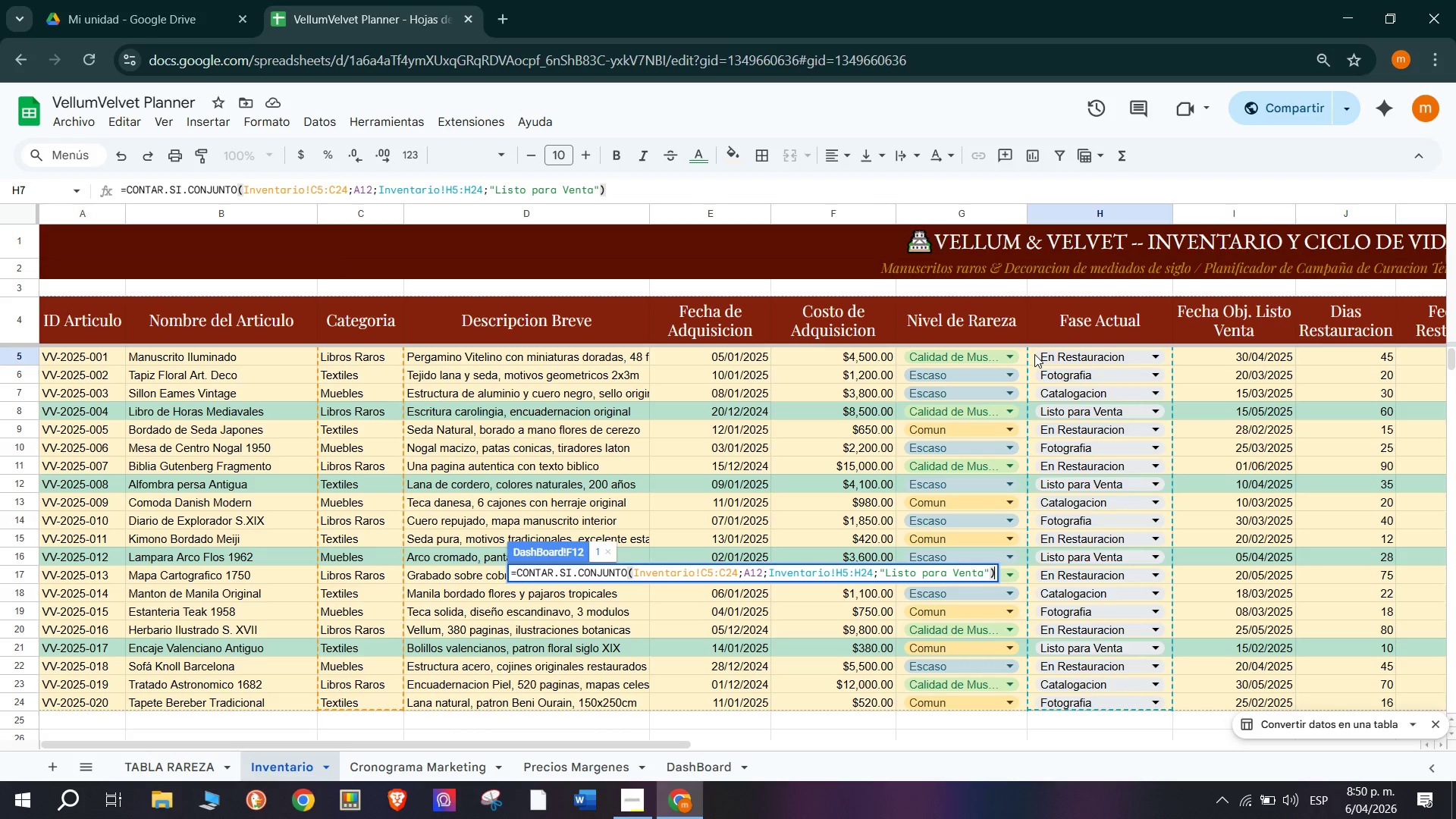 
key(Enter)
 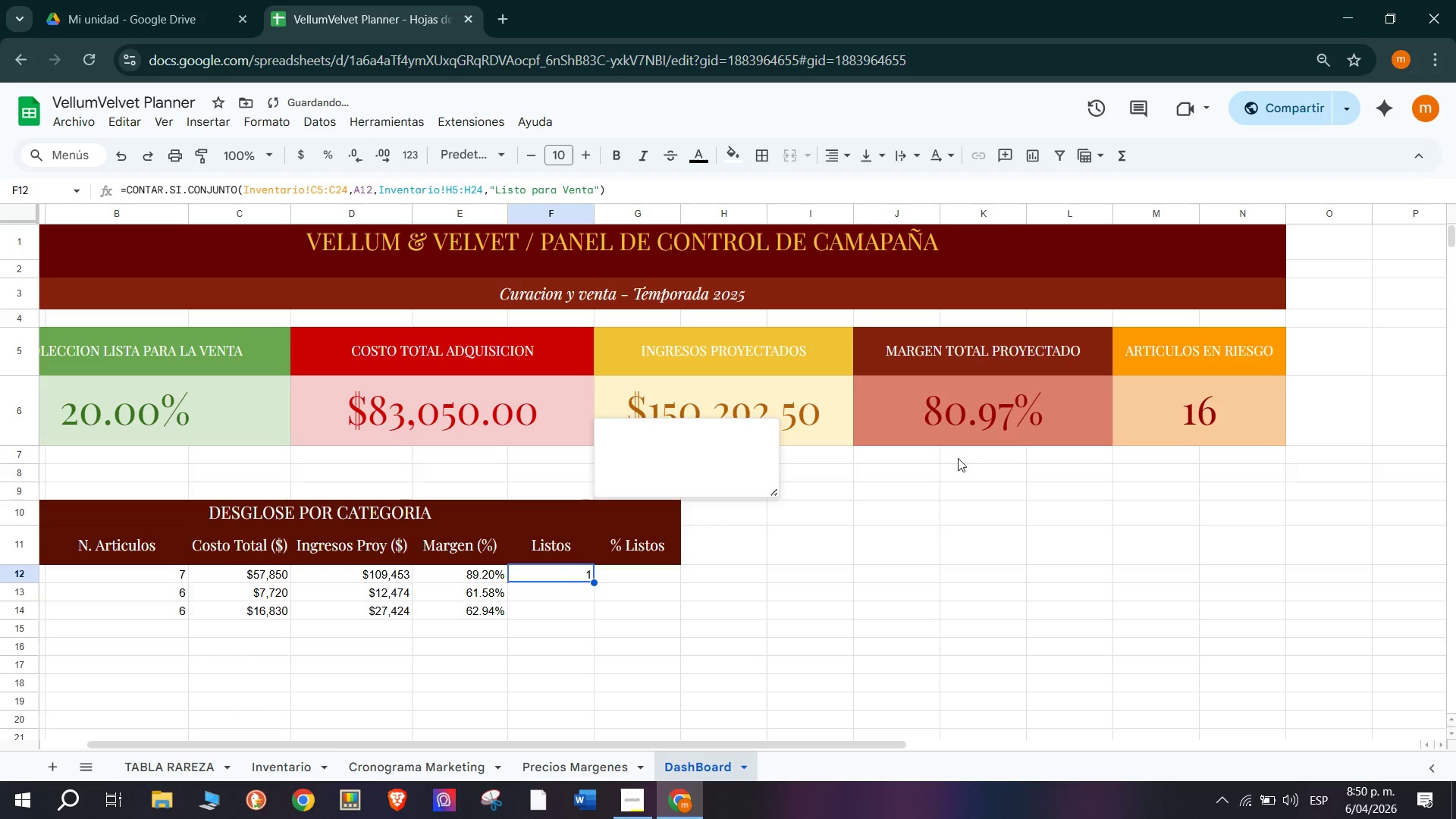 
left_click([572, 581])
 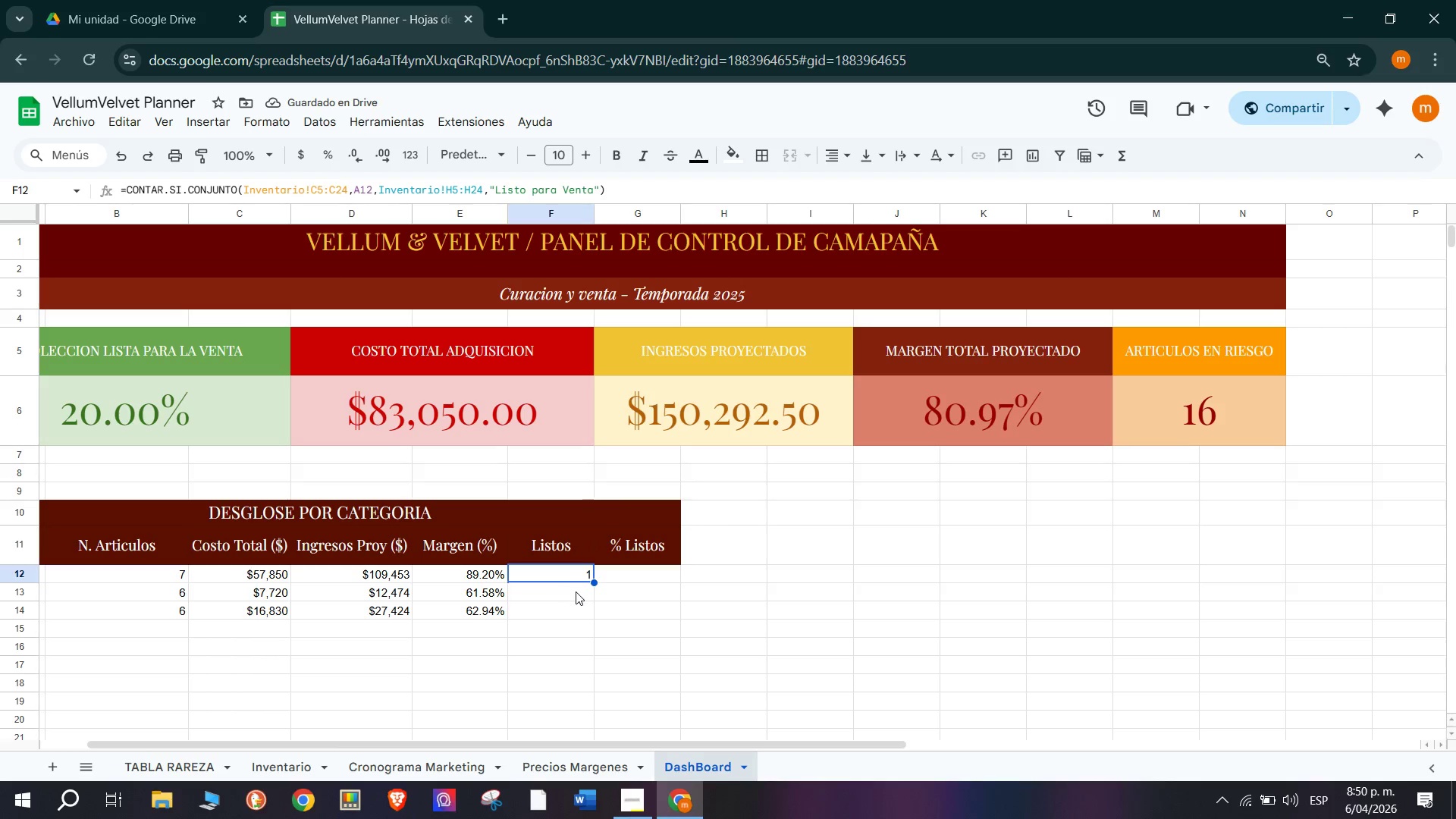 
left_click([576, 593])
 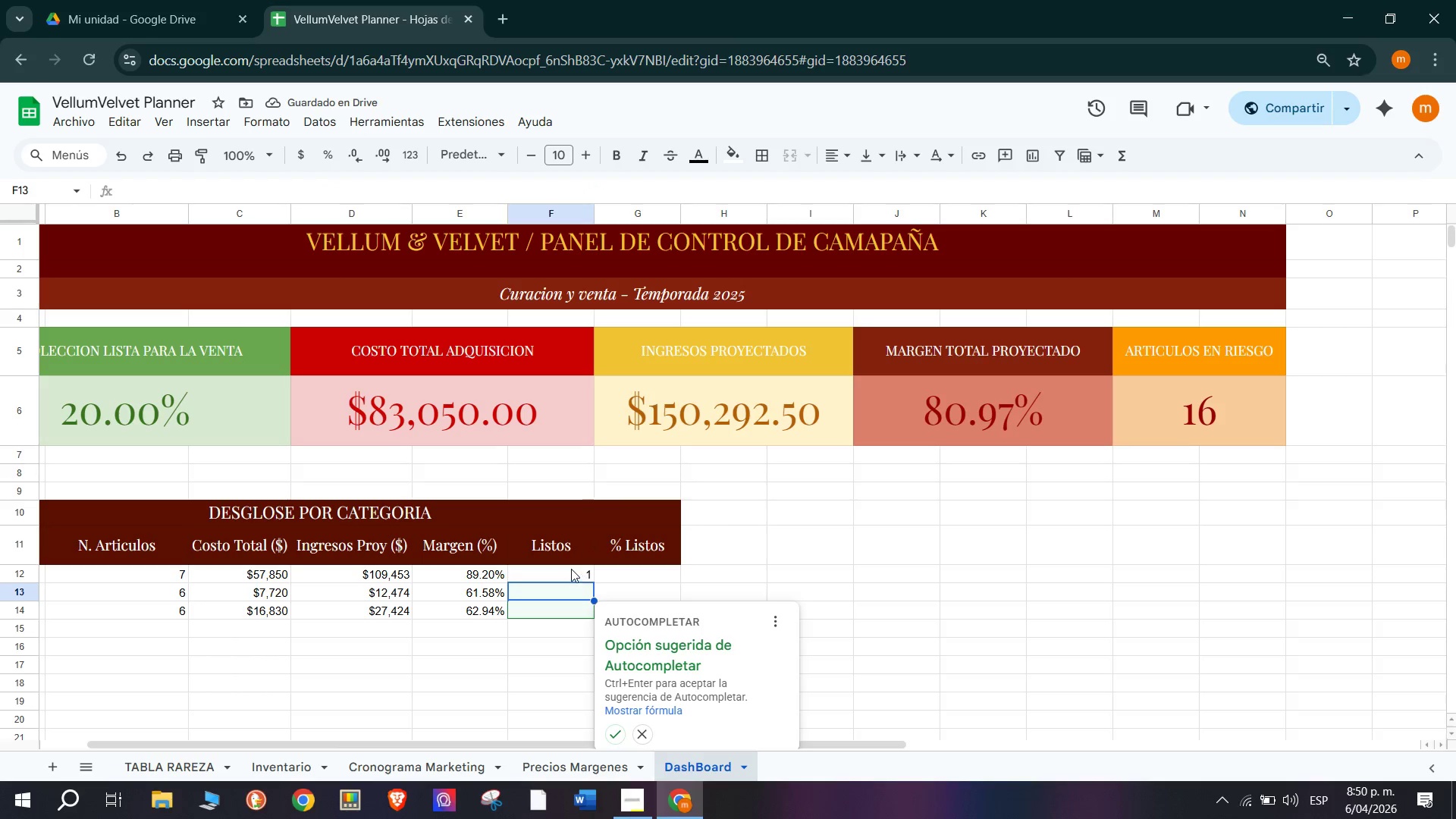 
left_click([571, 569])
 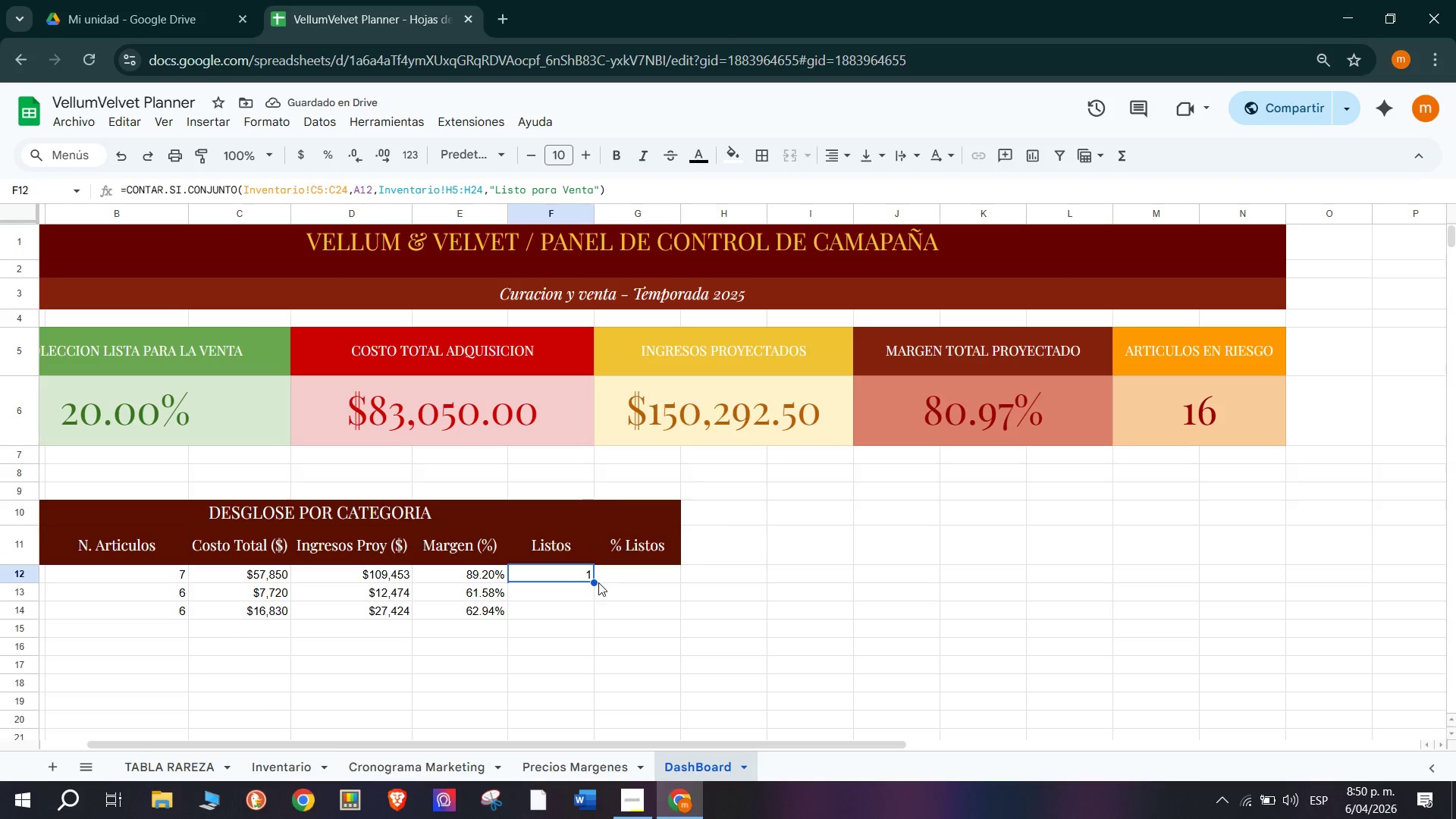 
left_click_drag(start_coordinate=[596, 582], to_coordinate=[594, 617])
 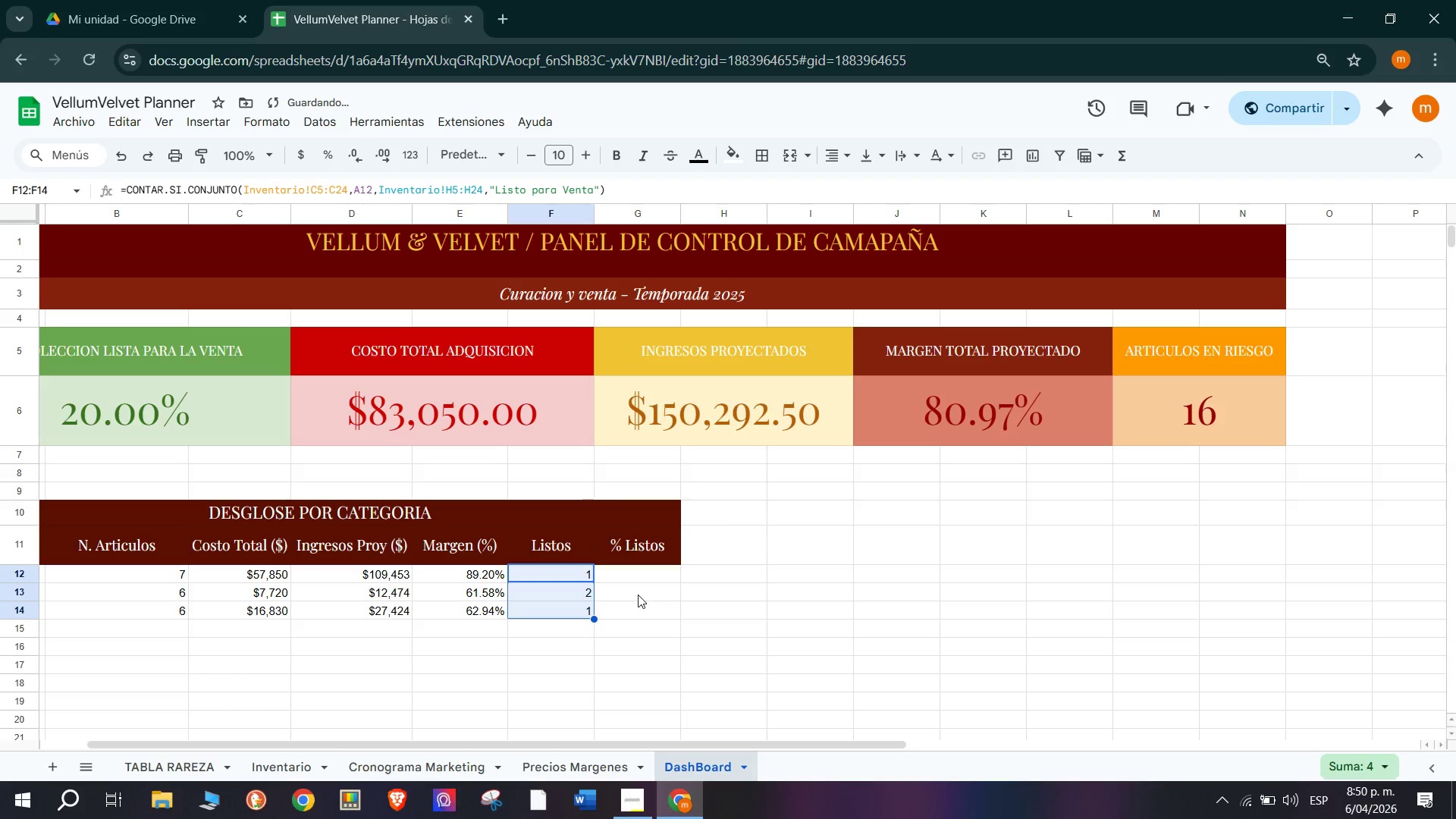 
left_click([638, 595])
 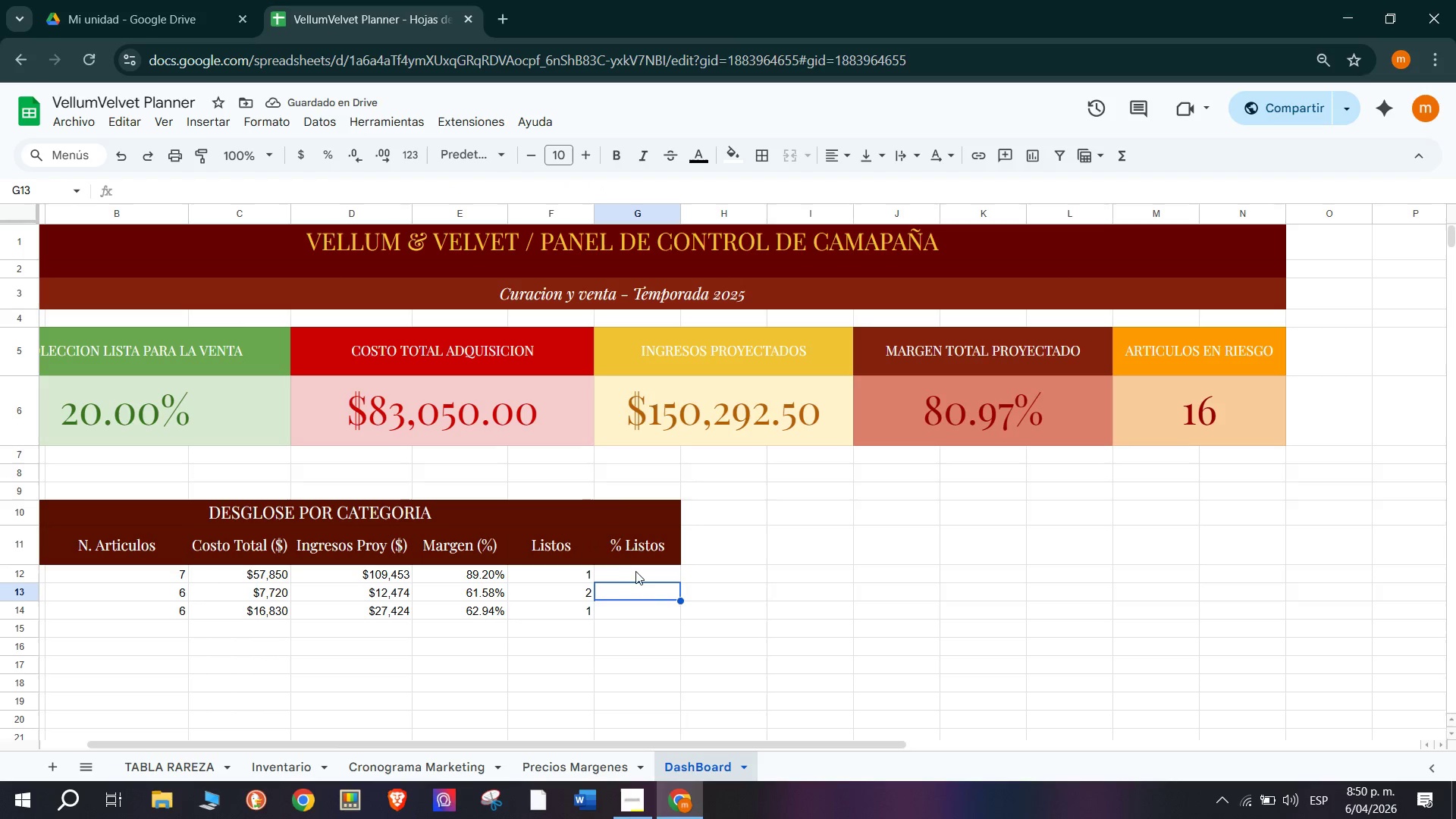 
left_click([639, 572])
 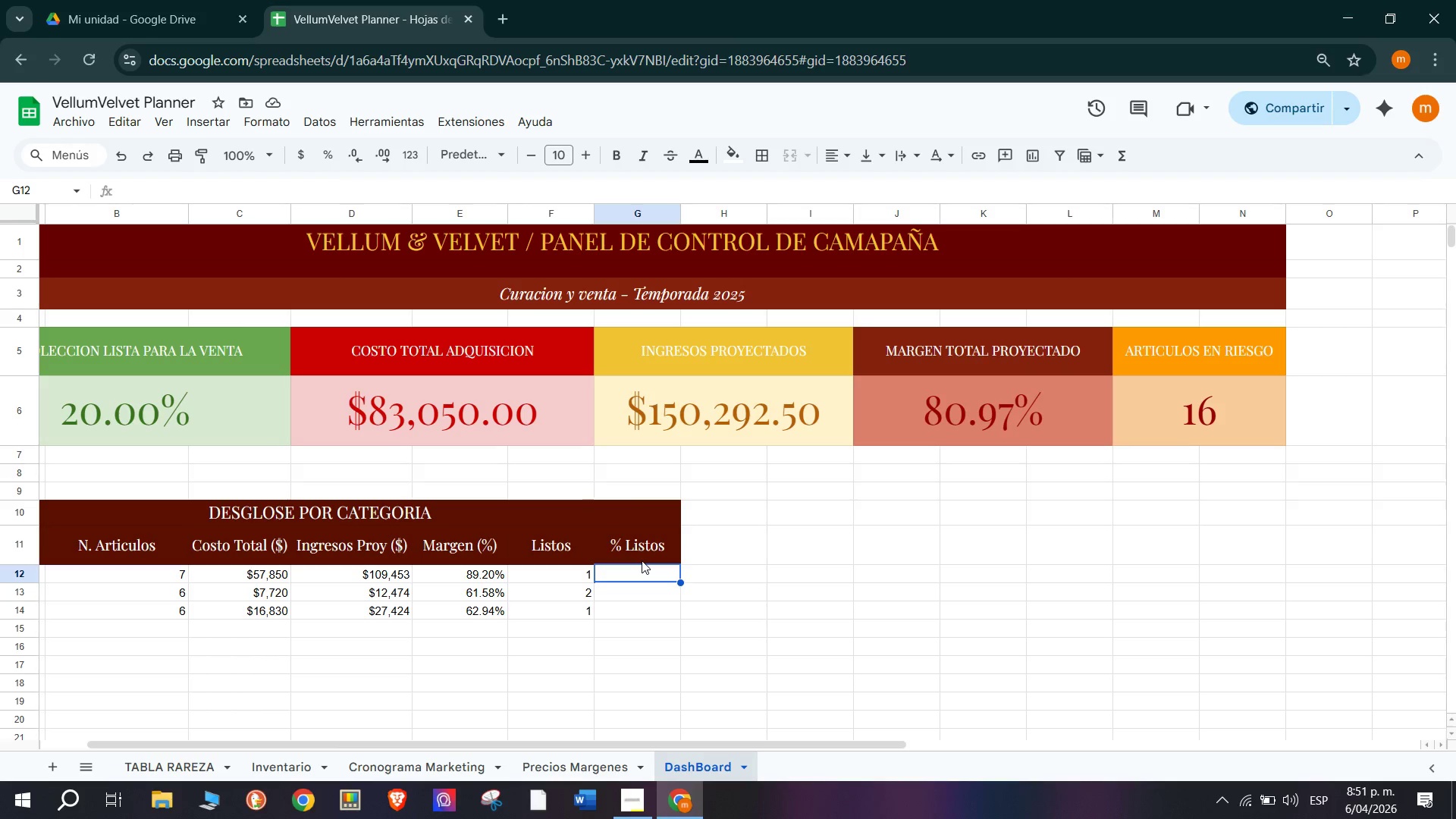 
wait(20.09)
 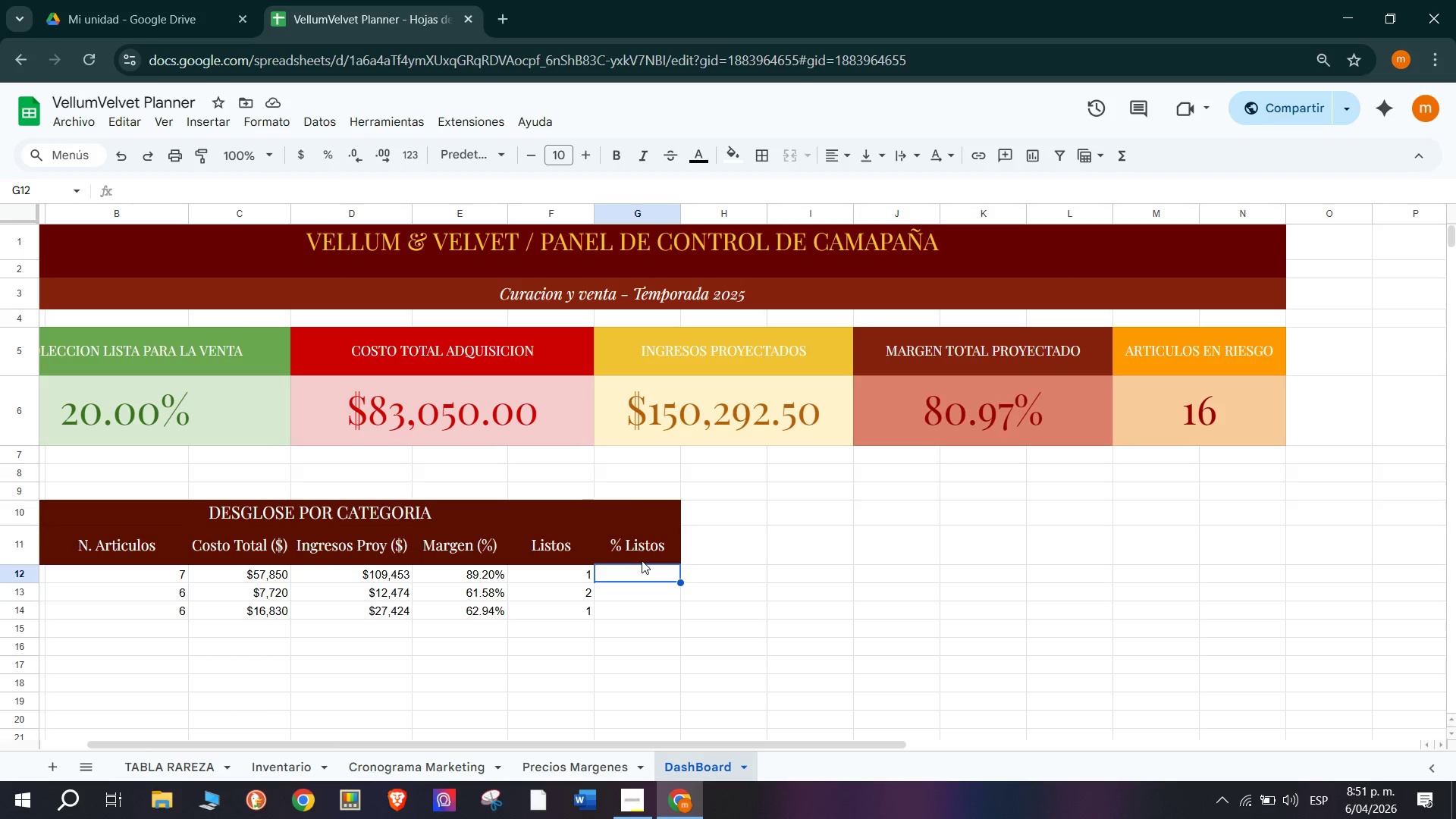 
type(si.er)
 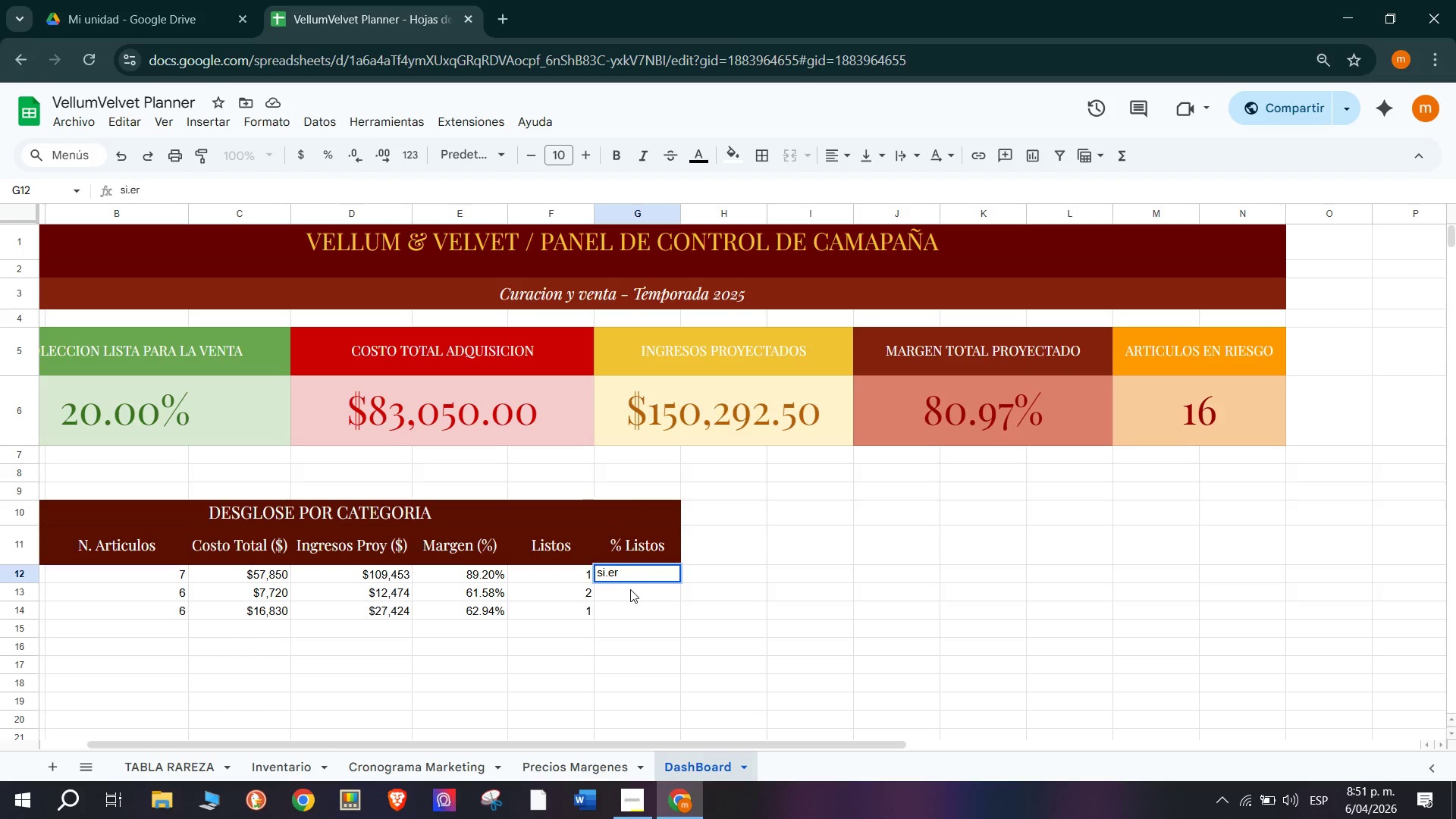 
key(Backspace)
key(Backspace)
key(Backspace)
key(Backspace)
key(Backspace)
type()si.)
 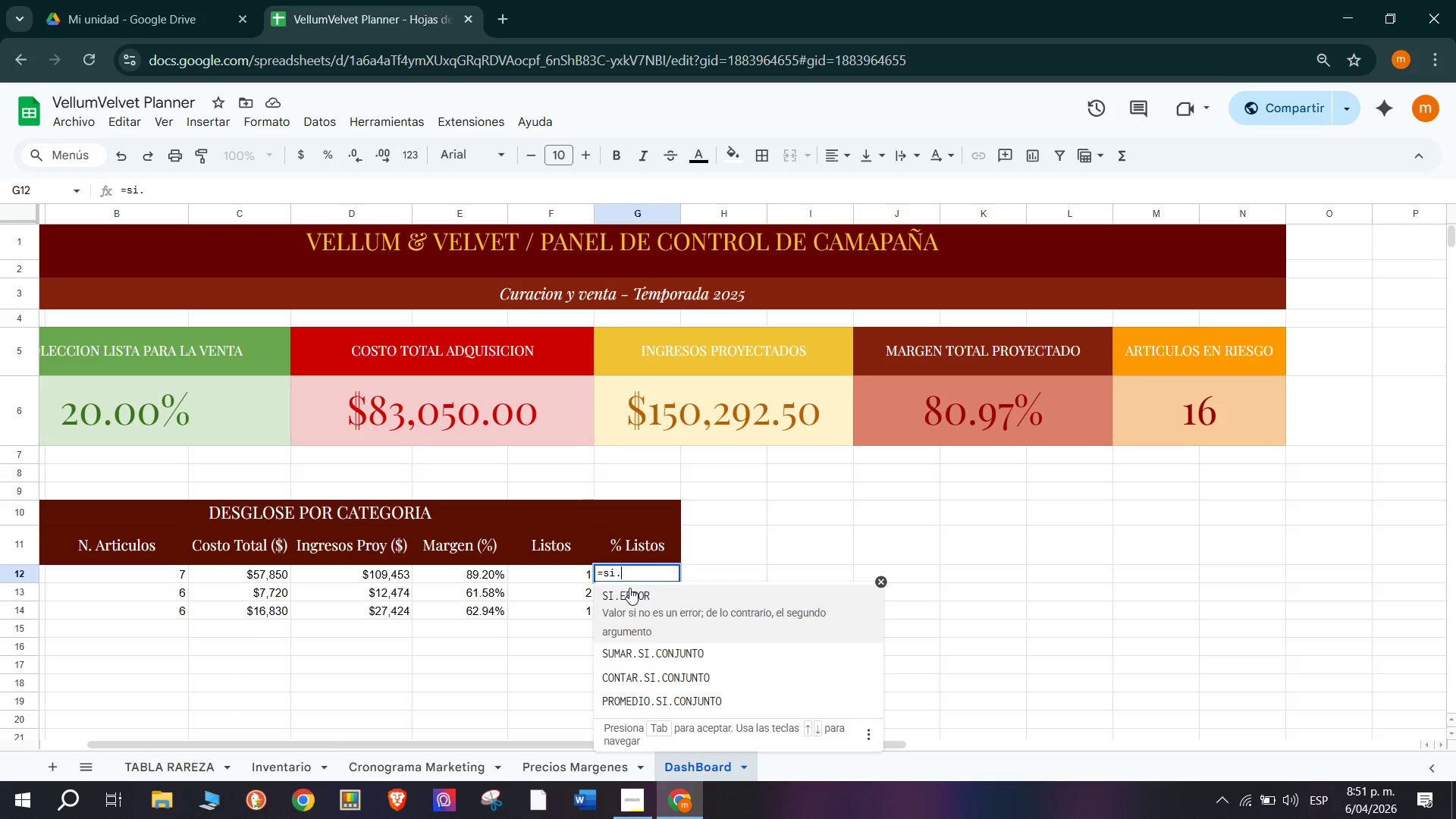 
left_click([665, 596])
 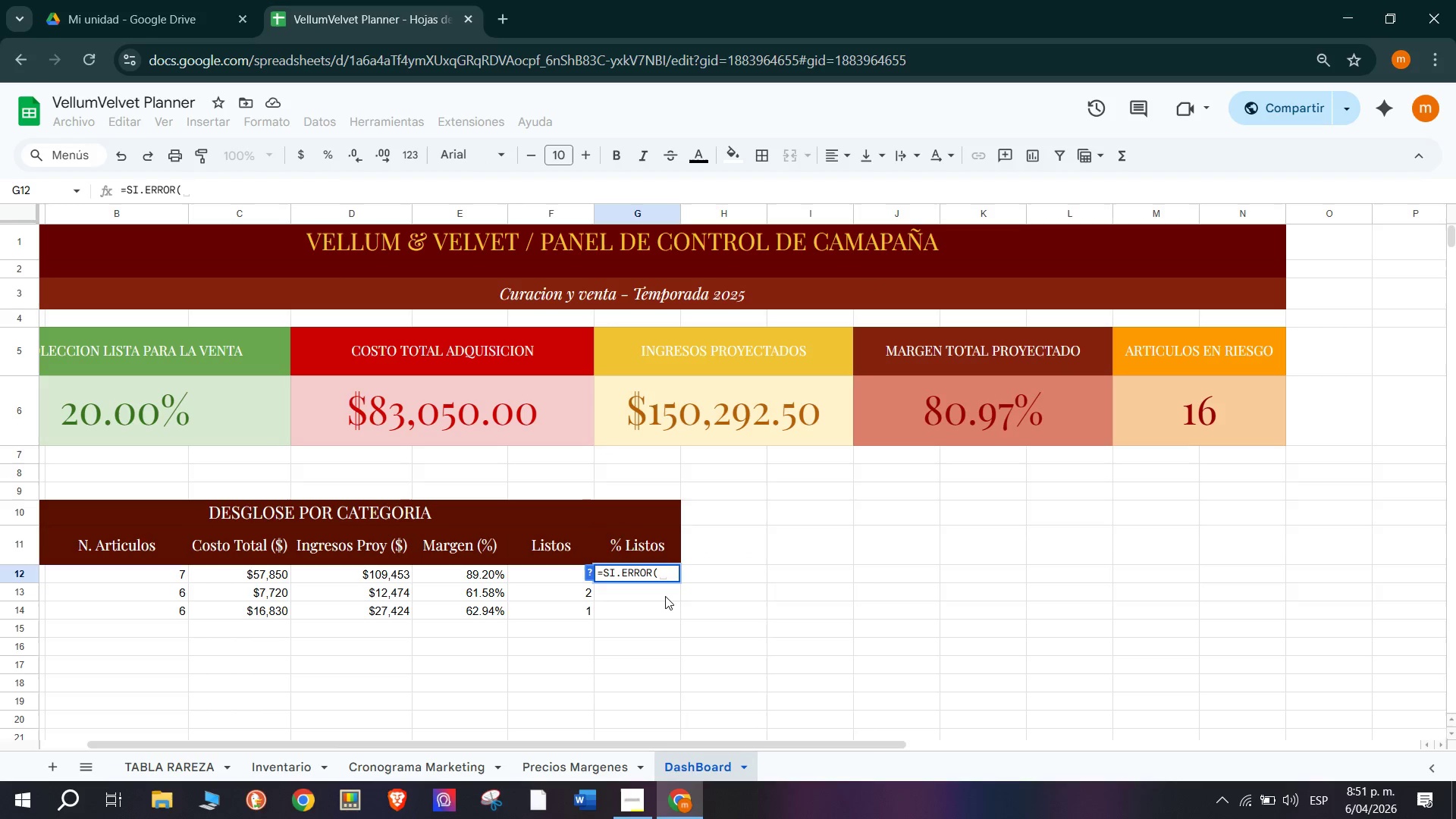 
type(f12)
 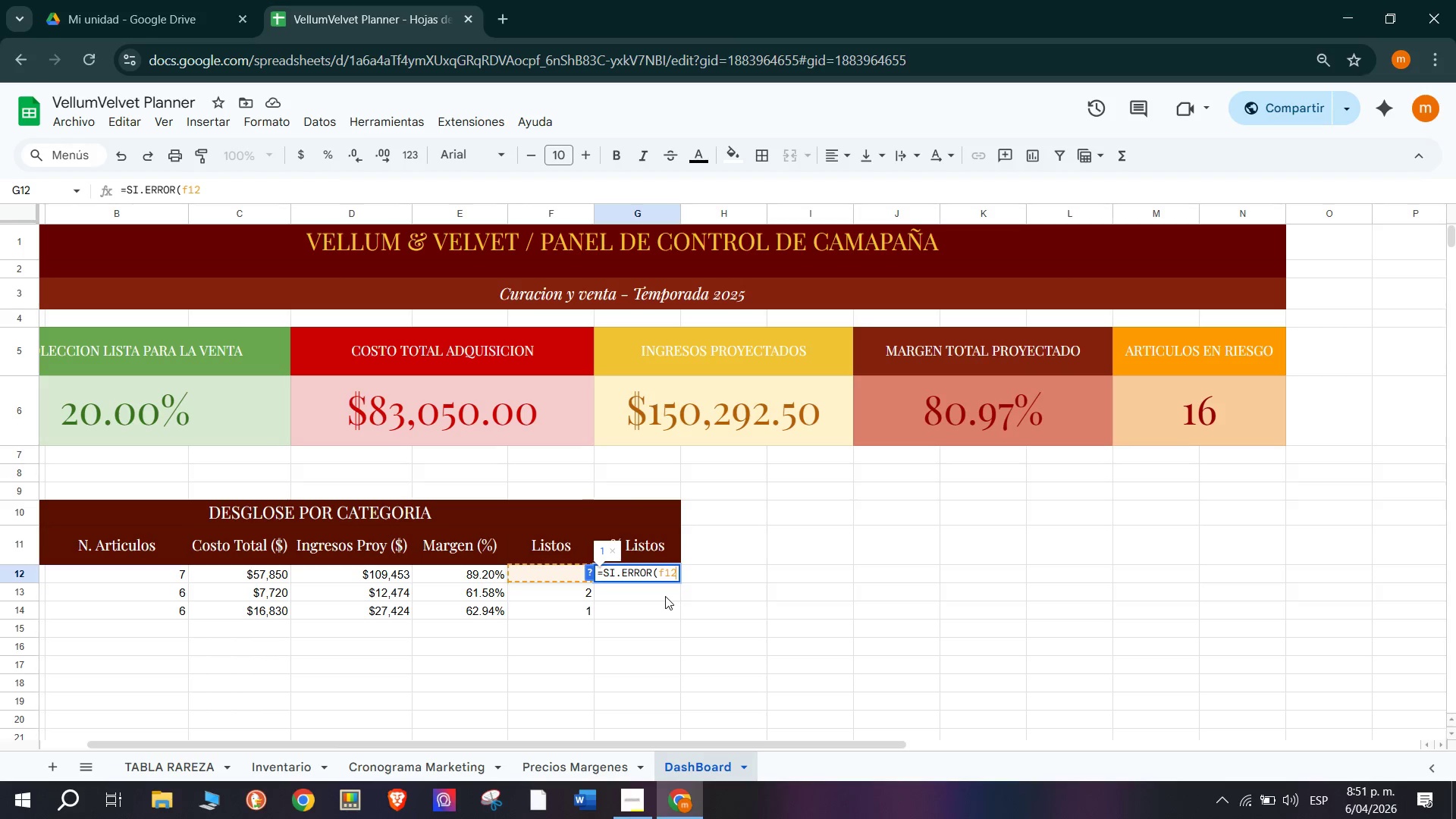 
type(&b12)
 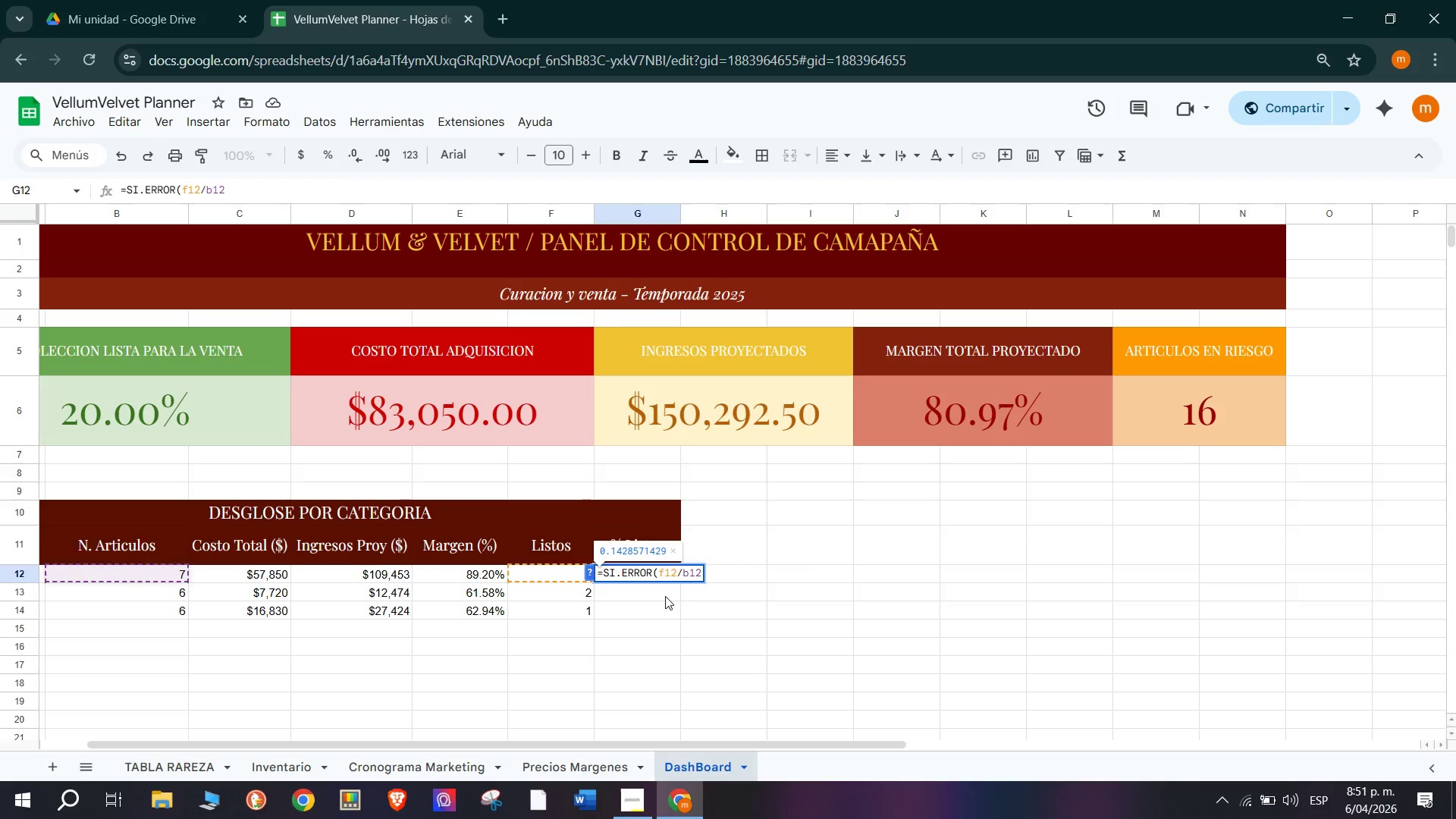 
type(<0()
 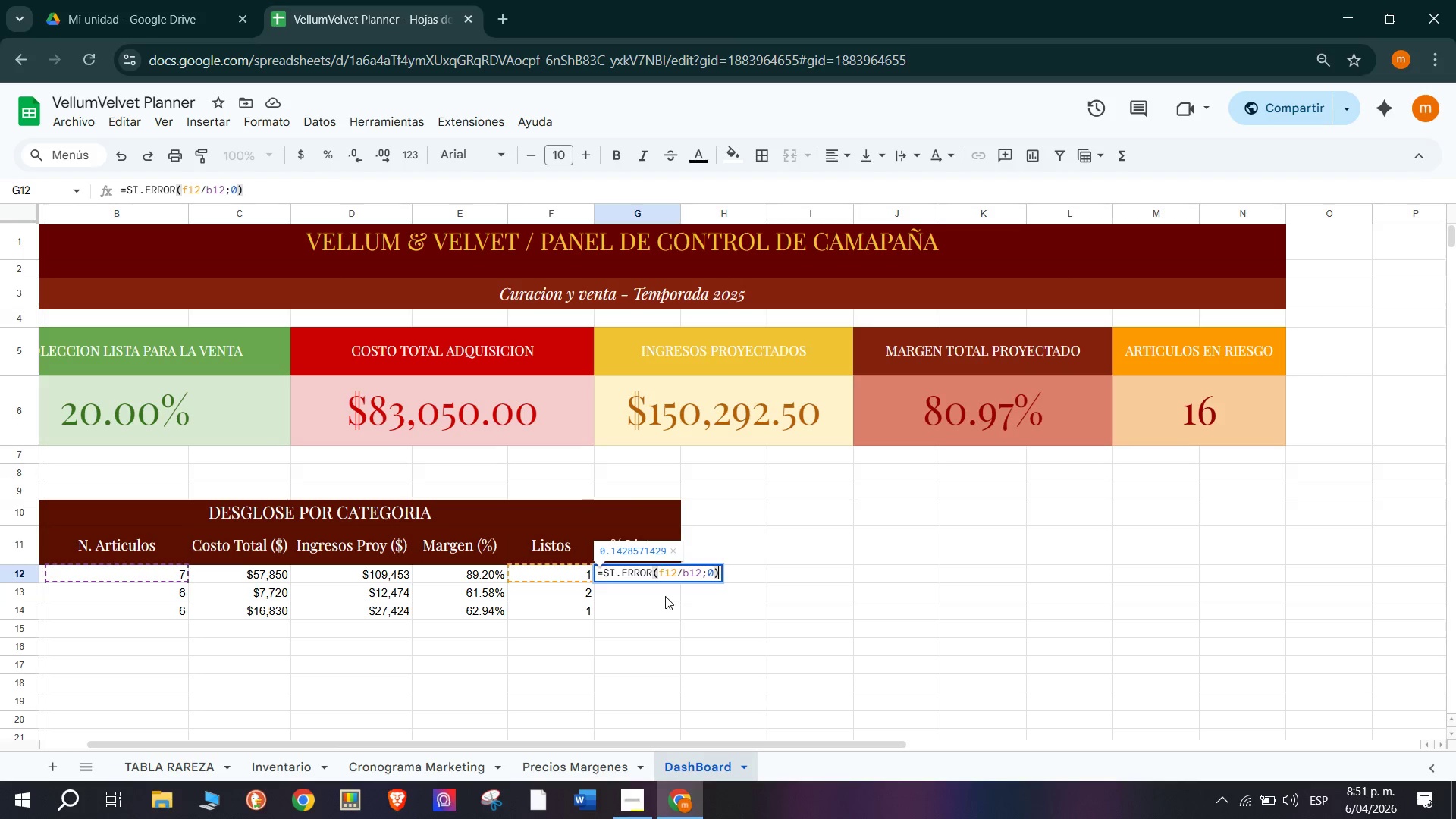 
key(Enter)
 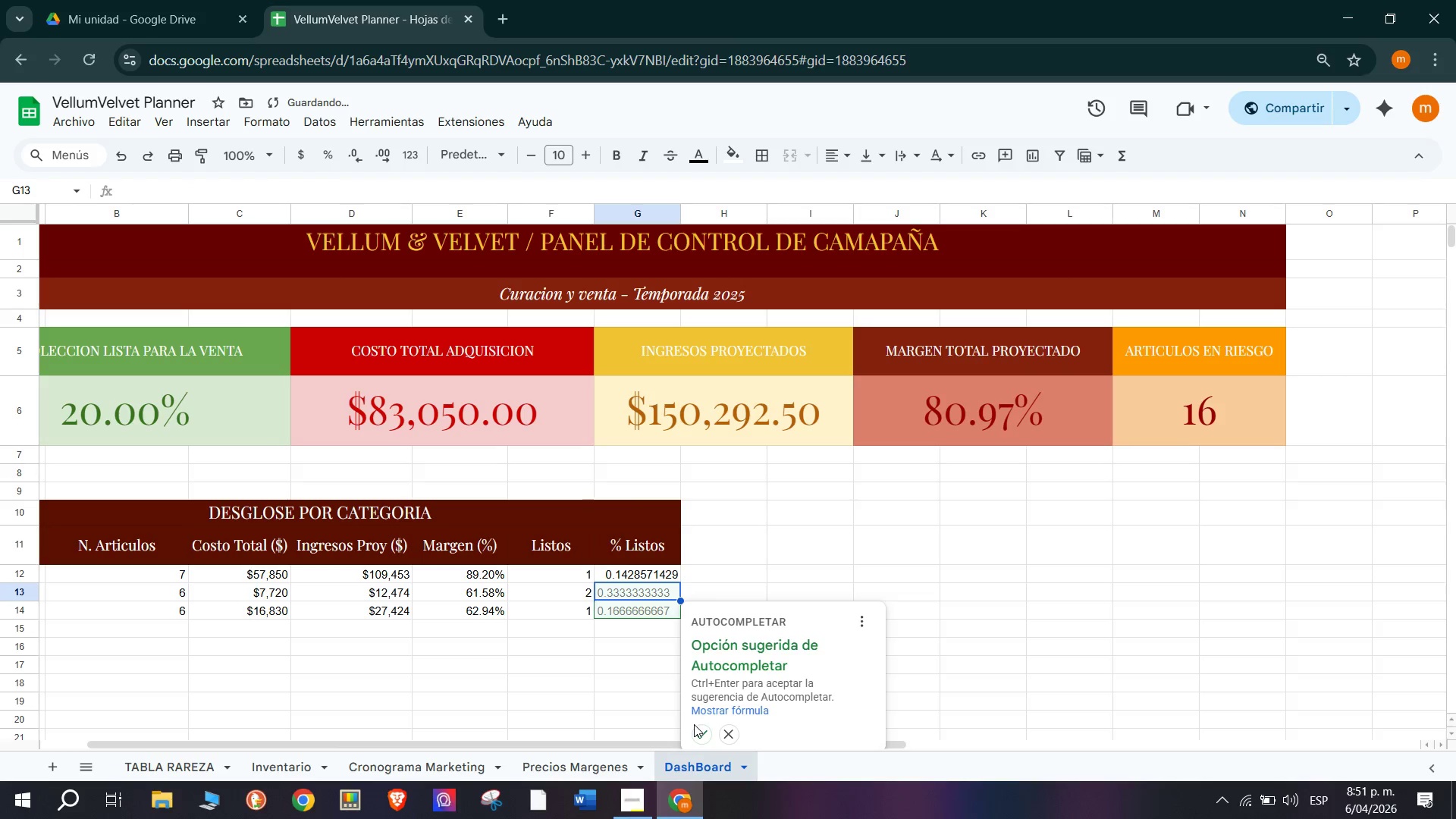 
left_click([700, 728])
 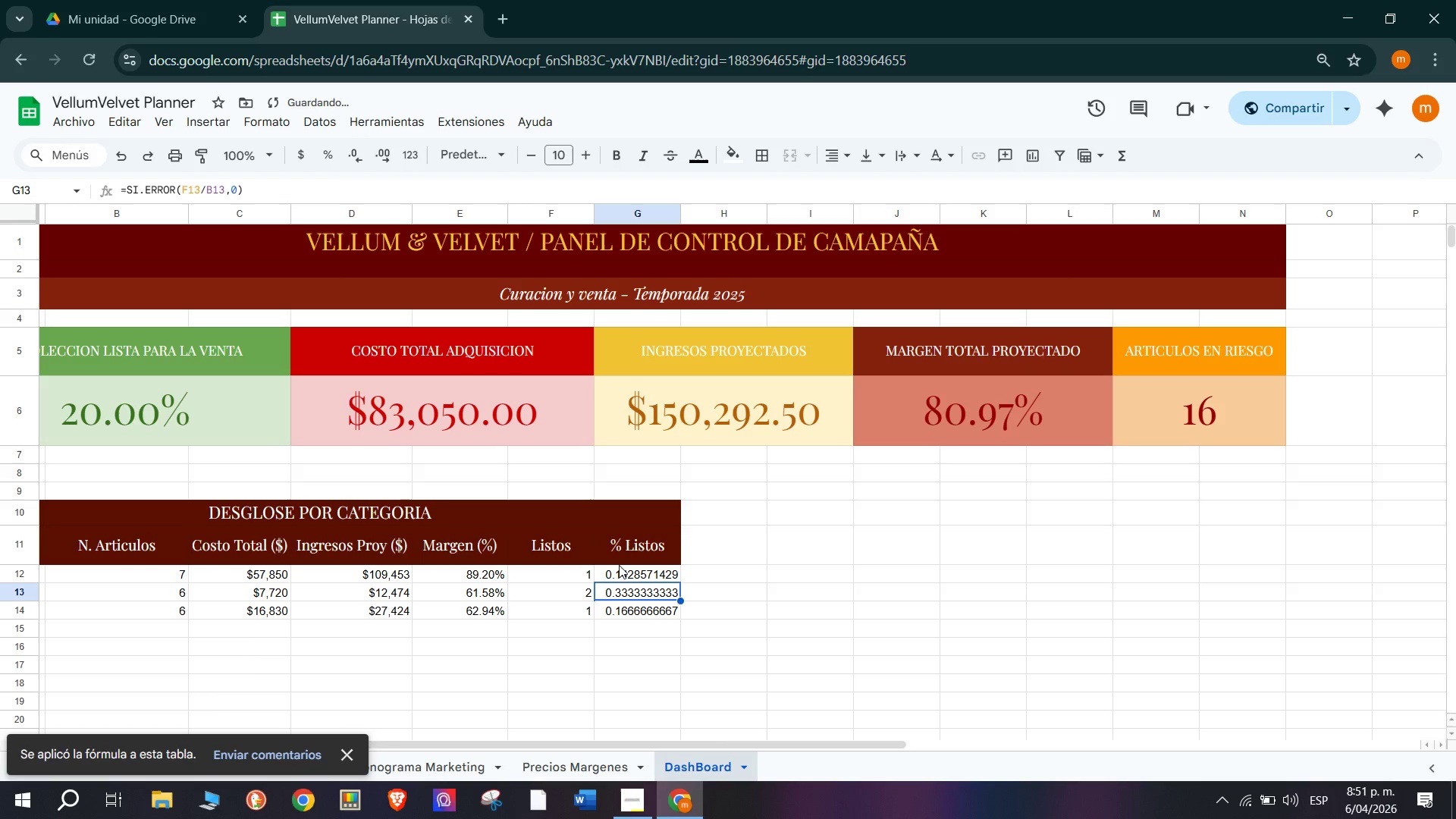 
left_click_drag(start_coordinate=[619, 572], to_coordinate=[633, 607])
 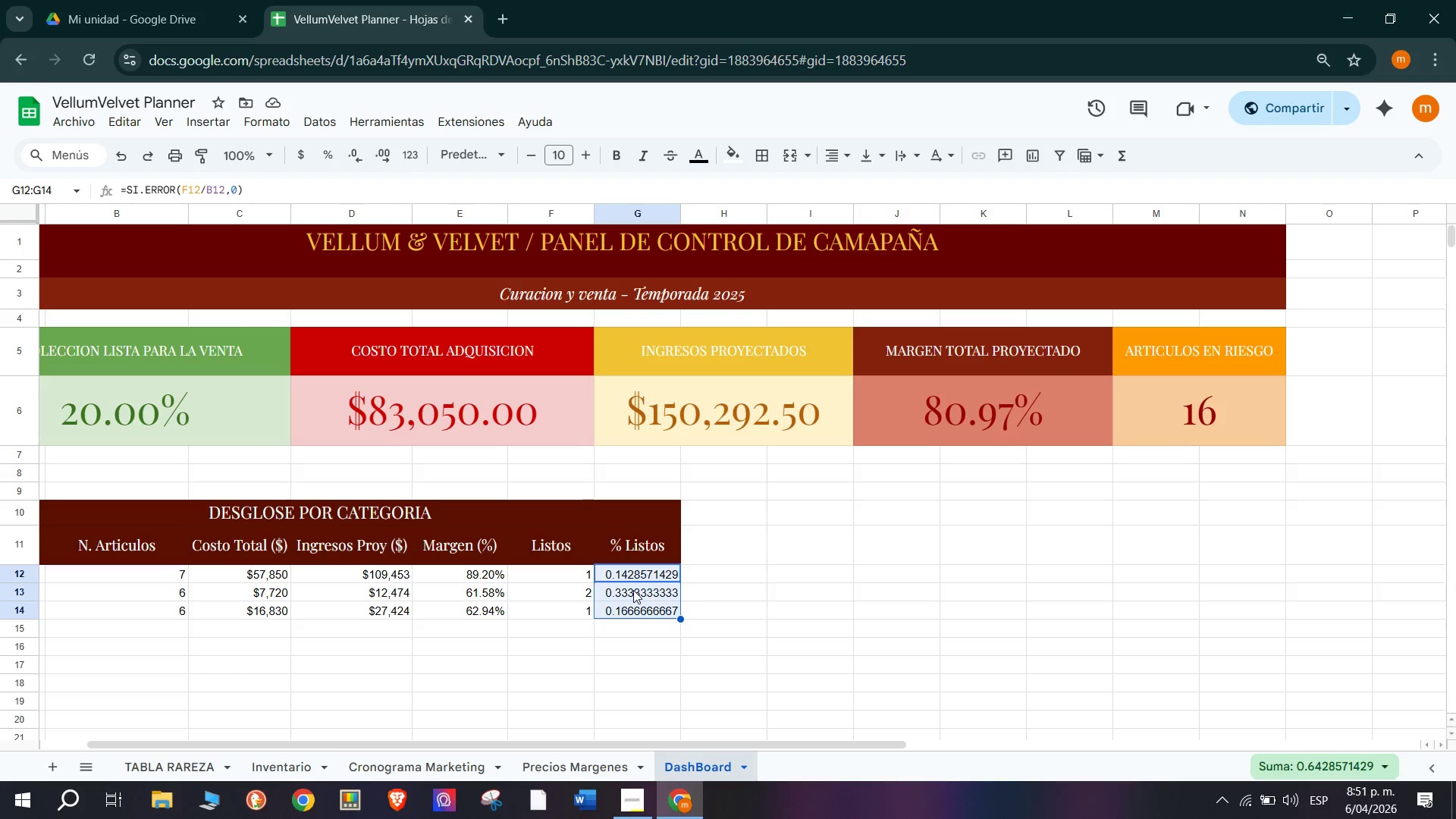 
wait(15.78)
 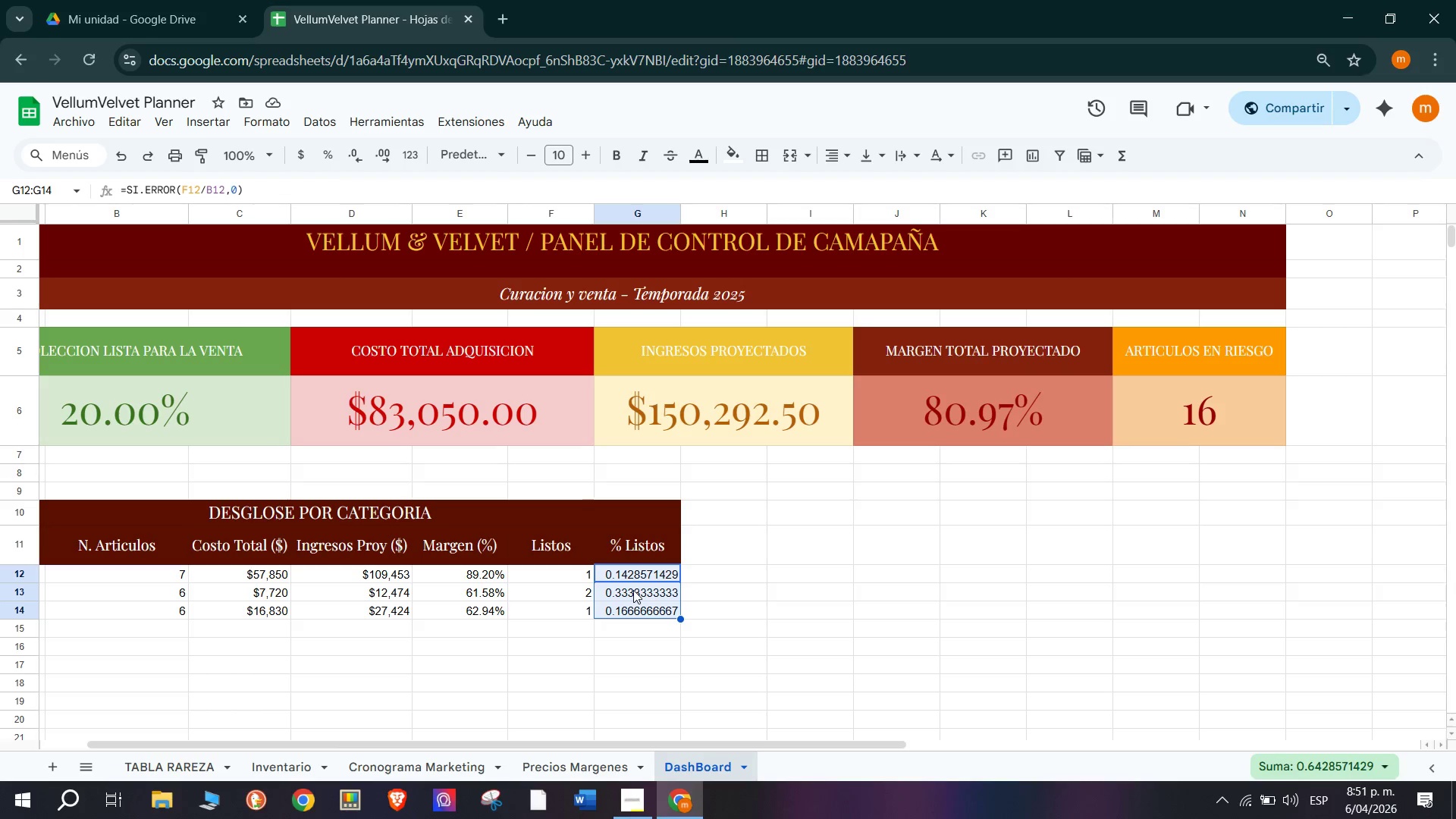 
mouse_move([334, 169])
 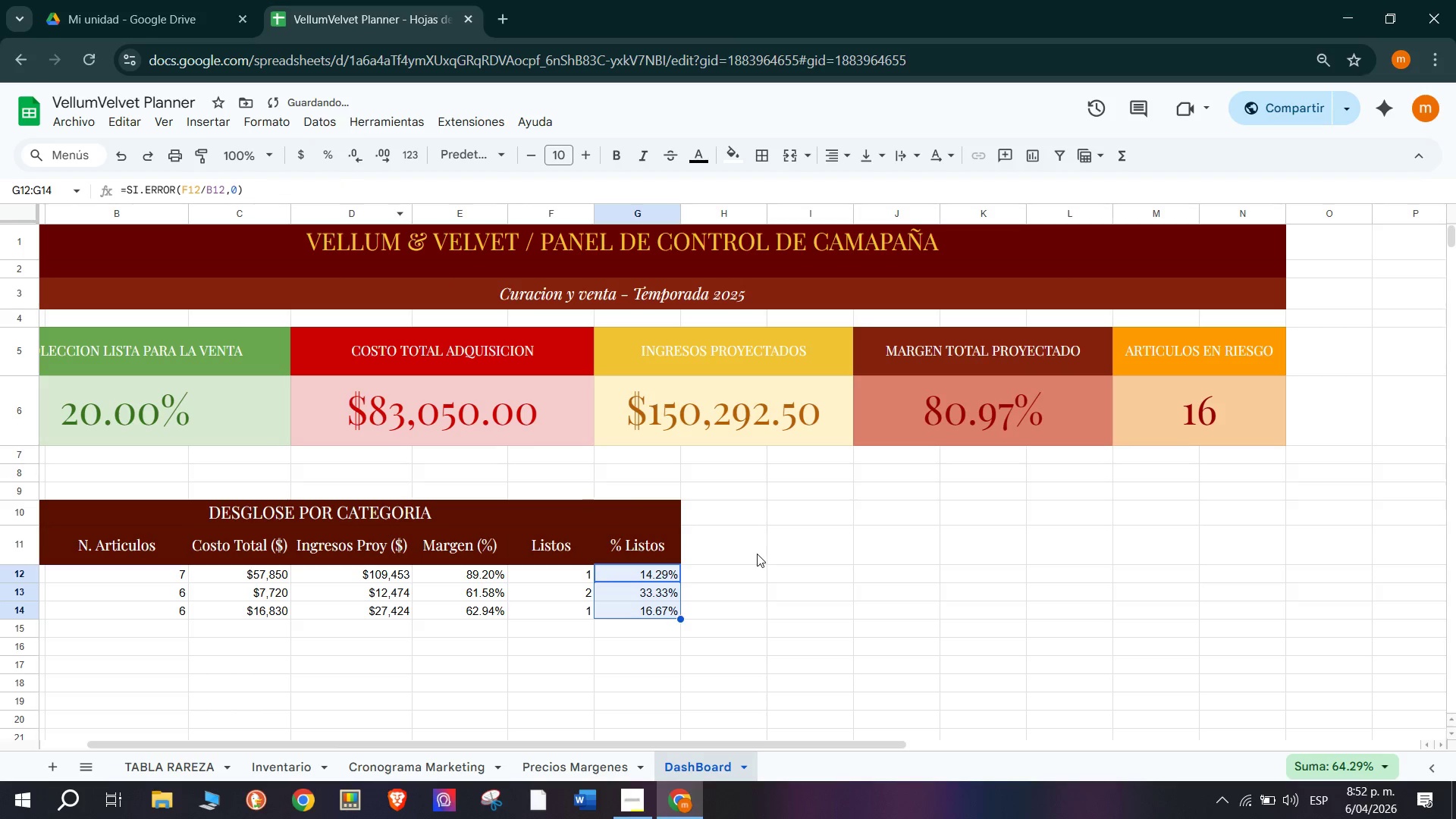 
left_click([757, 554])
 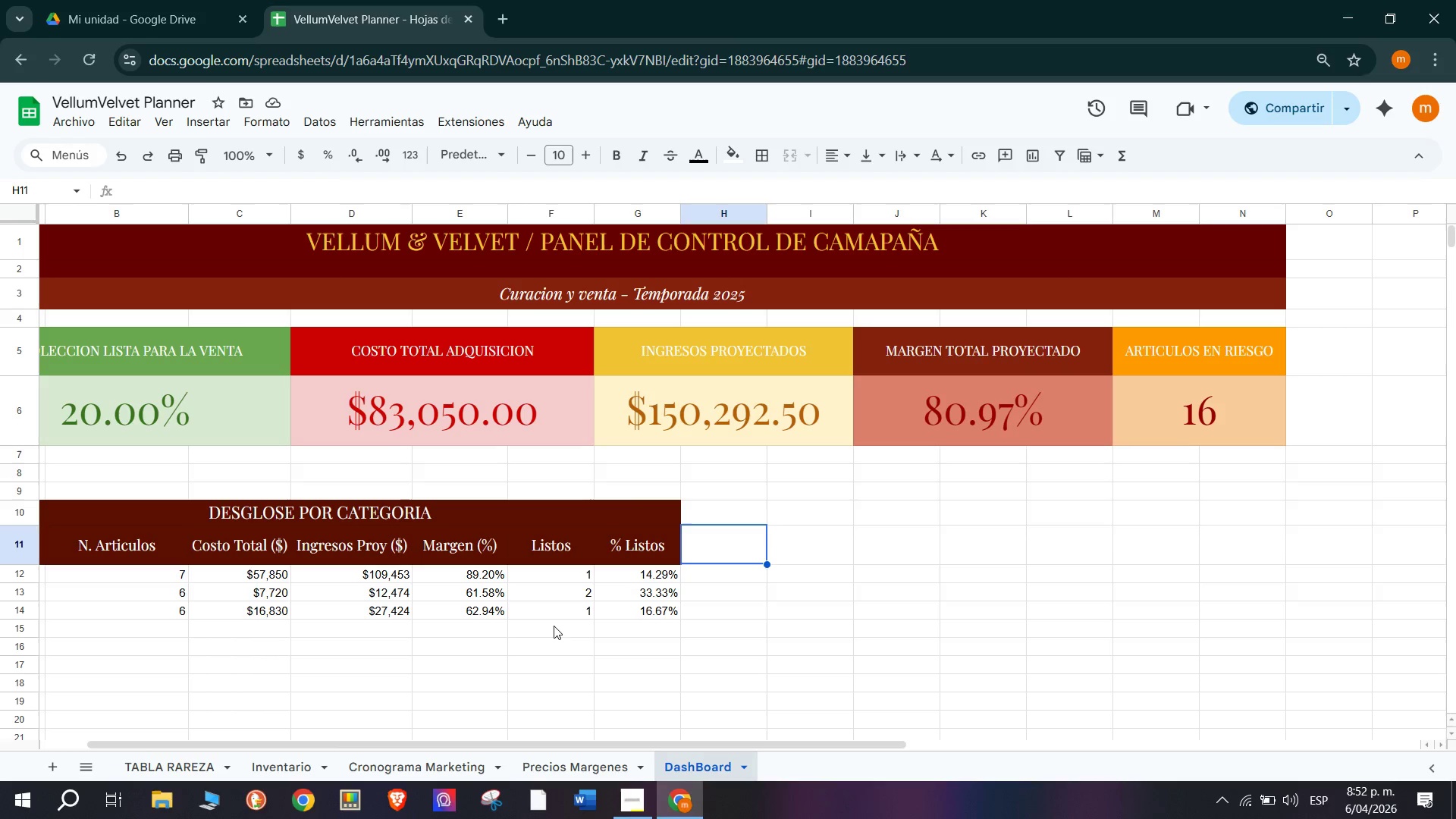 
wait(7.2)
 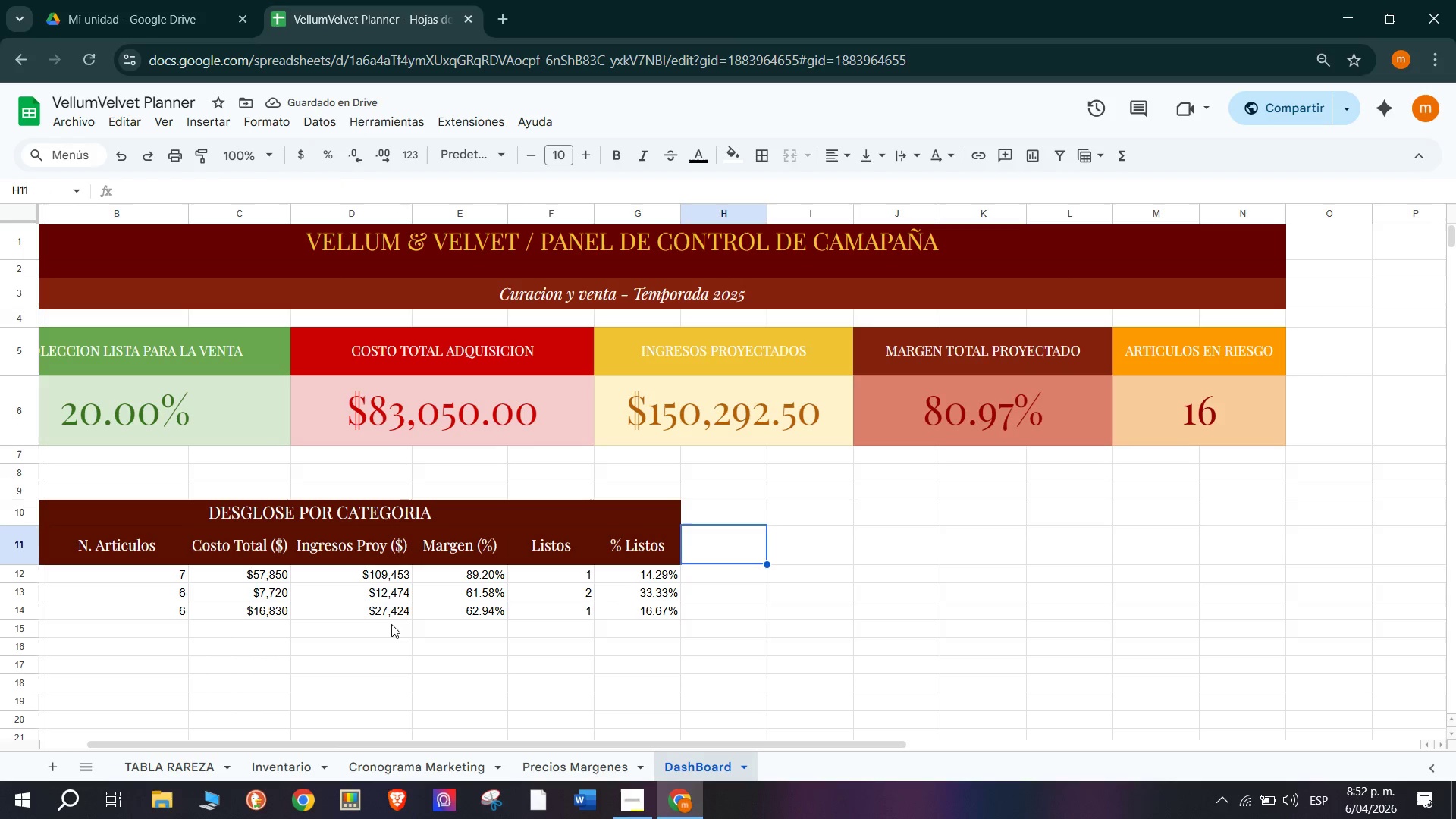 
scroll: coordinate [126, 640], scroll_direction: up, amount: 12.0
 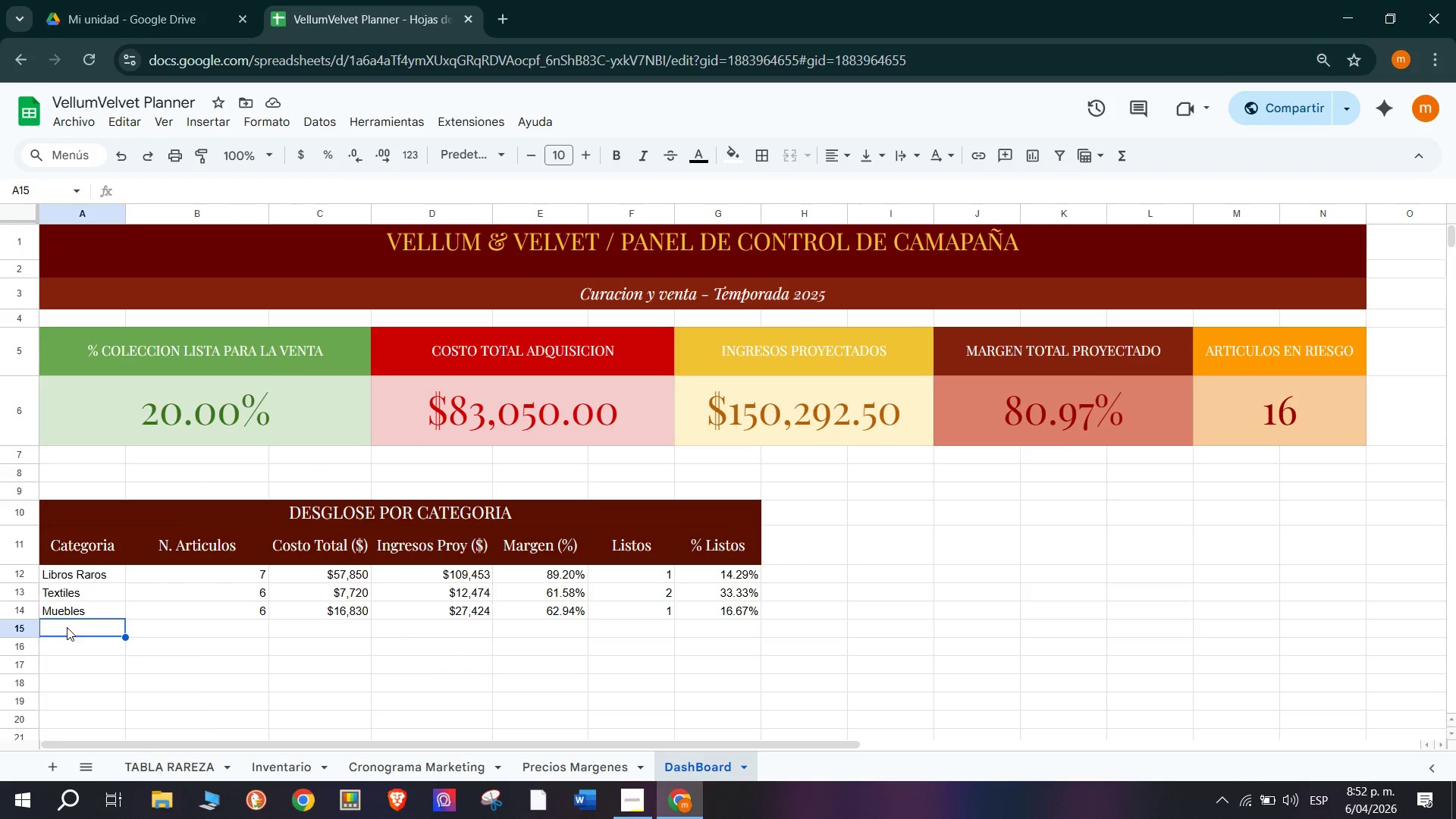 
type(Total Coleccion)
 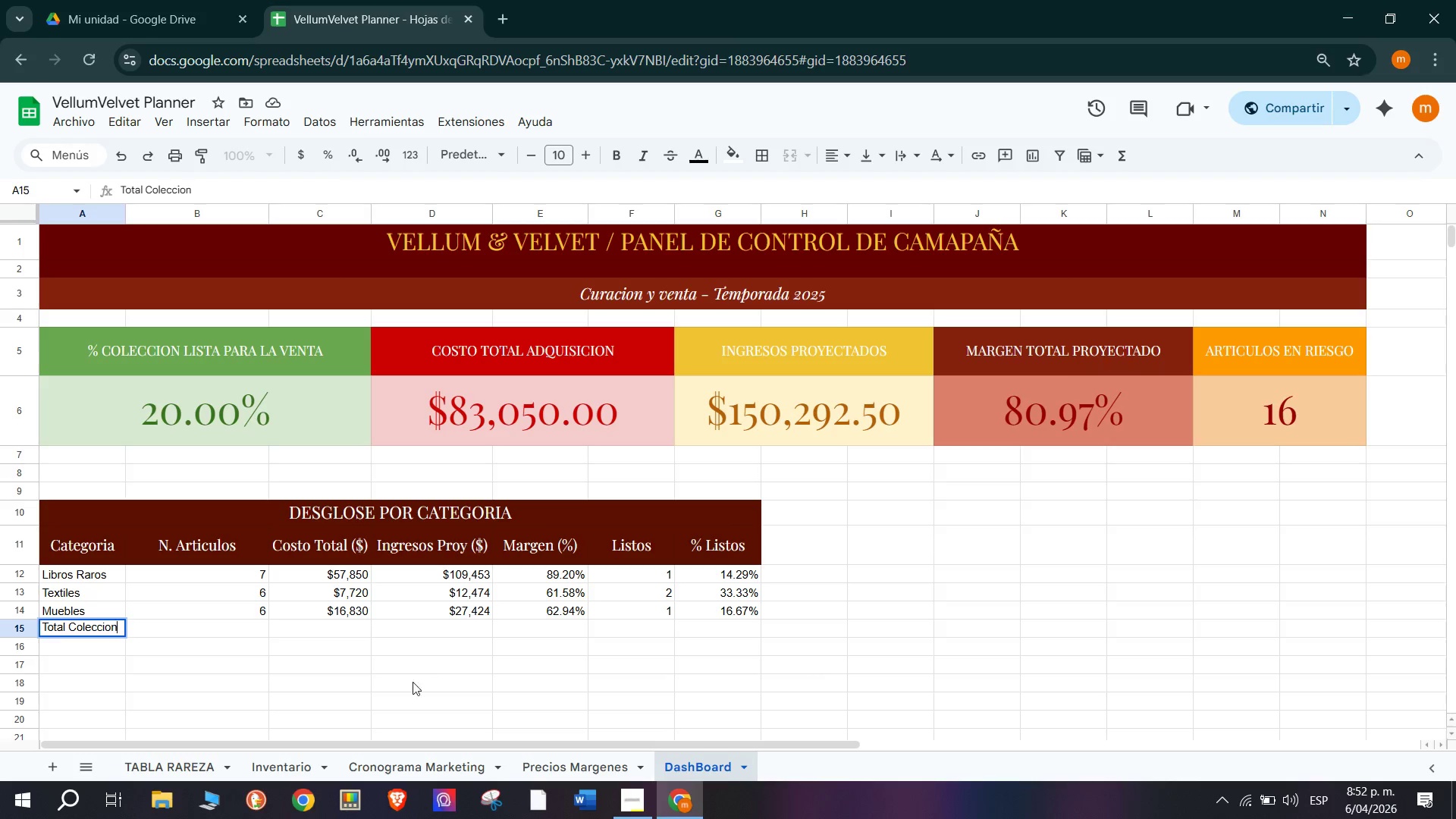 
left_click([203, 624])
 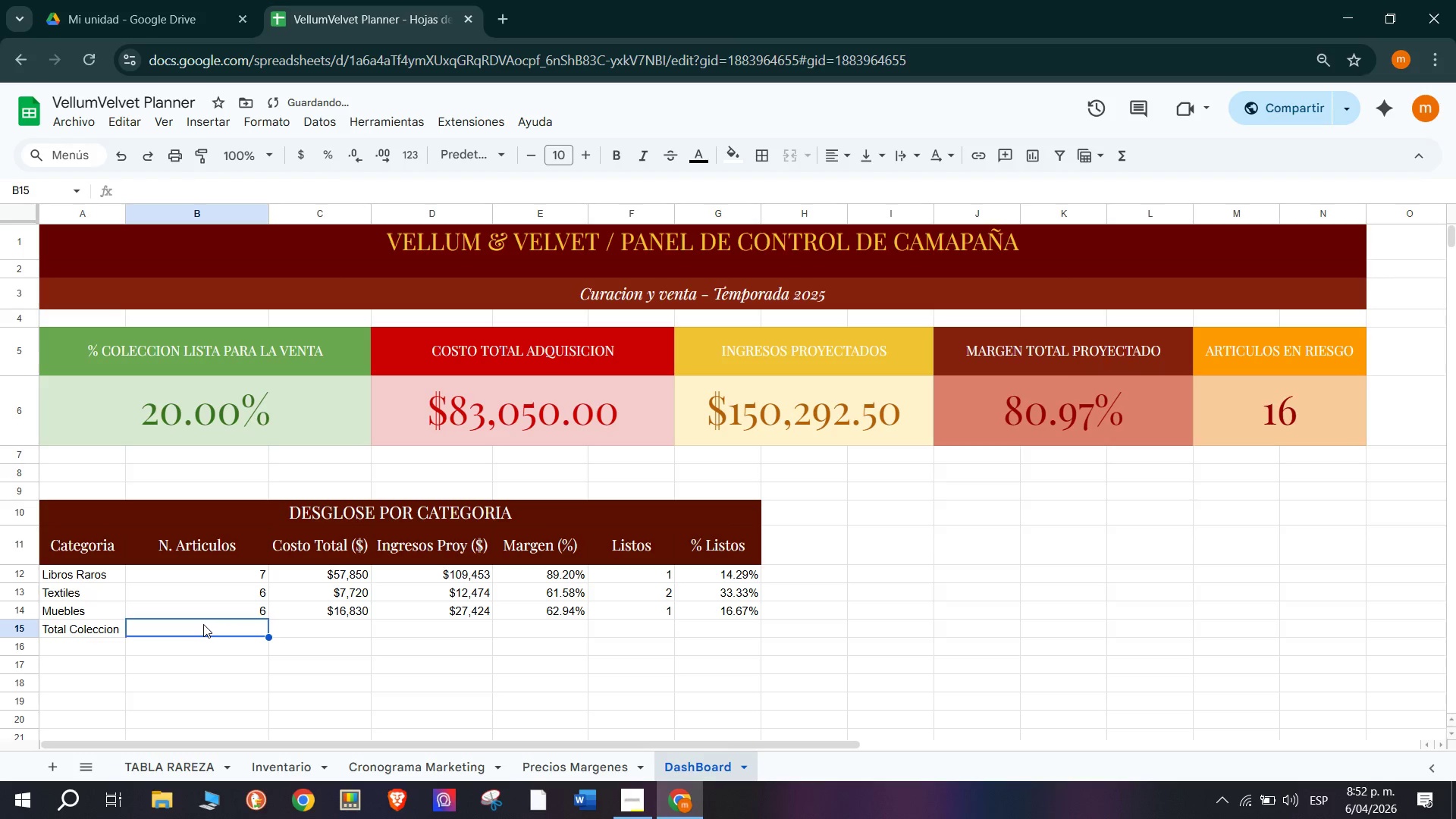 
hold_key(key=ShiftRight, duration=1.5)
 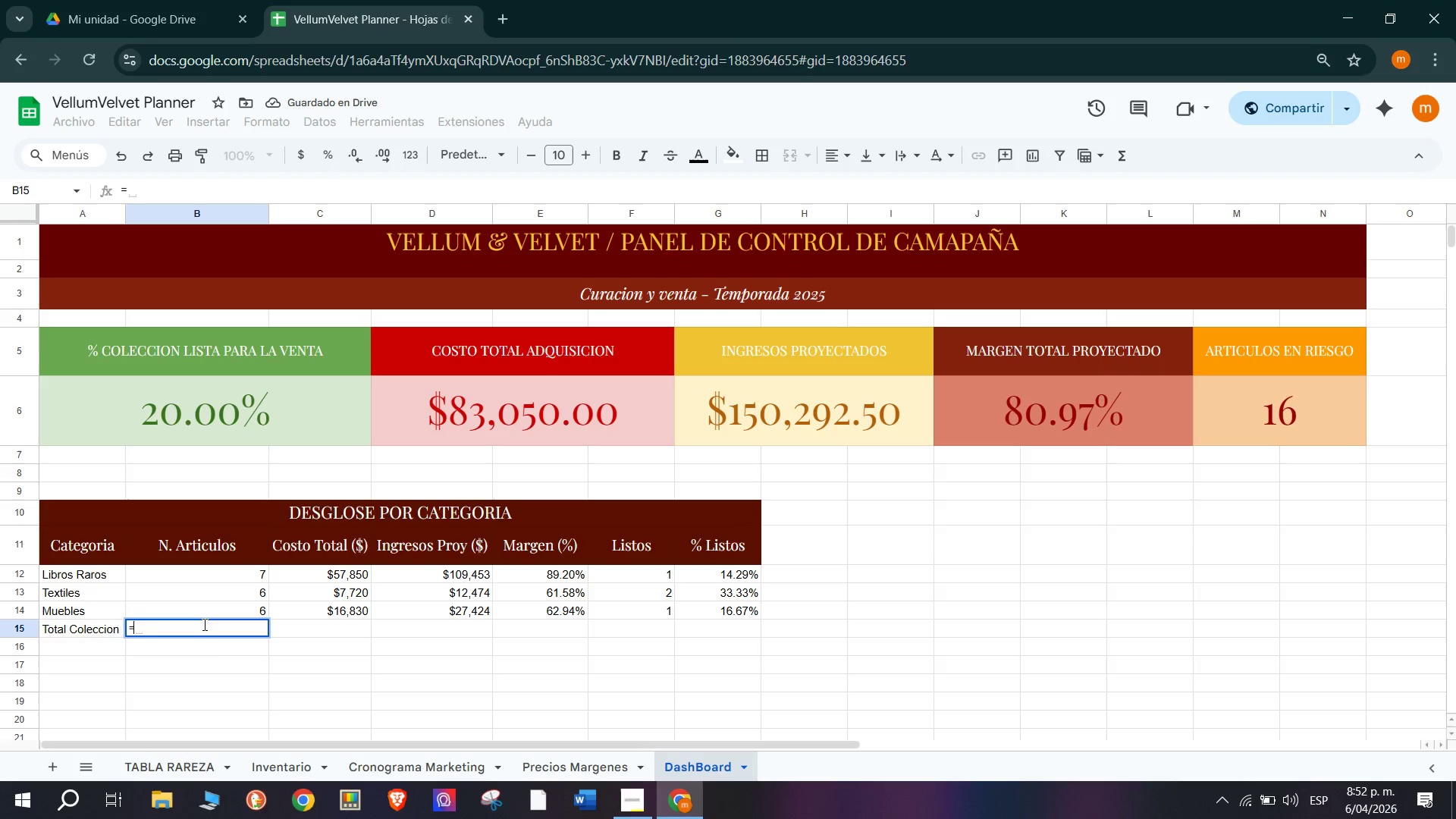 
type()s)
 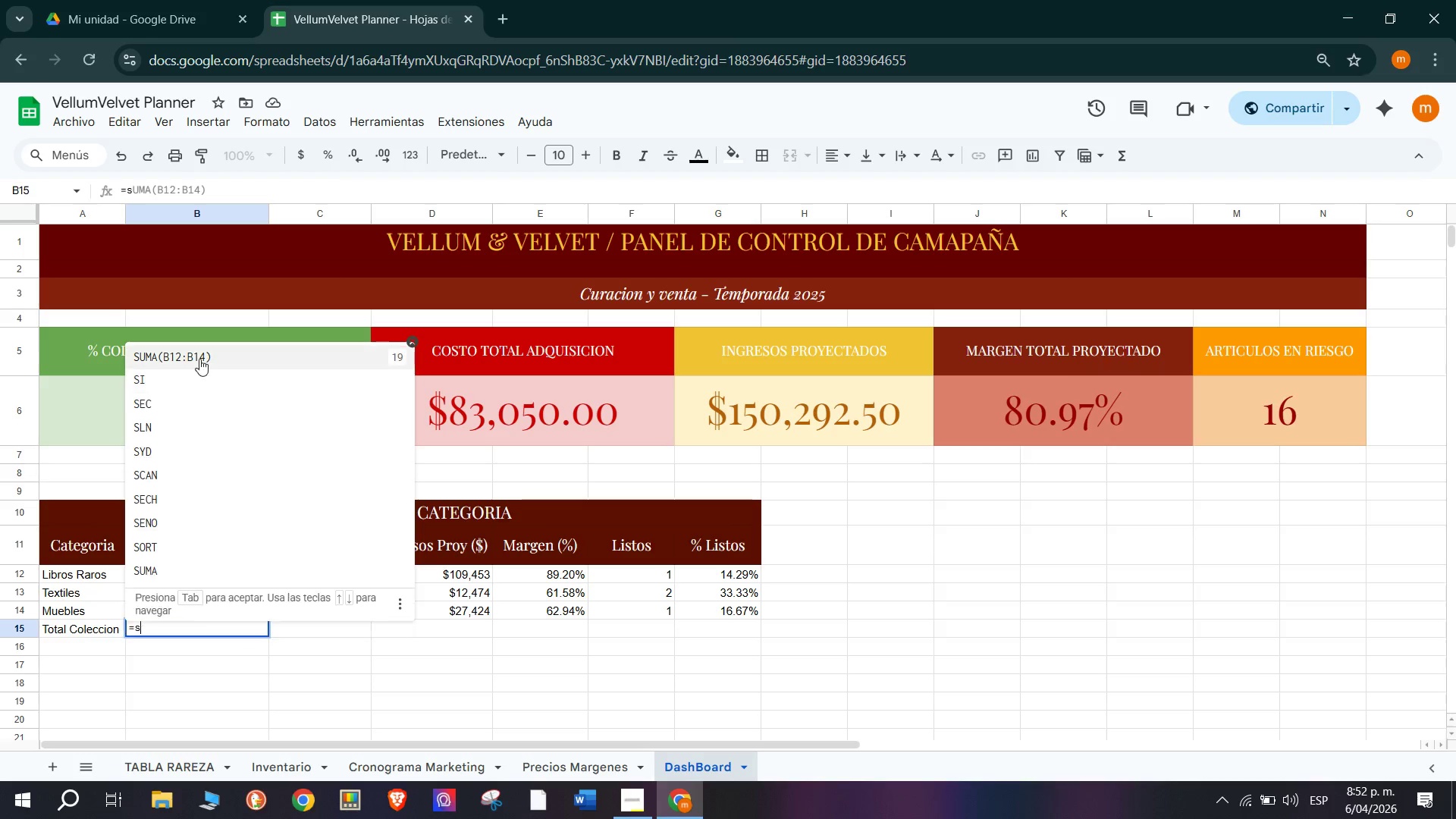 
left_click([210, 347])
 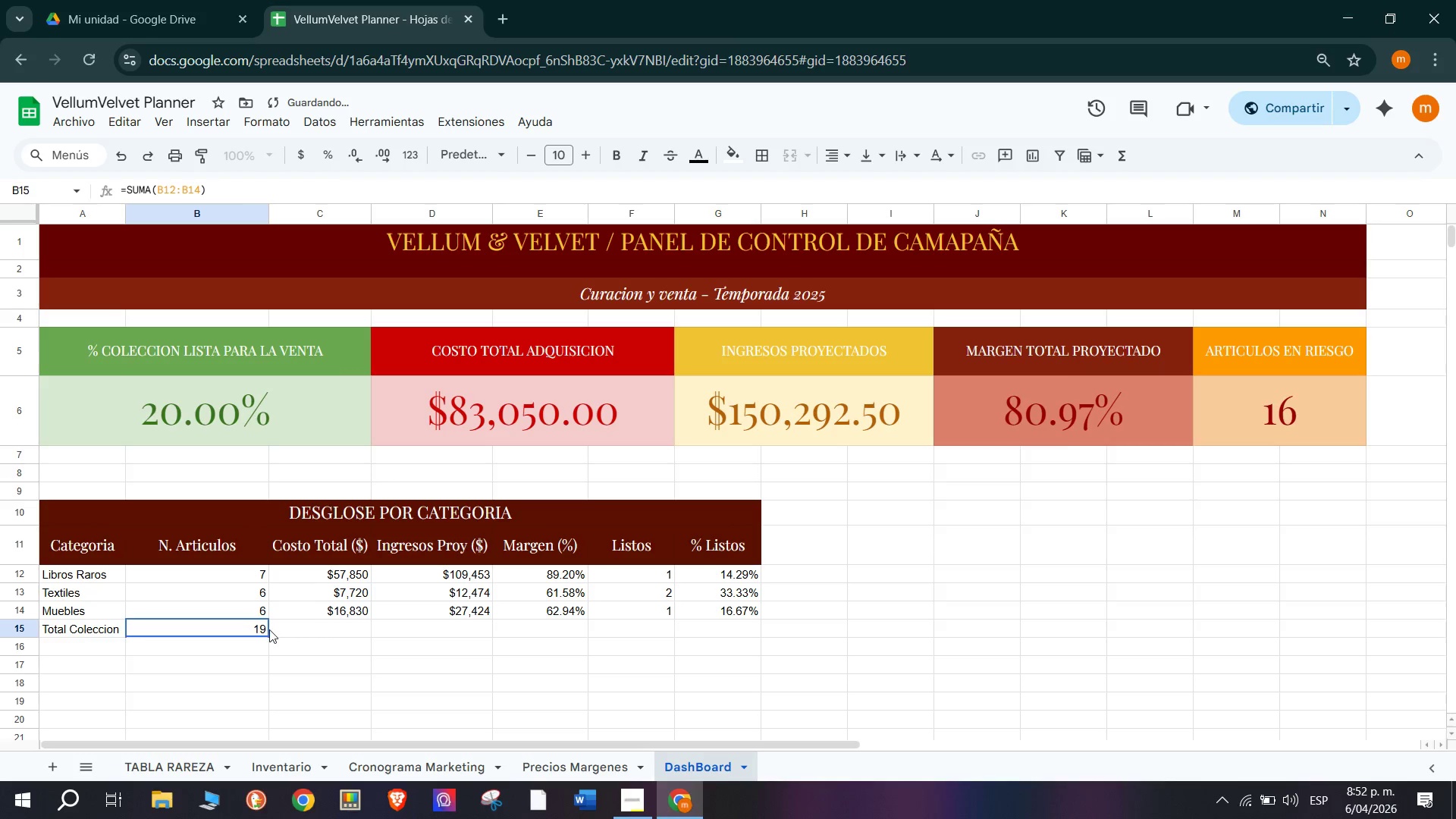 
left_click([315, 629])
 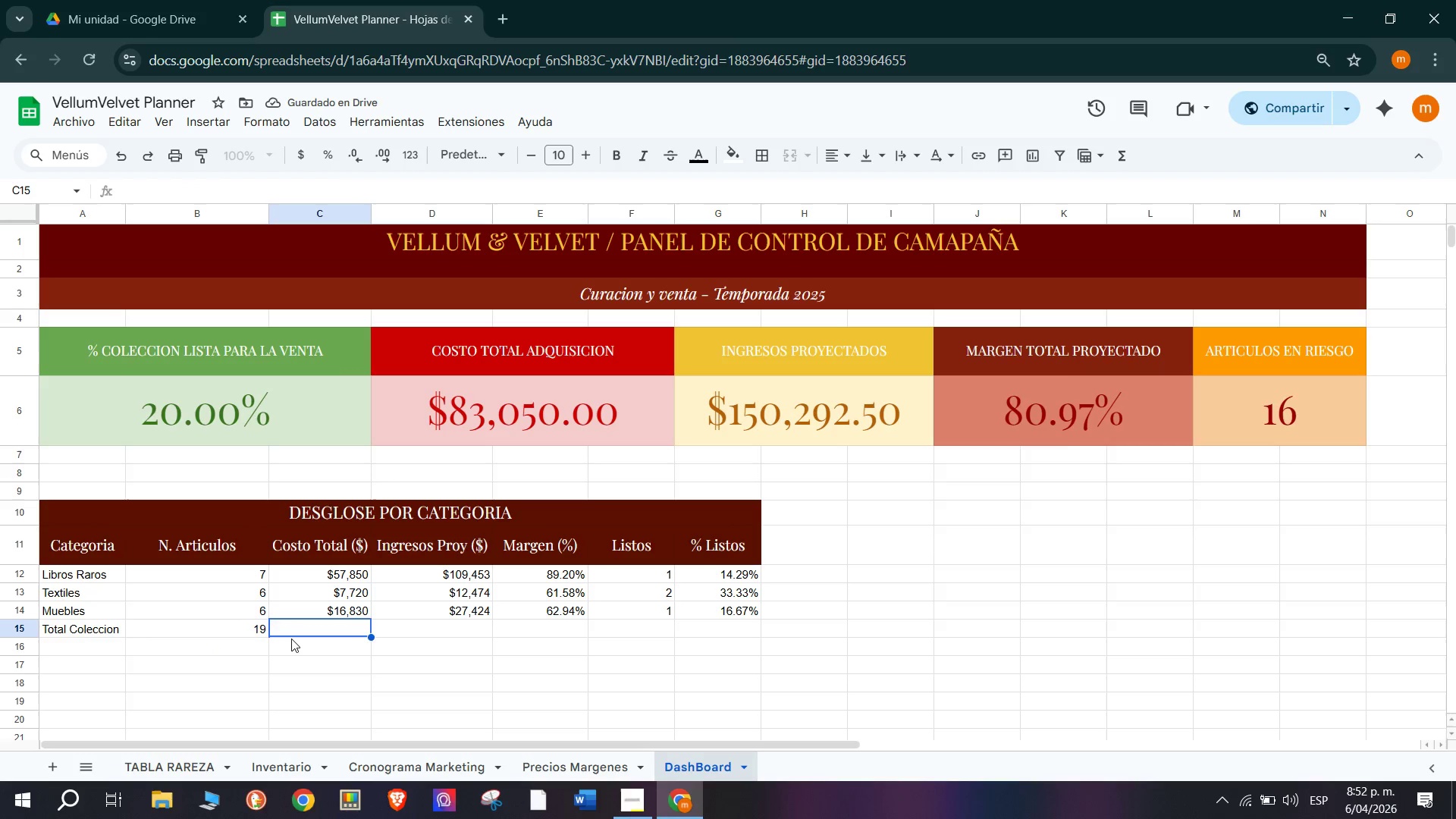 
key(Shift+0)
 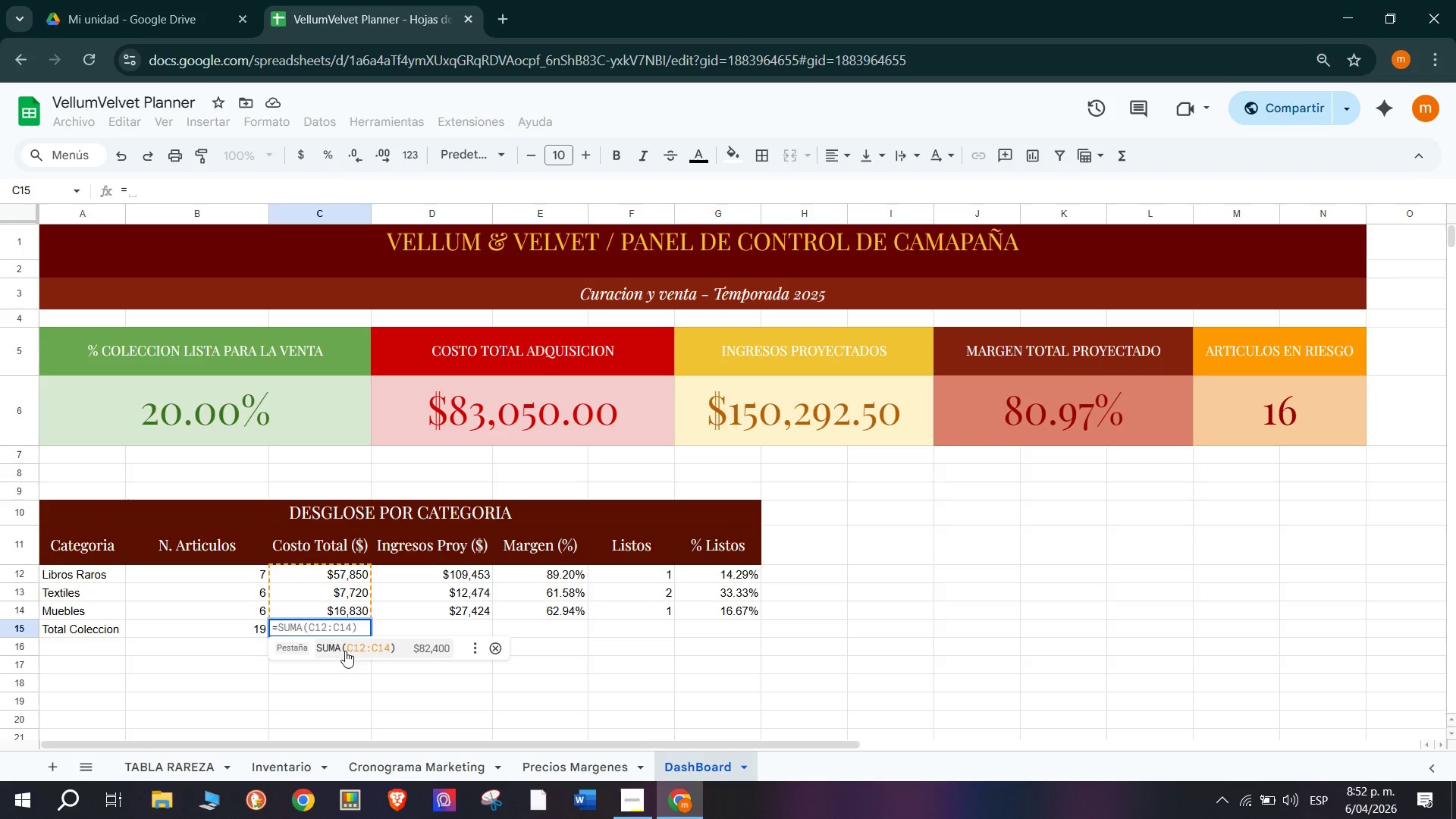 
left_click([359, 652])
 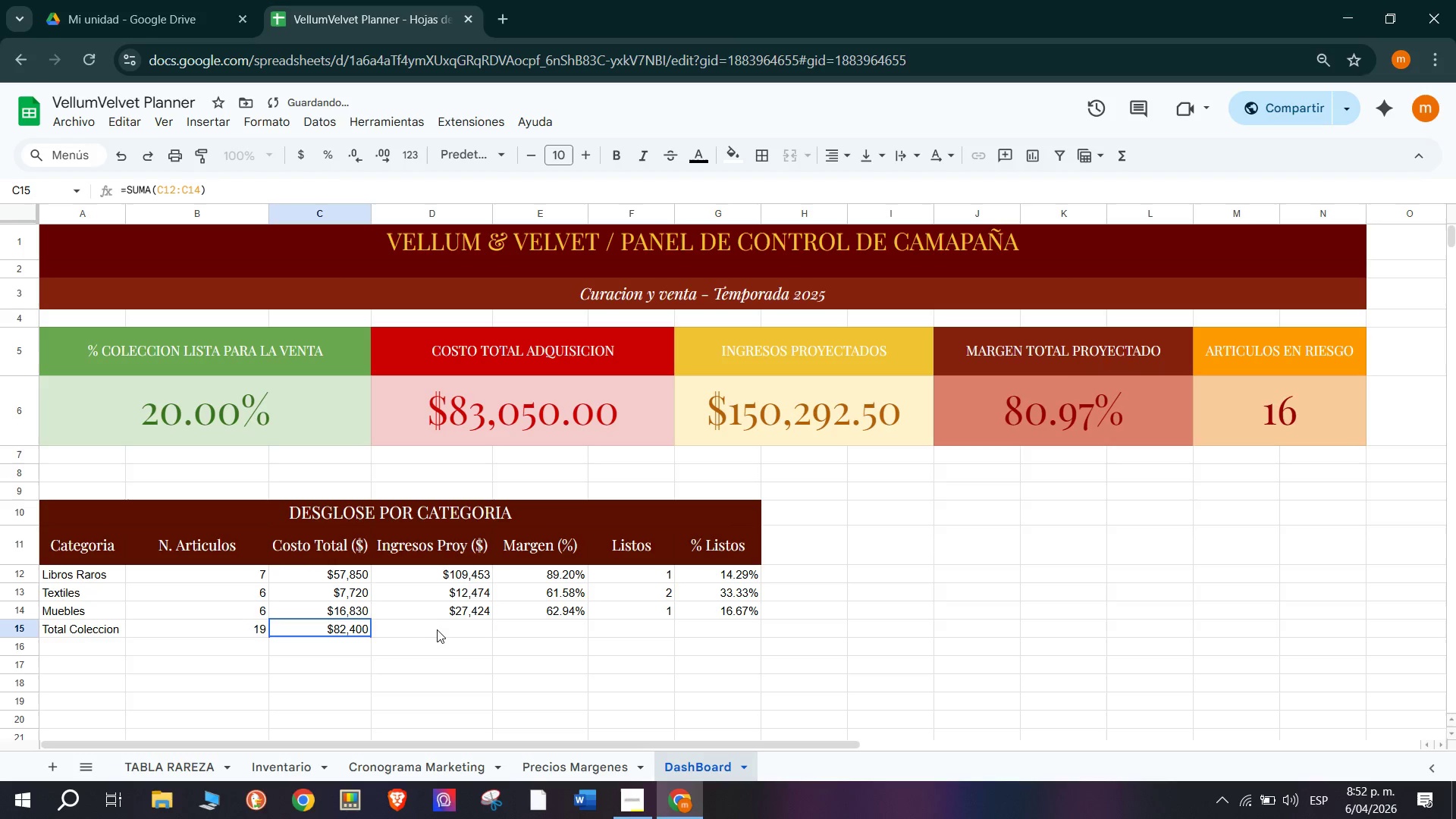 
left_click([441, 626])
 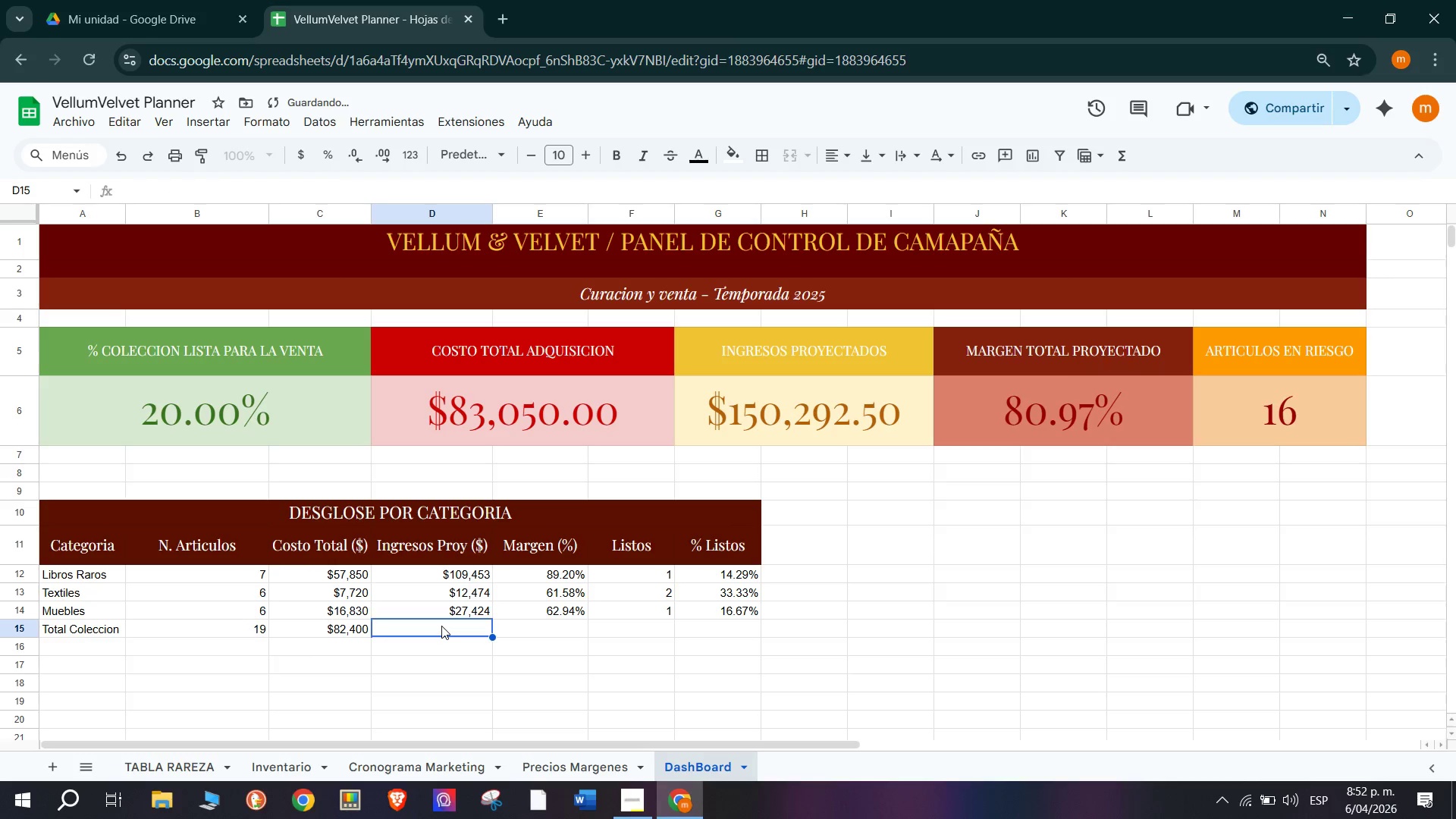 
key(Shift+0)
 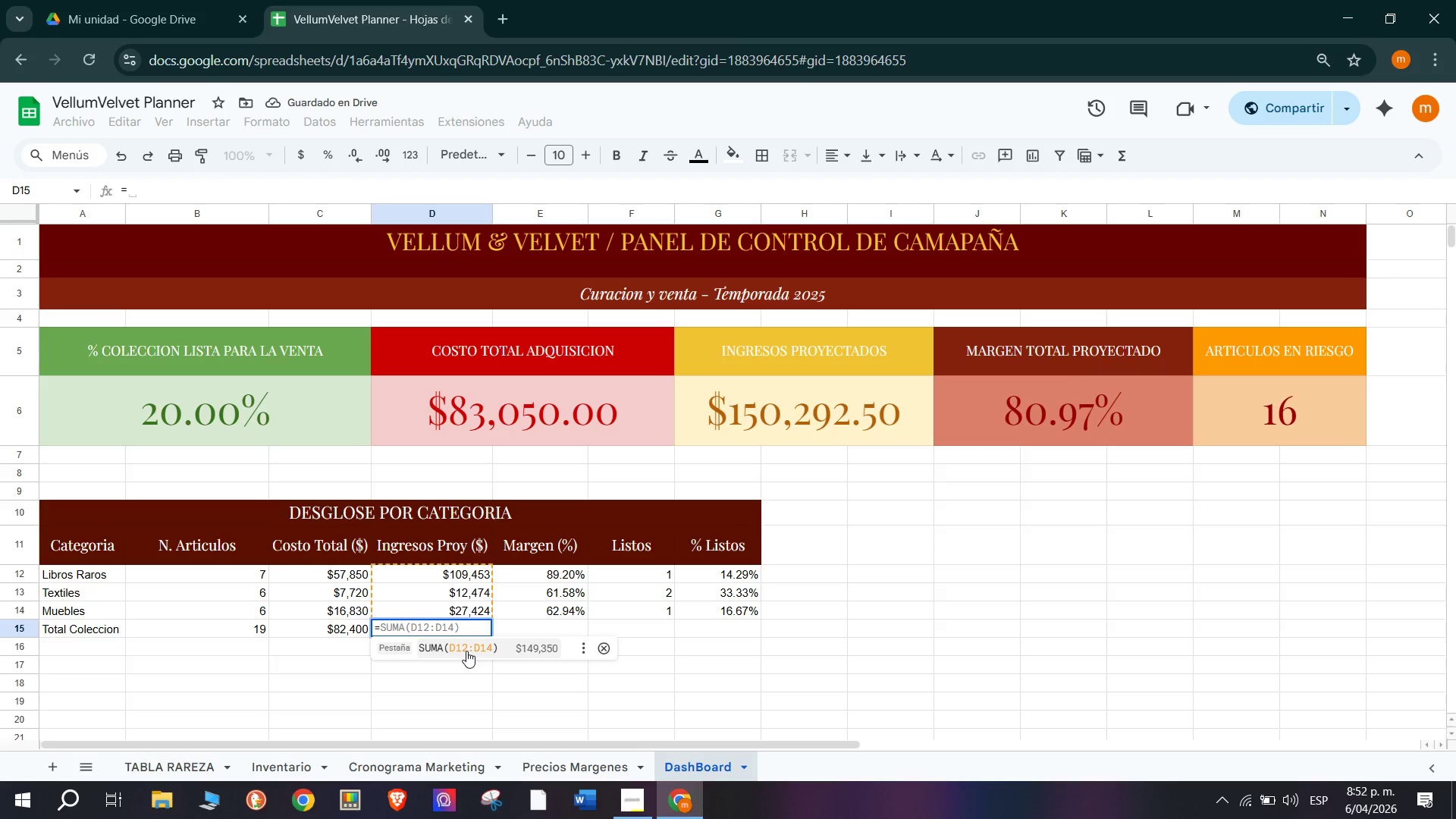 
left_click([466, 651])
 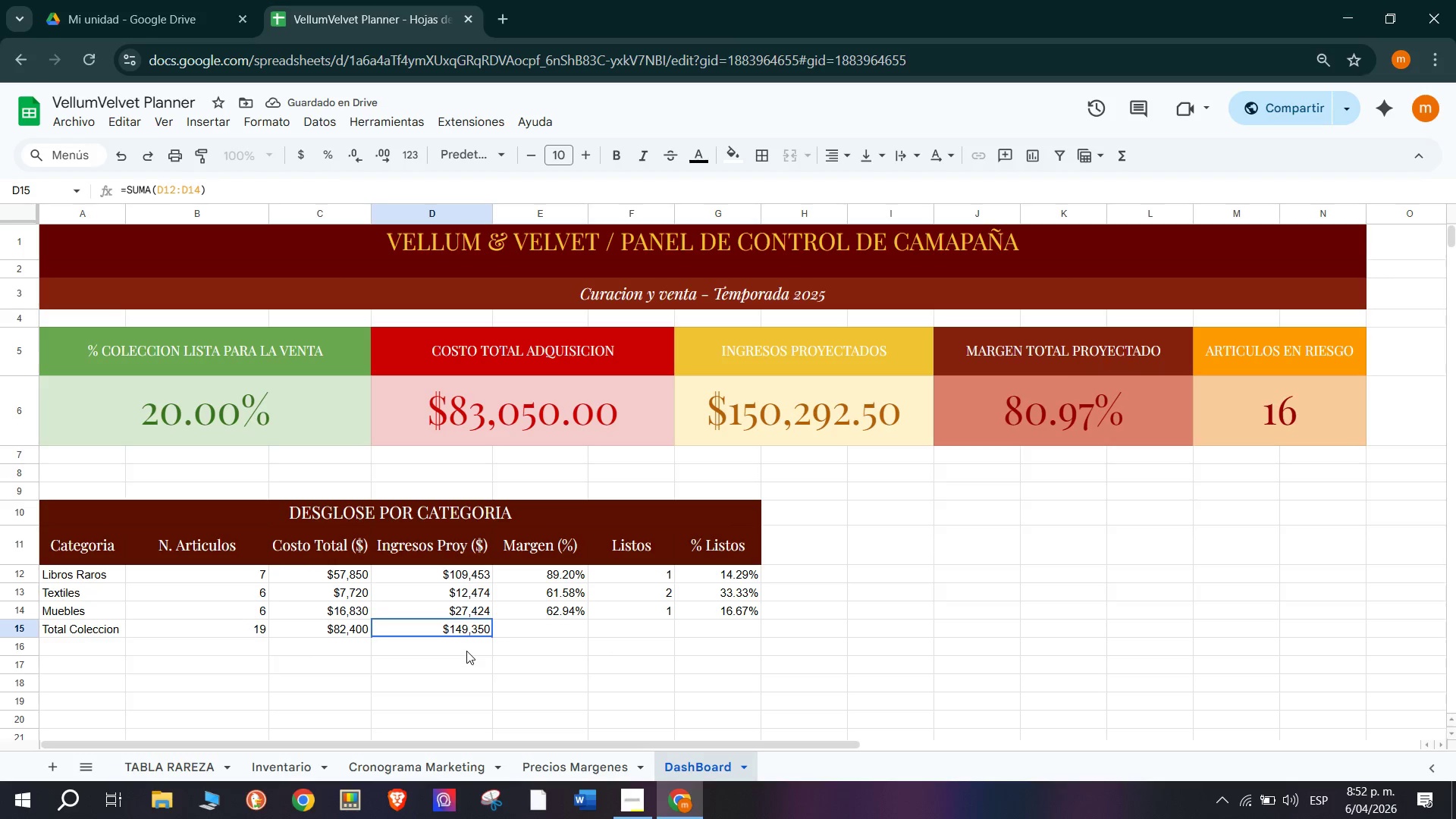 
wait(10.11)
 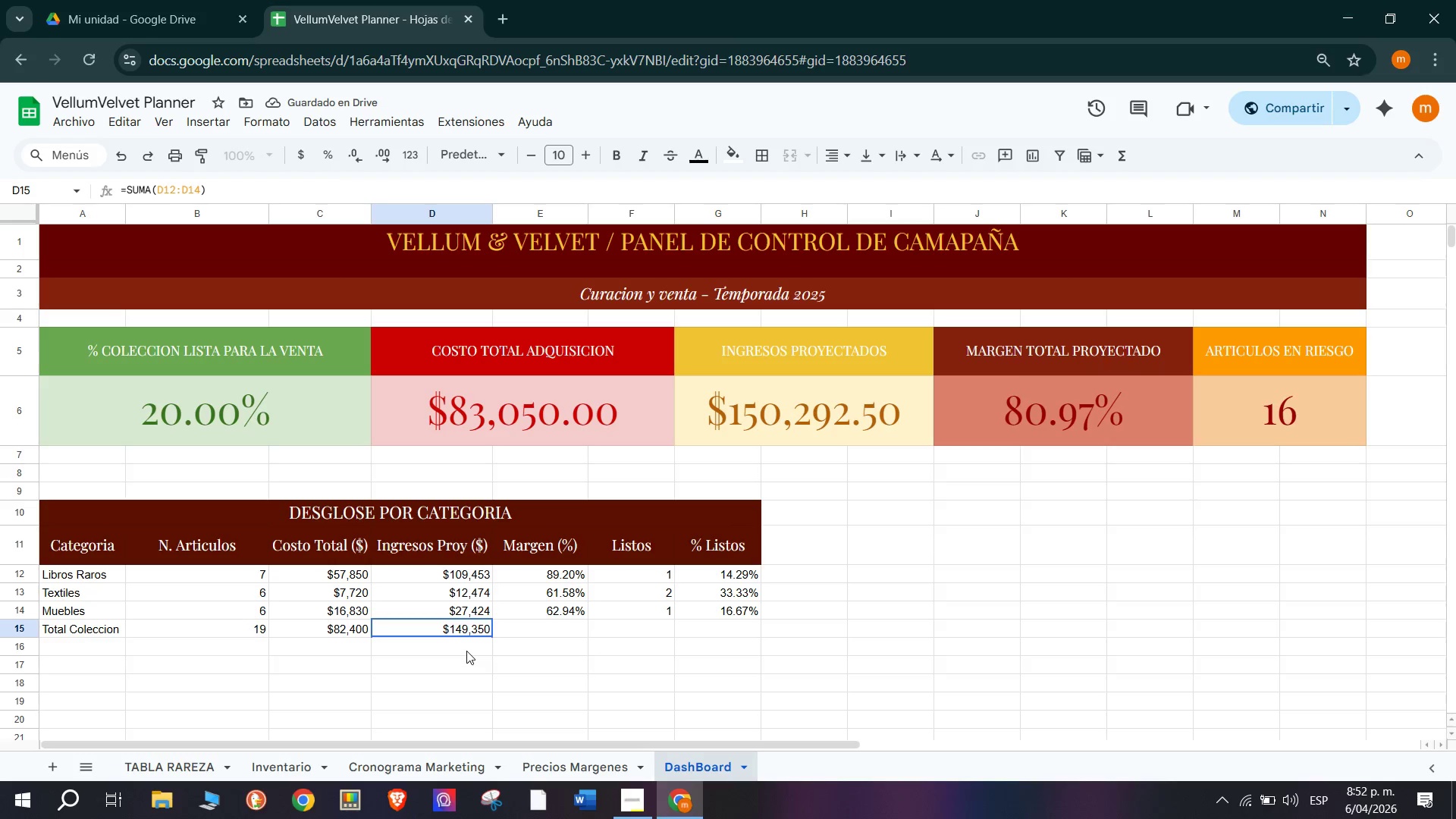 
type()si.)
 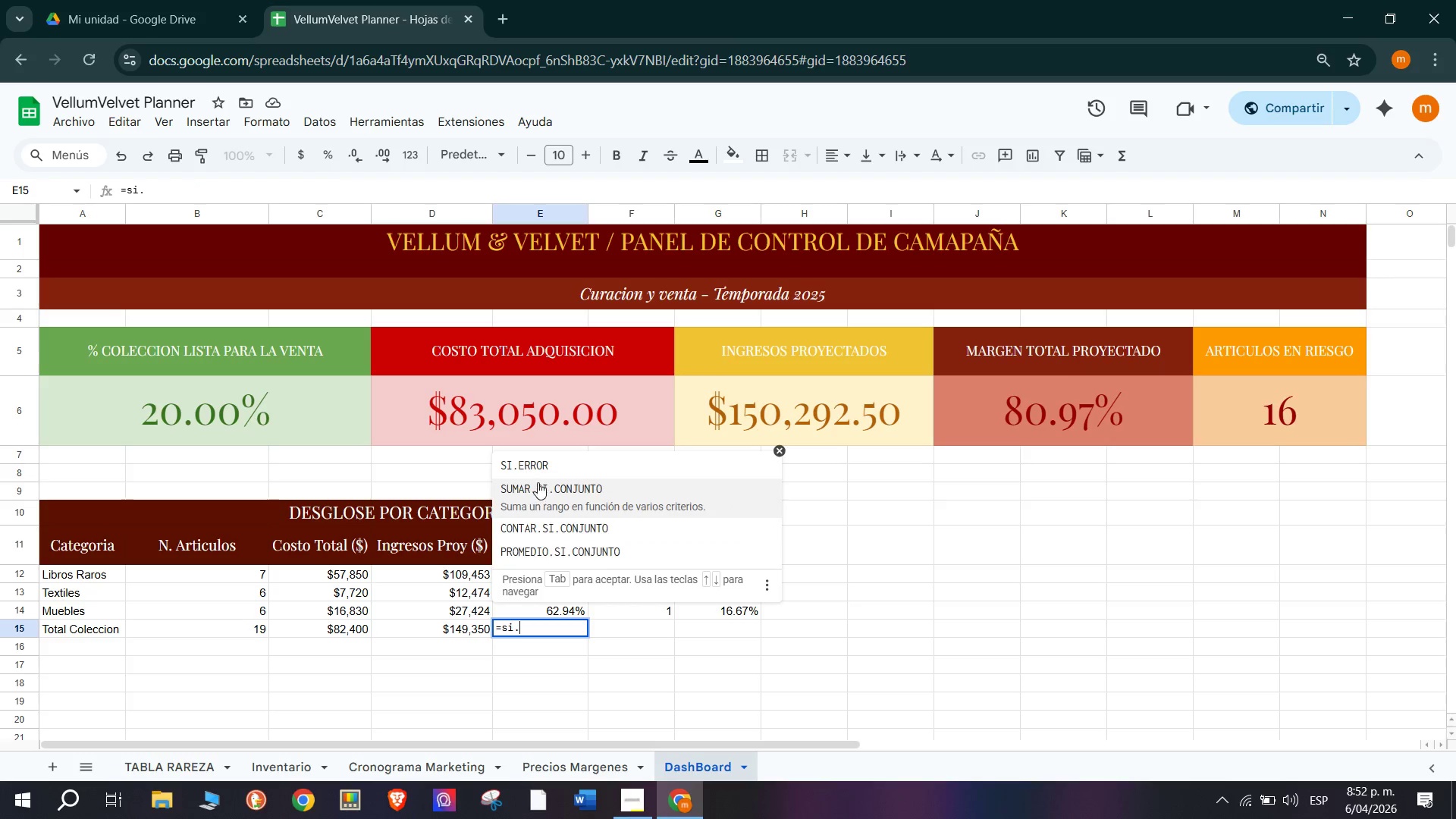 
left_click([543, 470])
 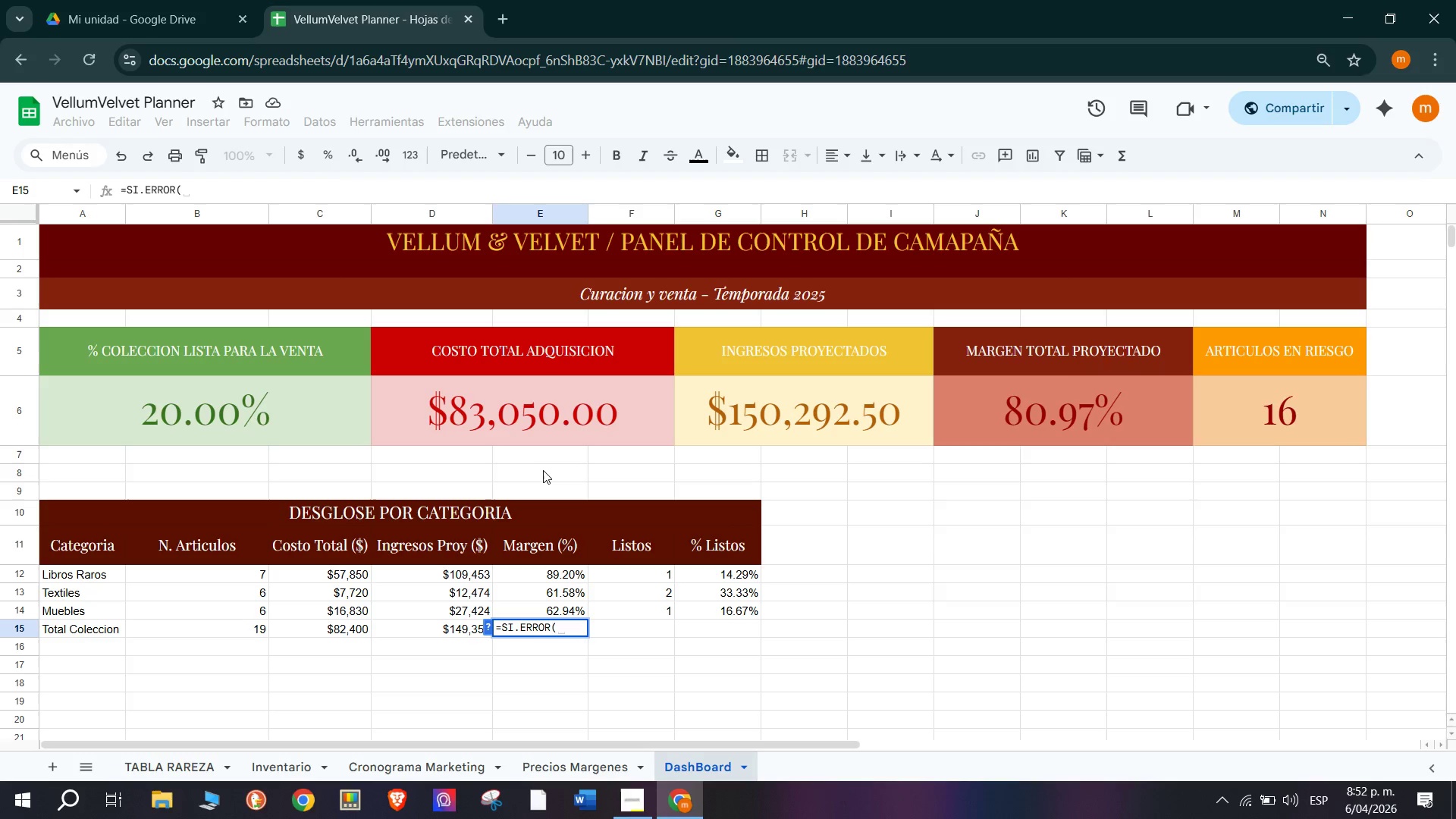 
type(d15)
 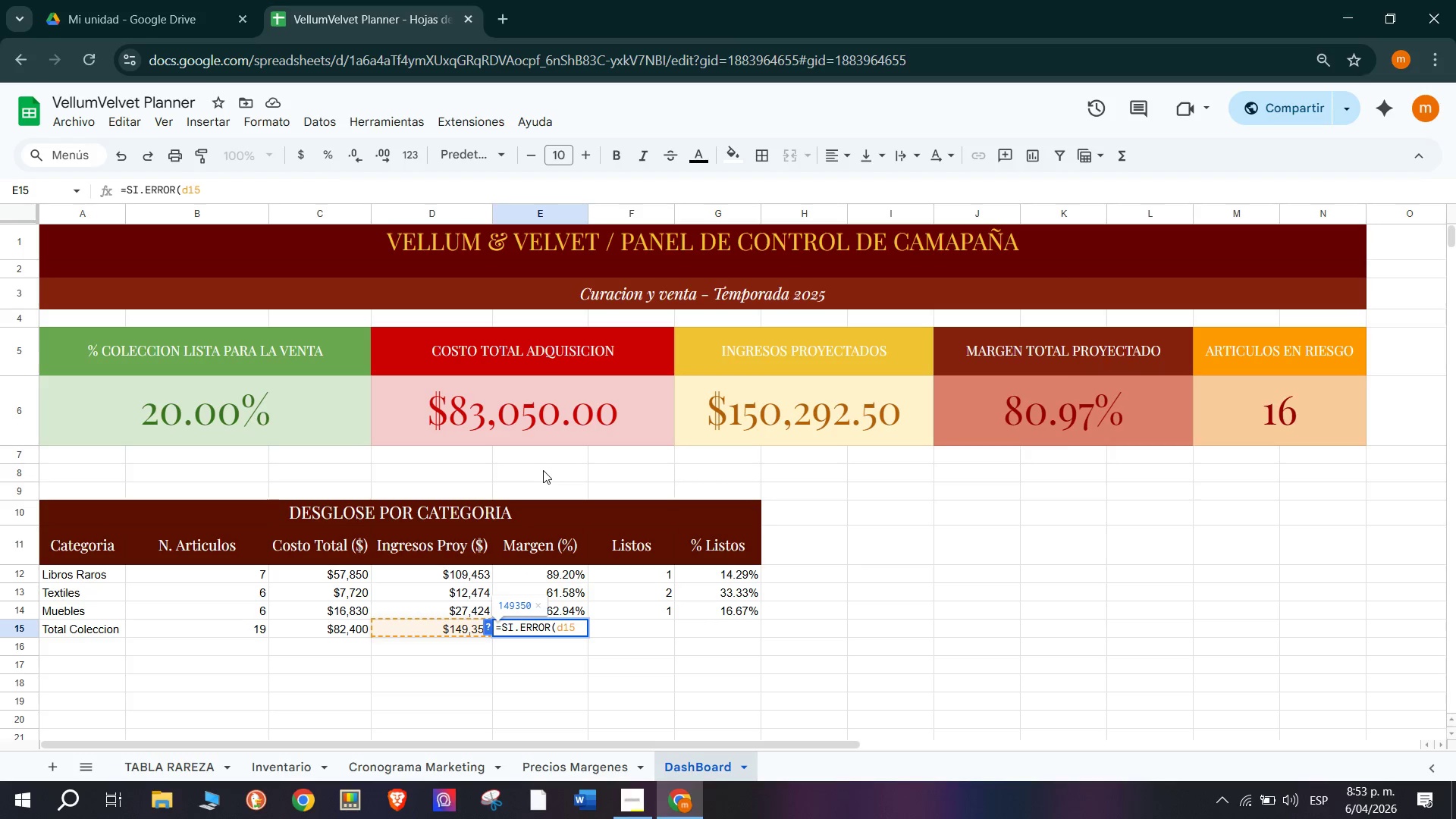 
type(-c15)
 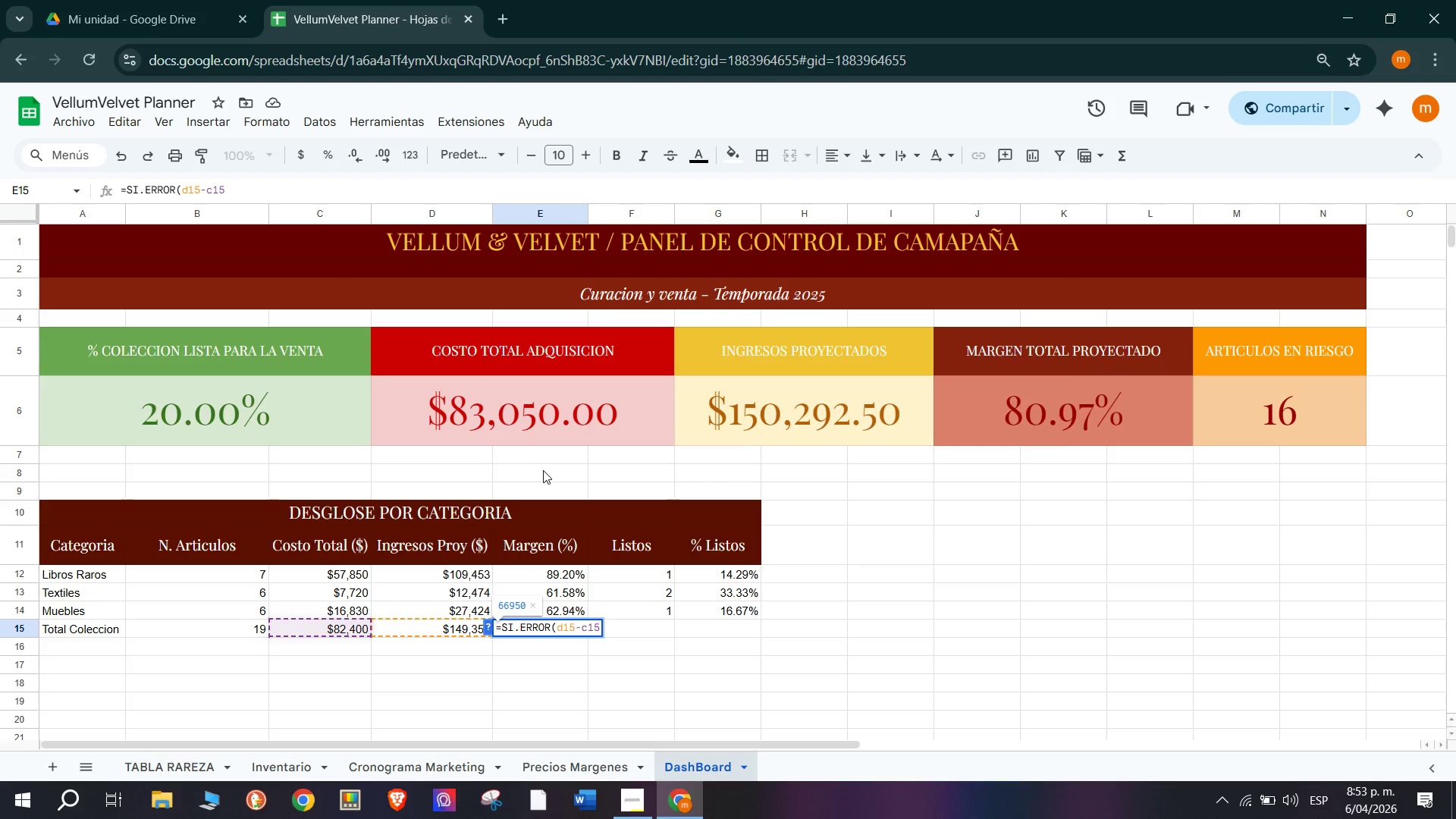 
type((&c15<0()
 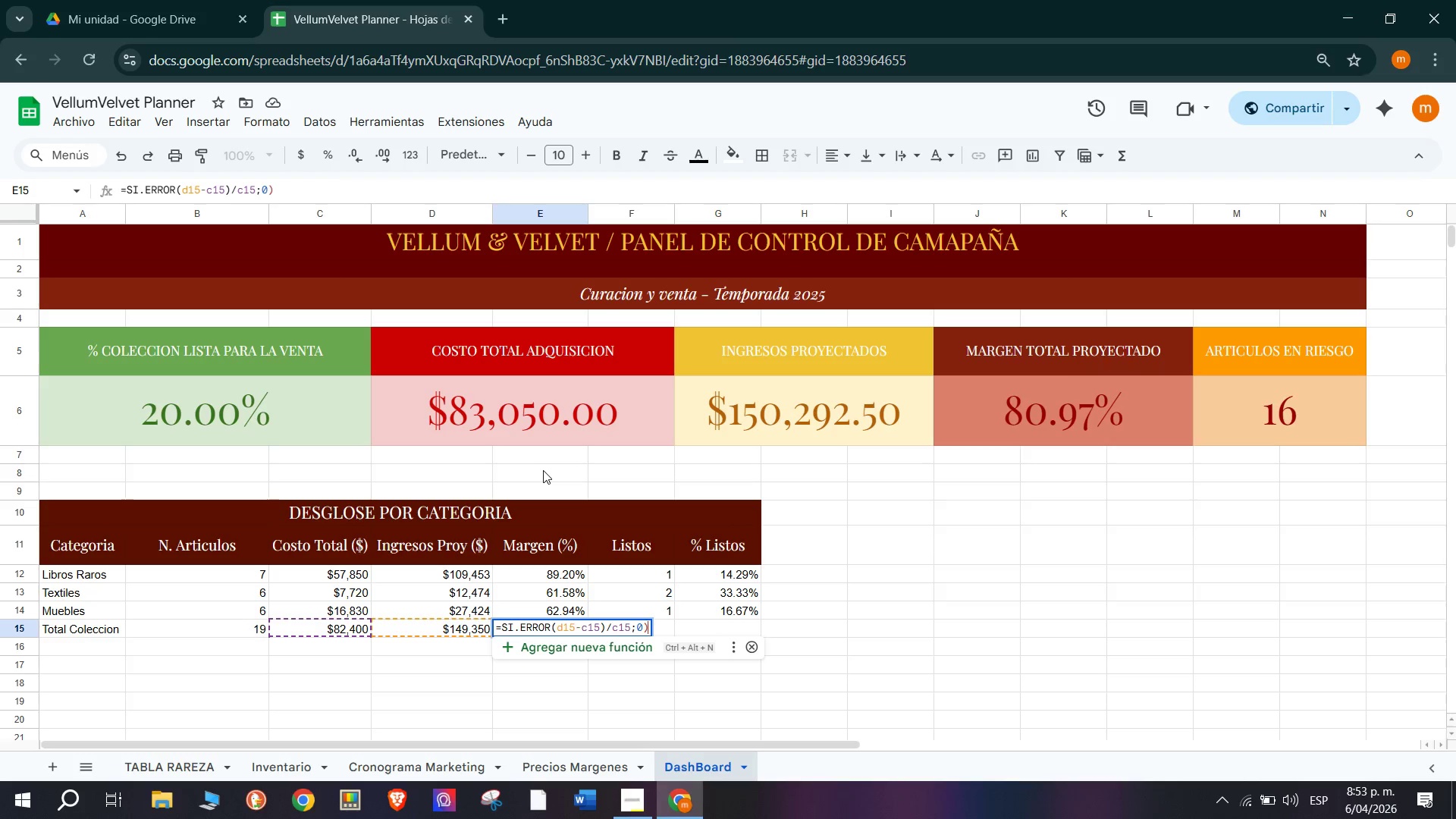 
key(Enter)
 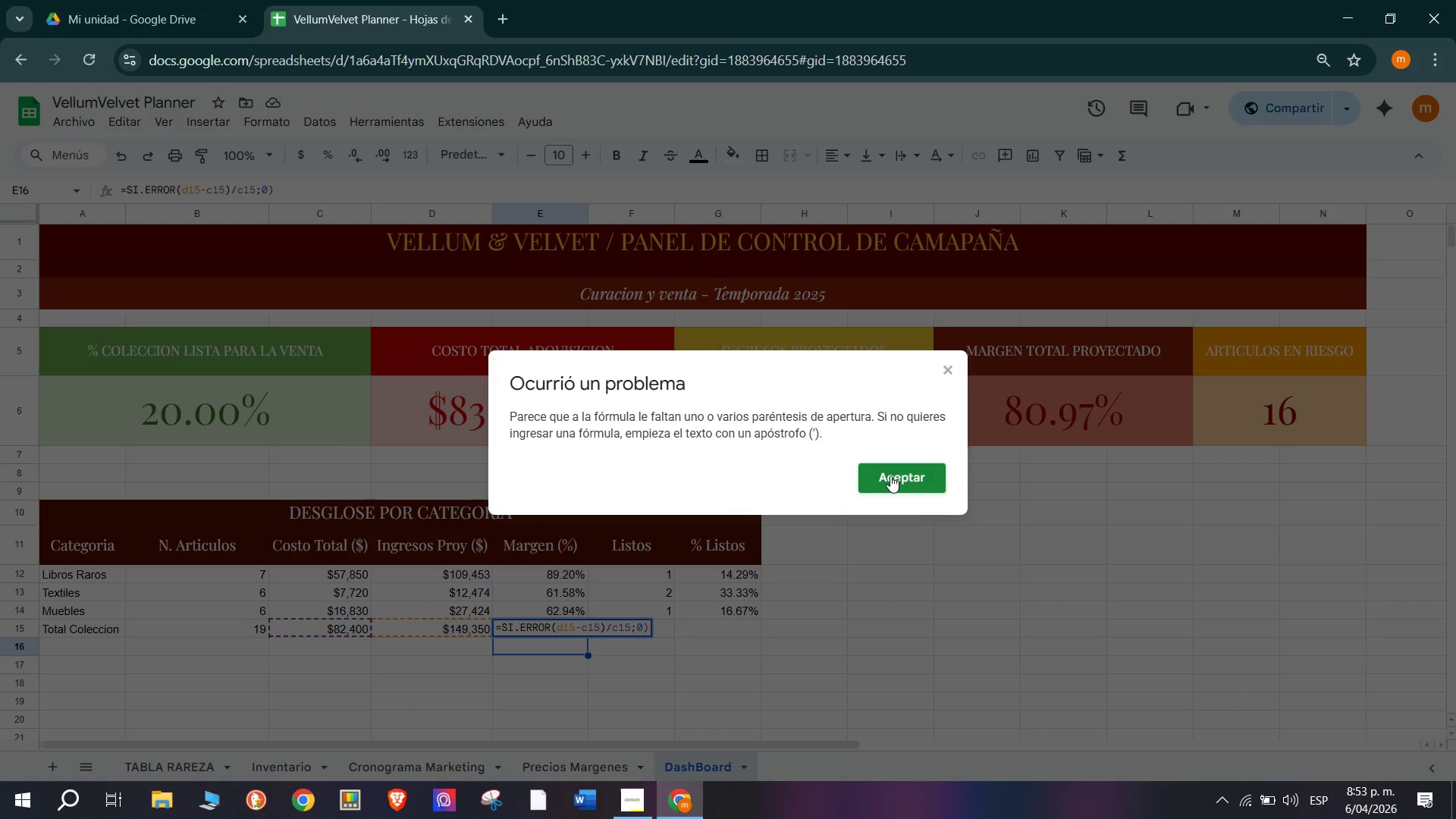 
wait(8.3)
 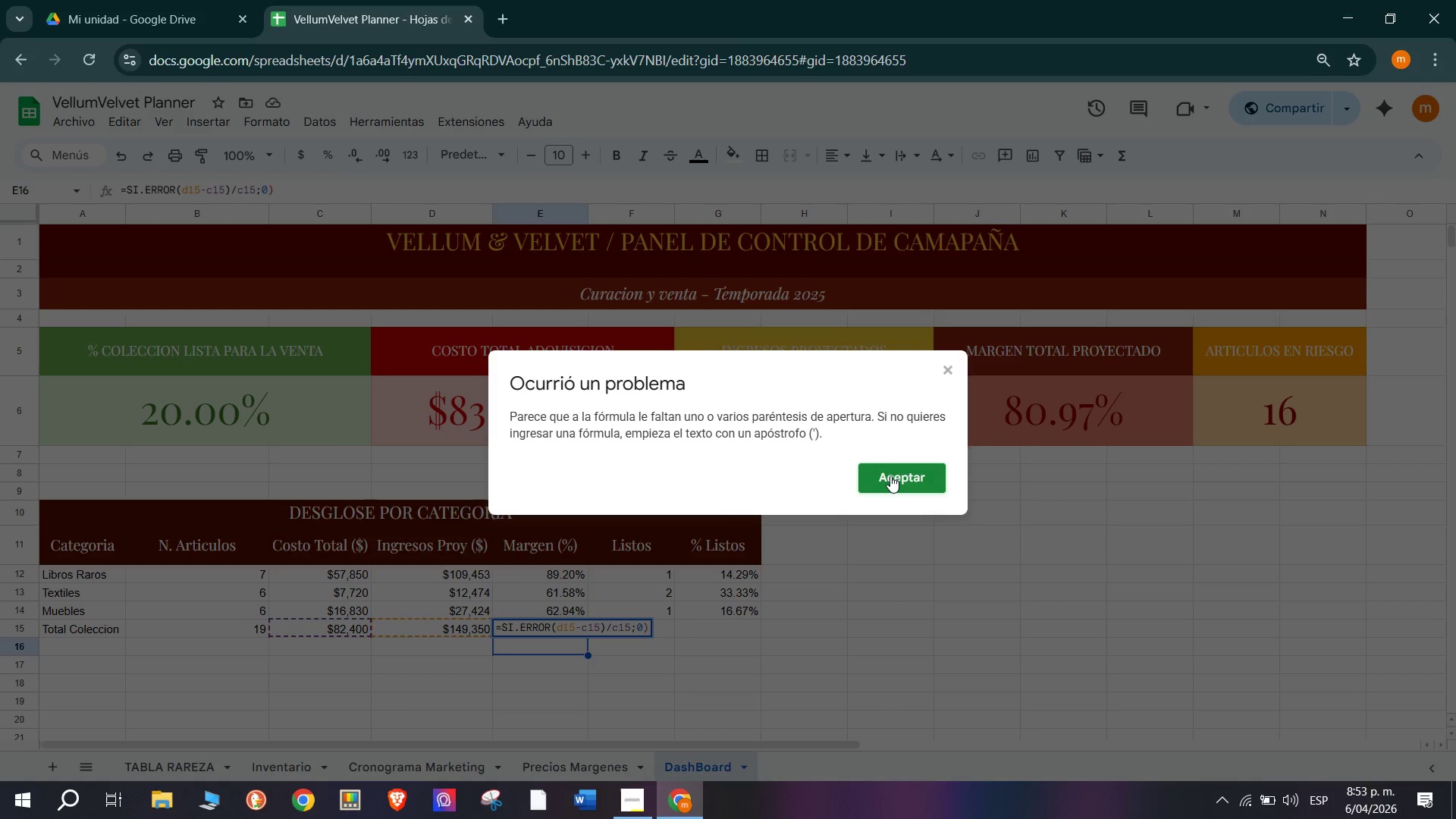 
left_click([912, 469])
 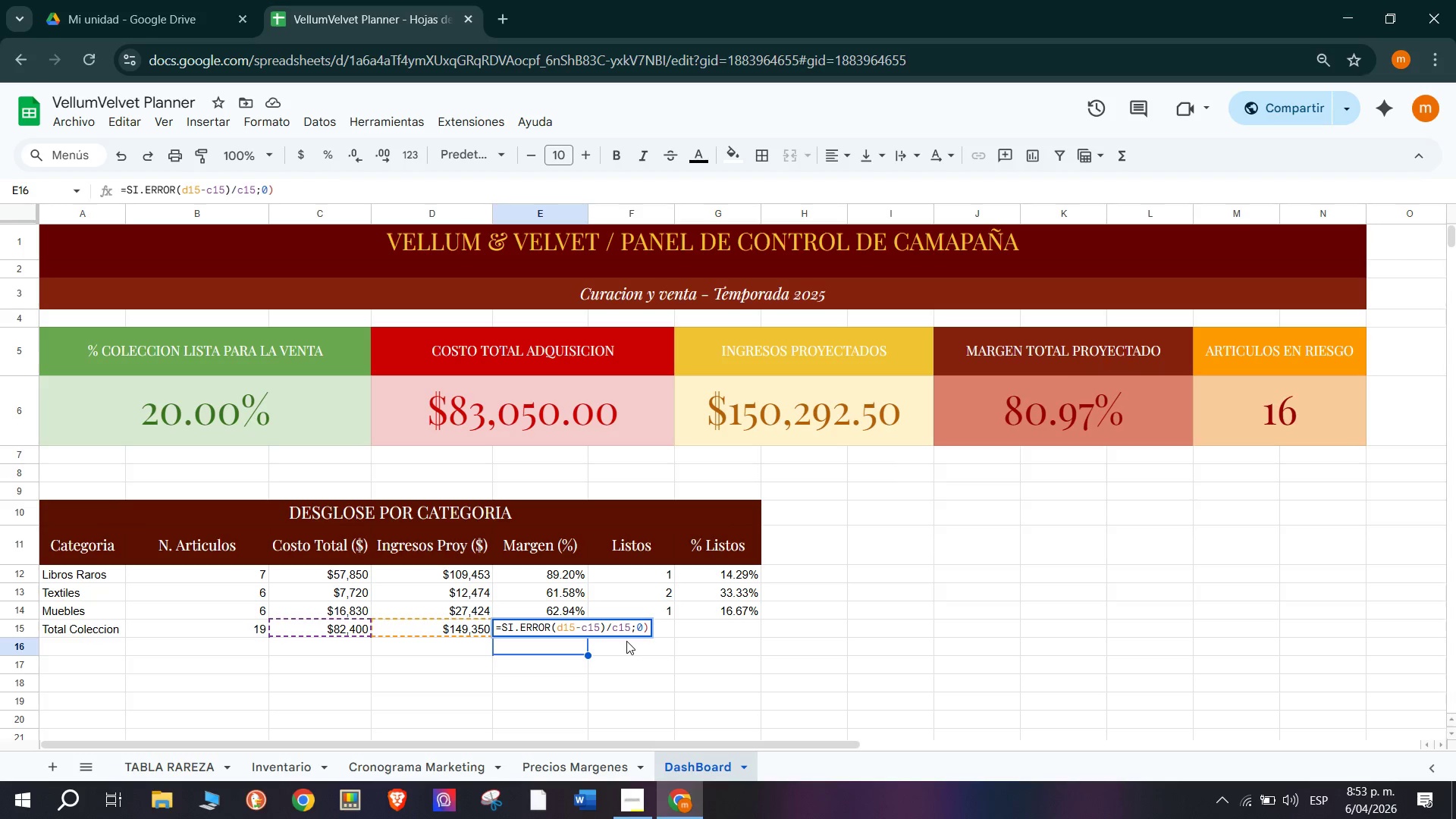 
wait(5.48)
 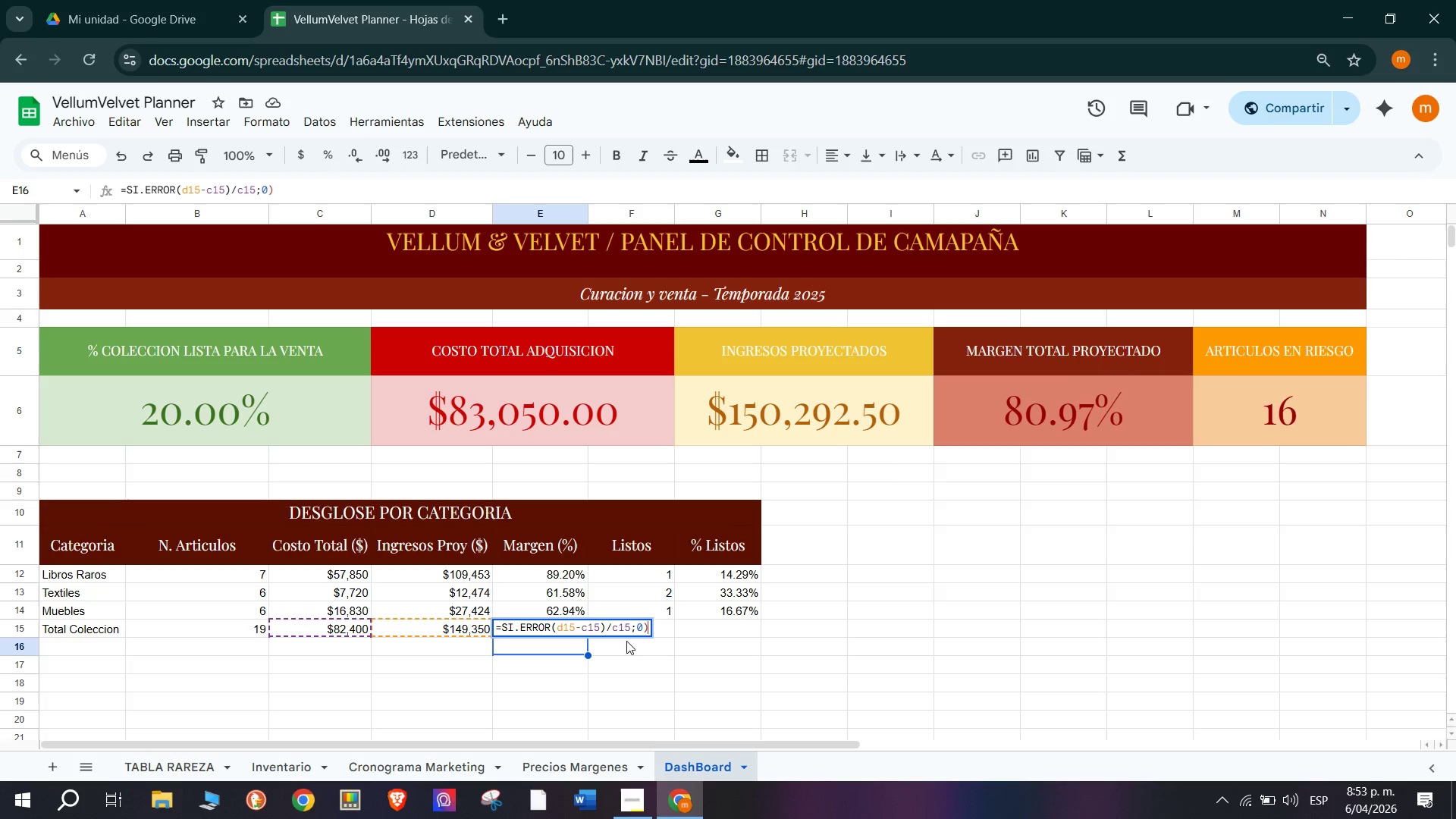 
left_click([557, 627])
 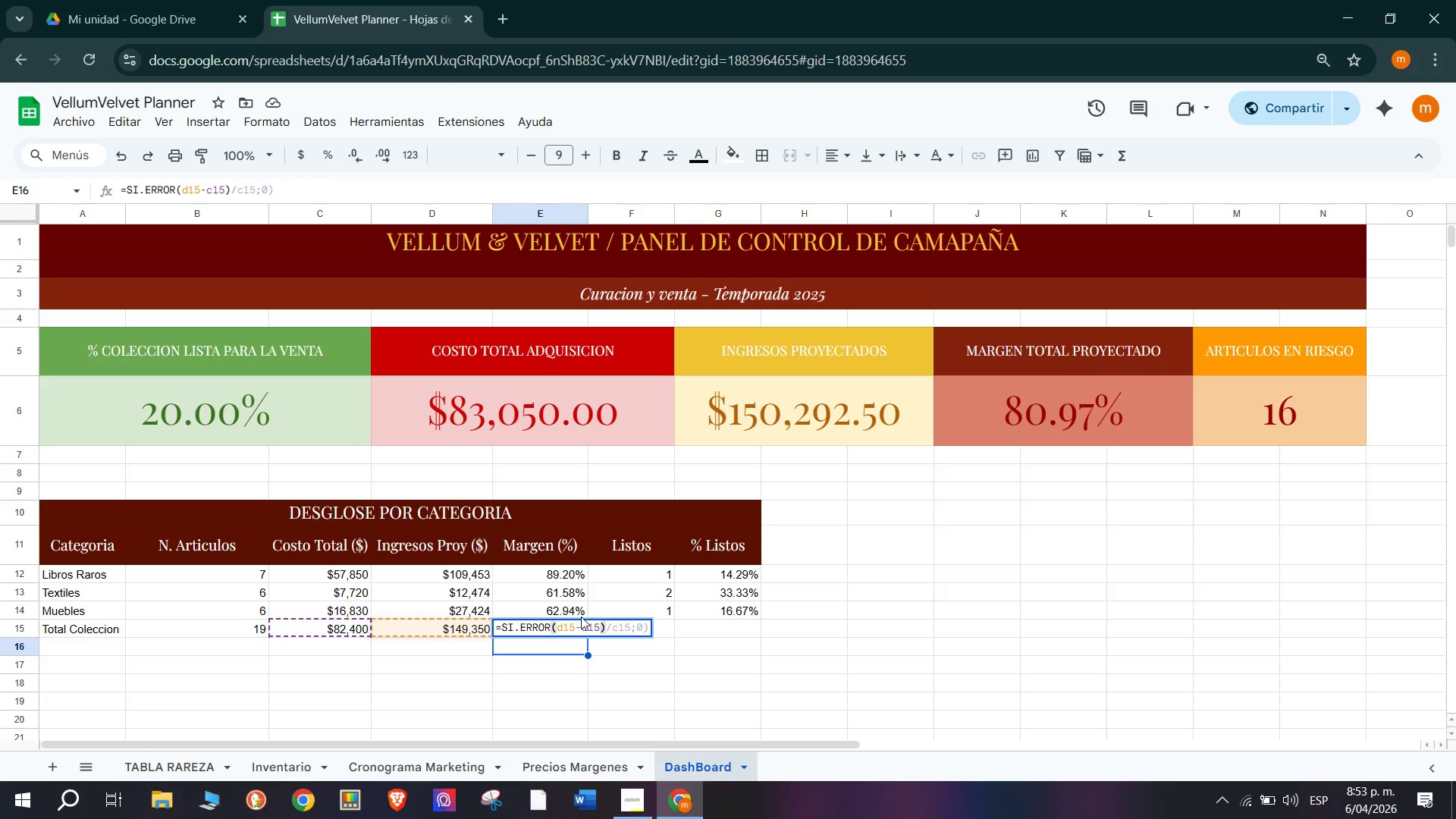 
hold_key(key=ShiftRight, duration=1.5)
 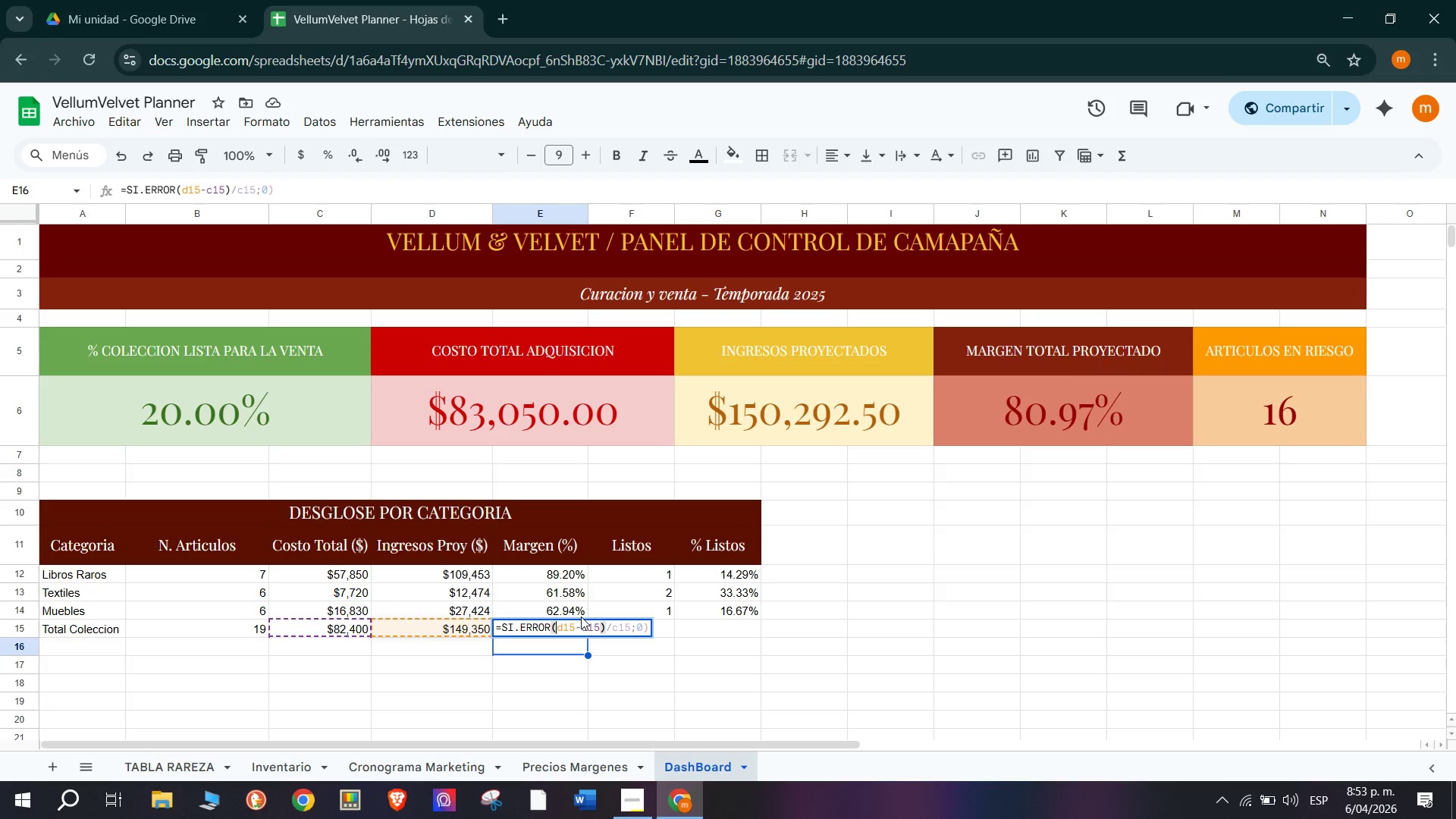 
key(Shift+8)
 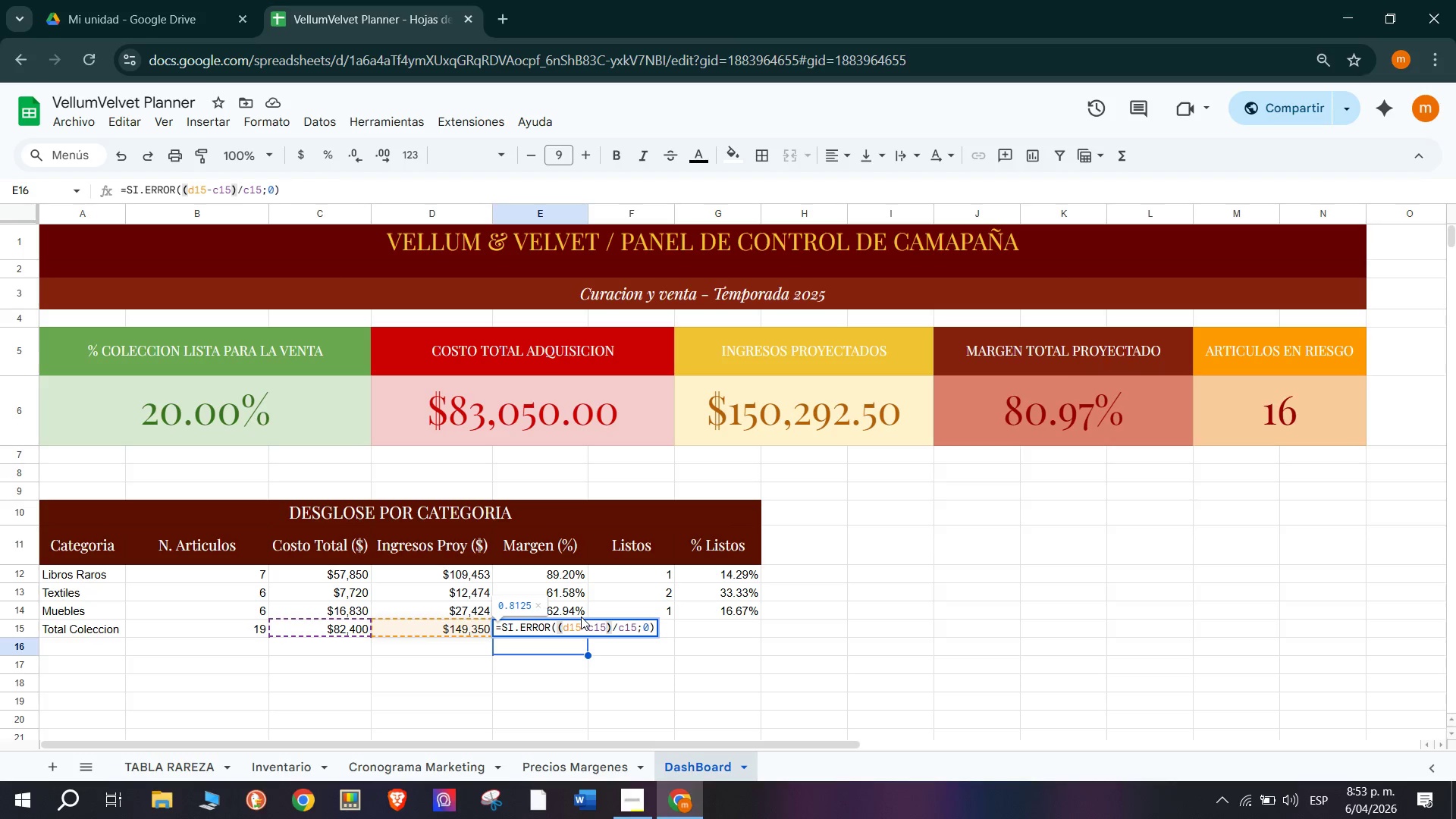 
key(Enter)
 